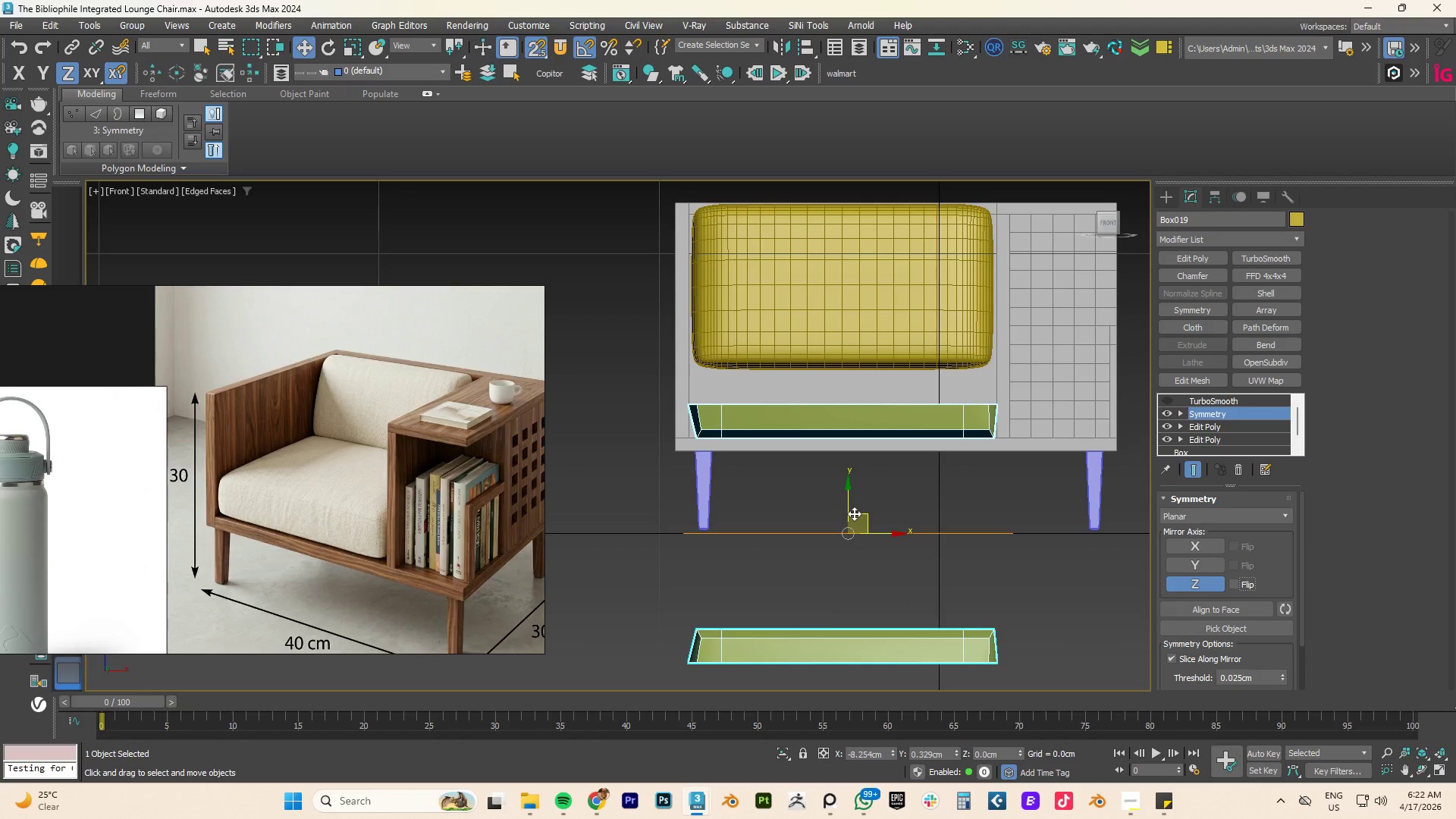 
key(1)
 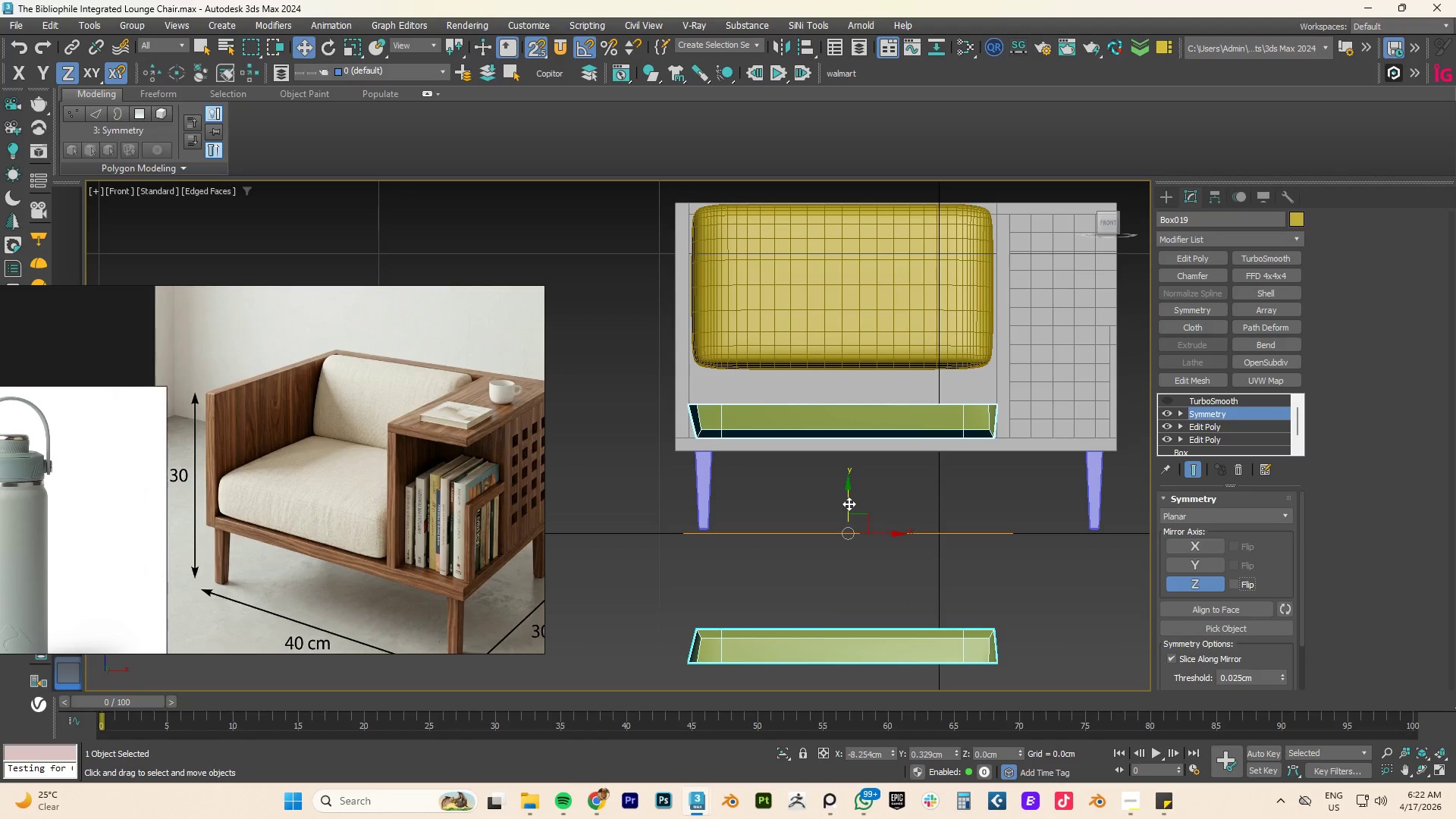 
key(1)
 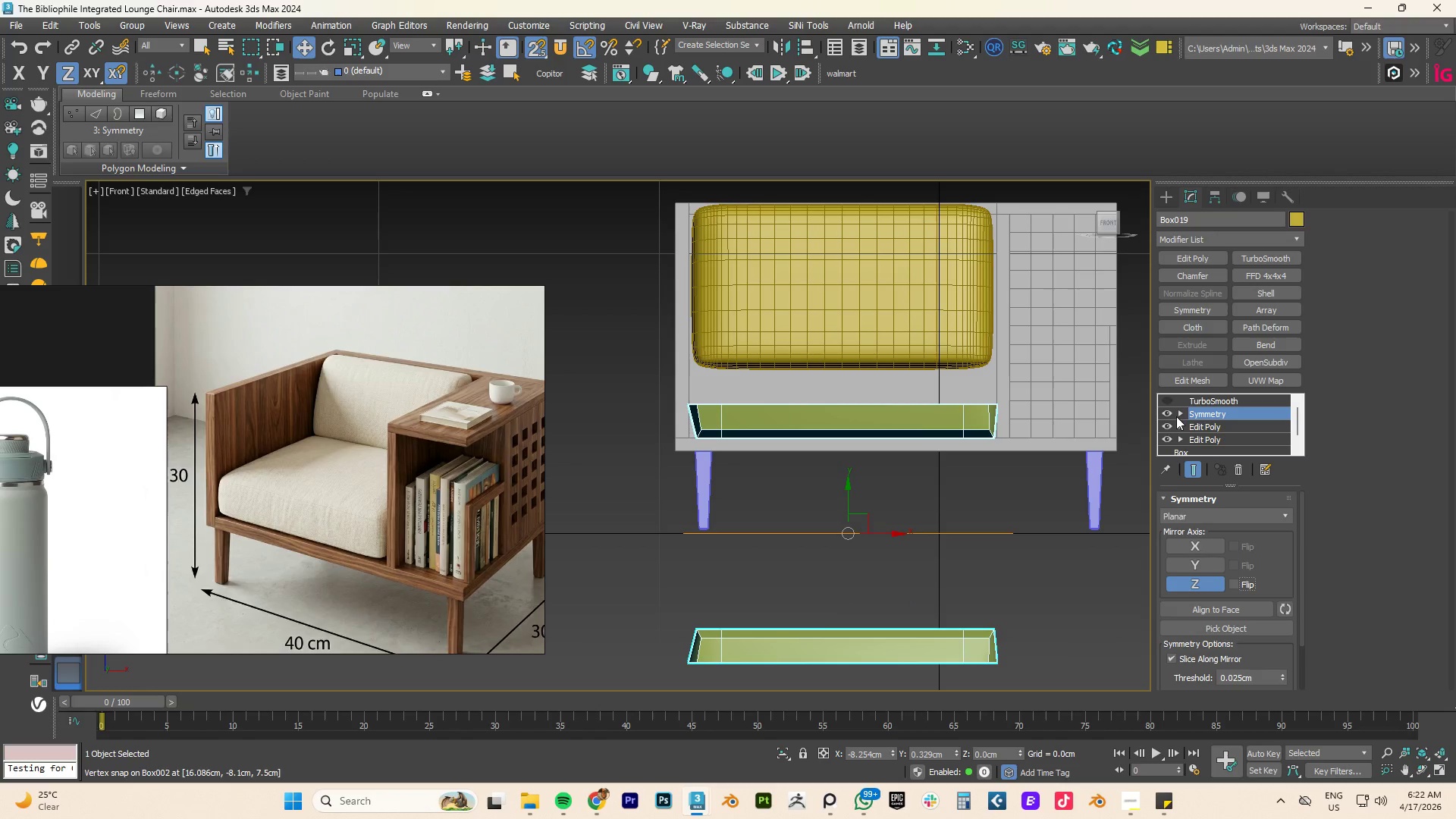 
left_click([1179, 413])
 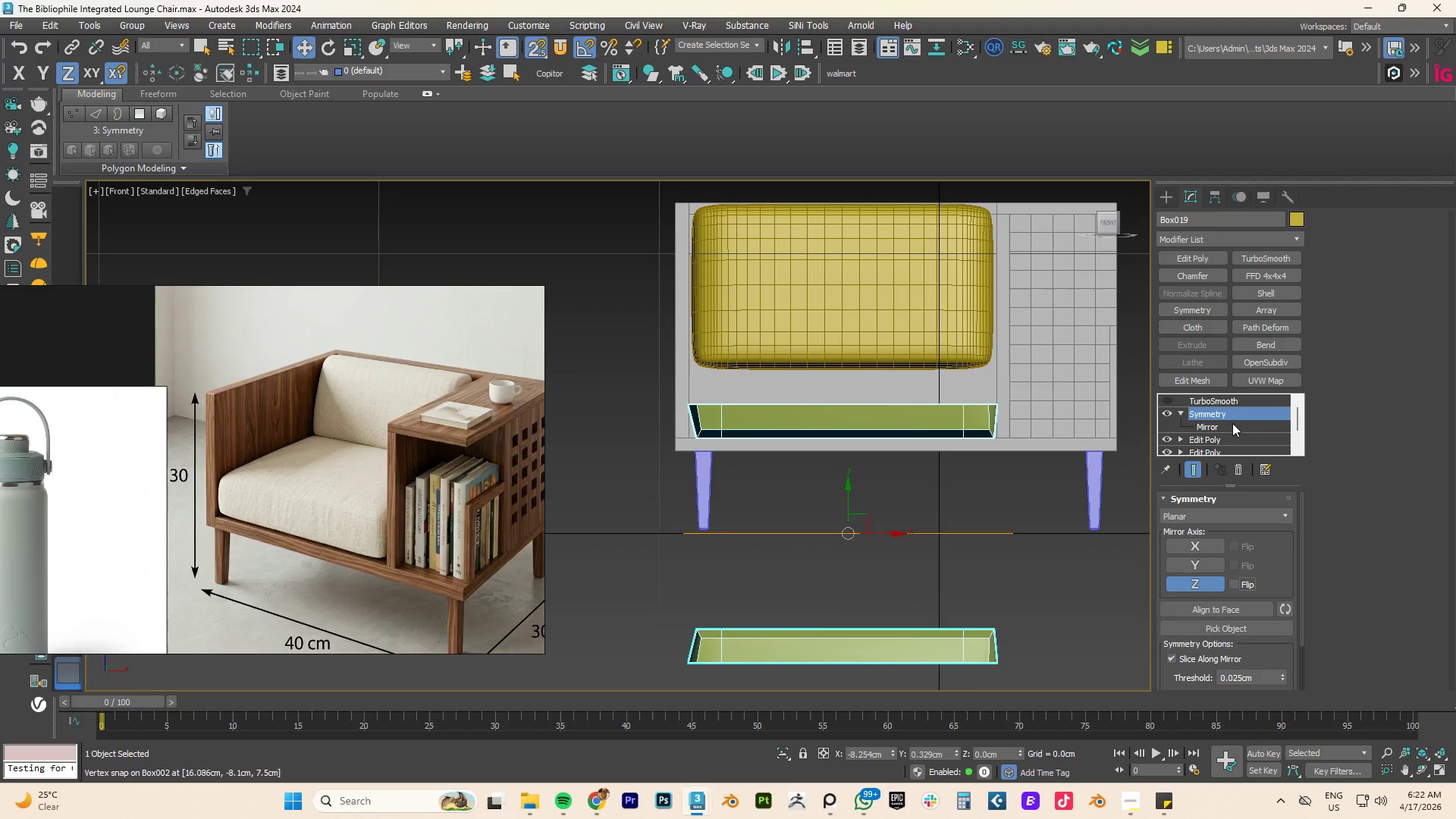 
left_click([1232, 423])
 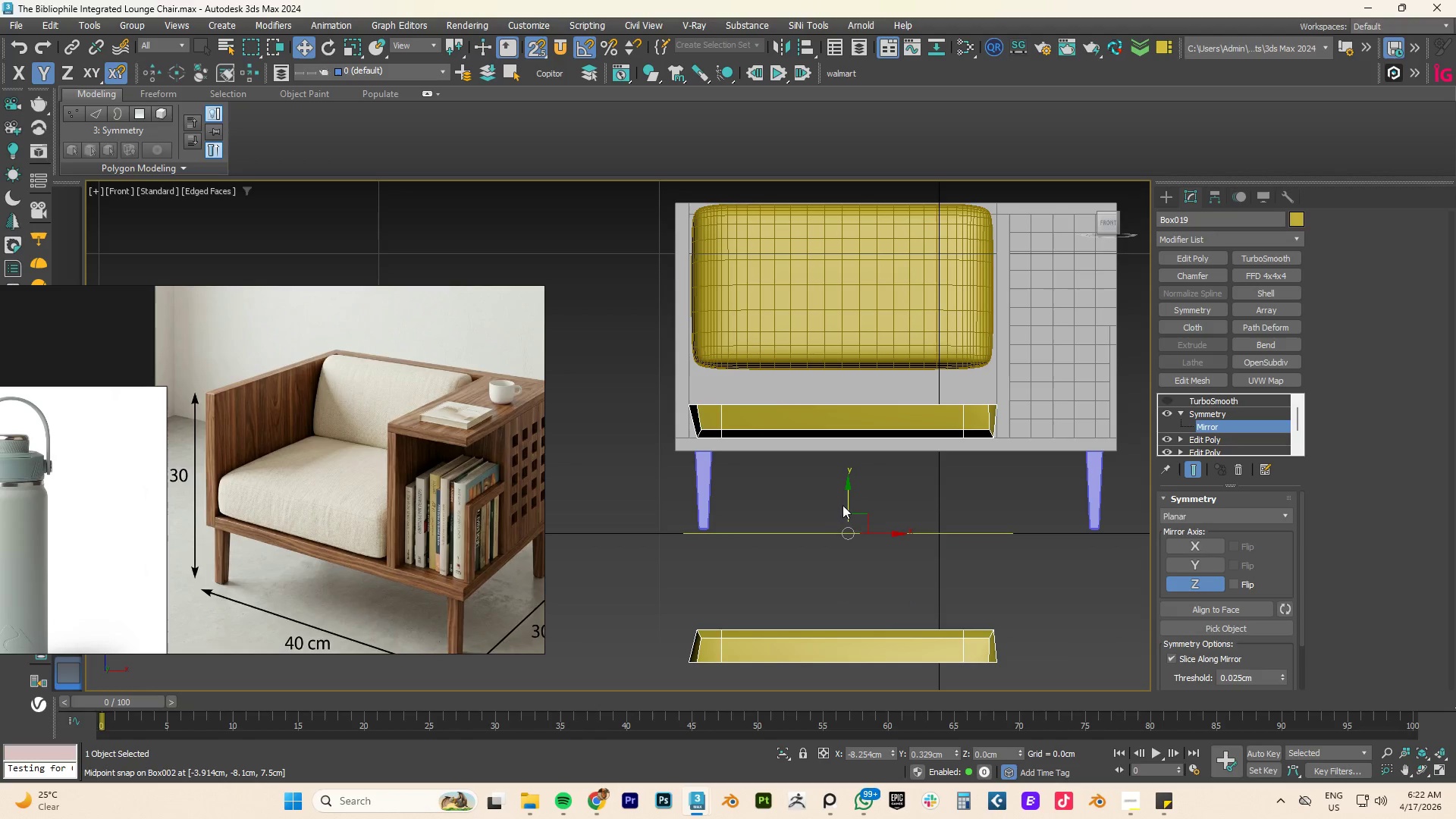 
left_click_drag(start_coordinate=[847, 504], to_coordinate=[872, 368])
 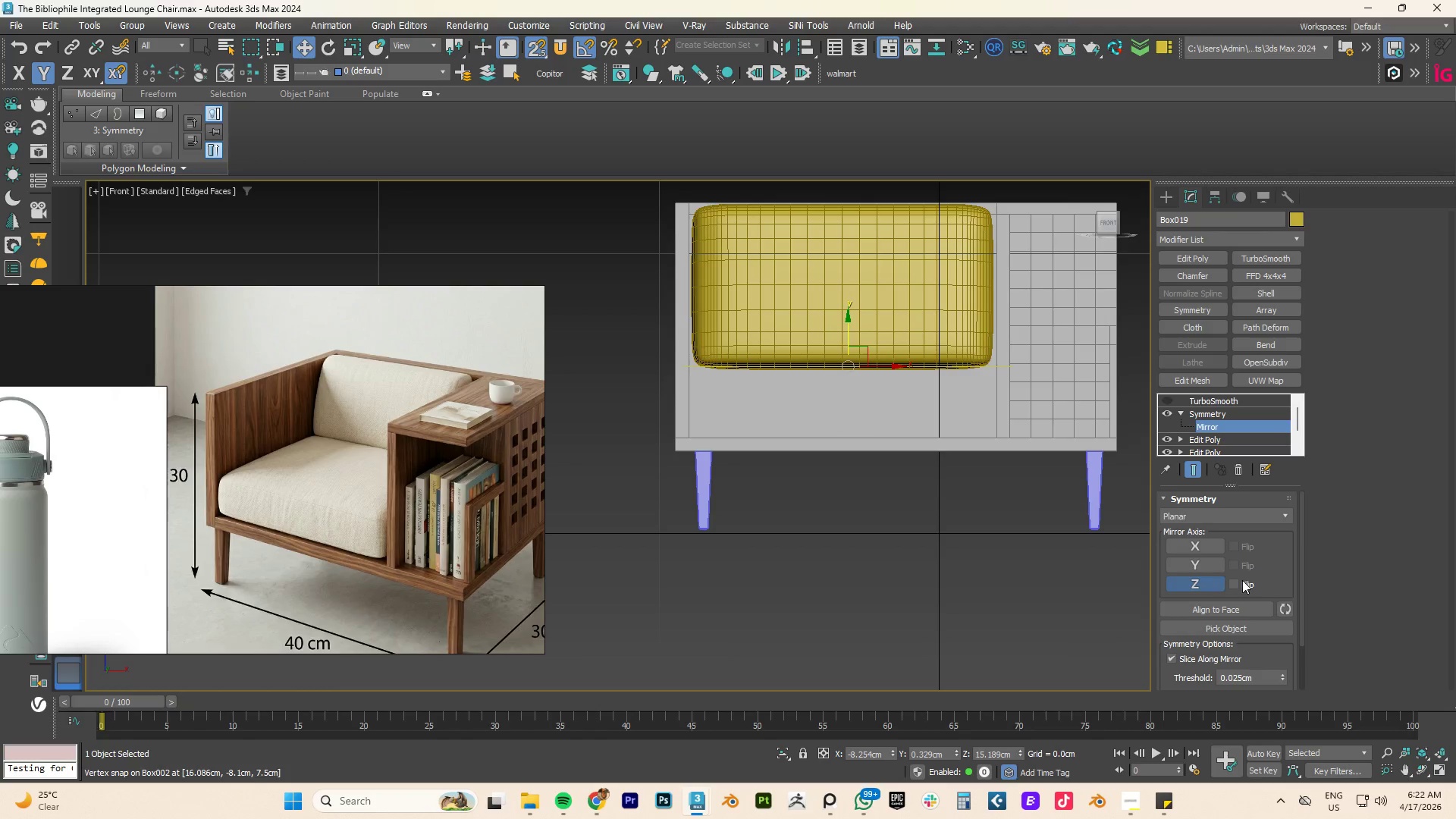 
left_click([1233, 582])
 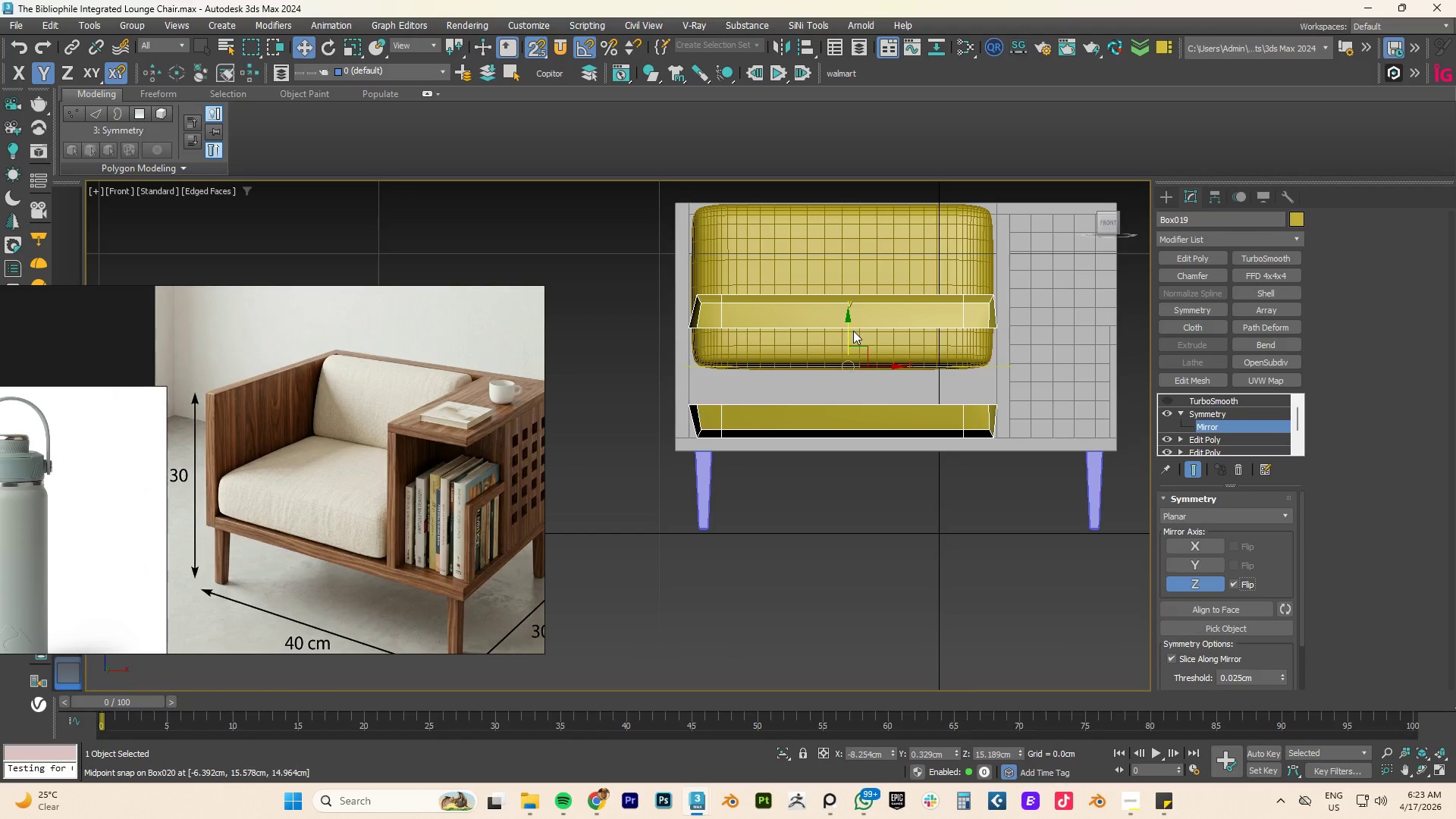 
left_click_drag(start_coordinate=[847, 335], to_coordinate=[972, 403])
 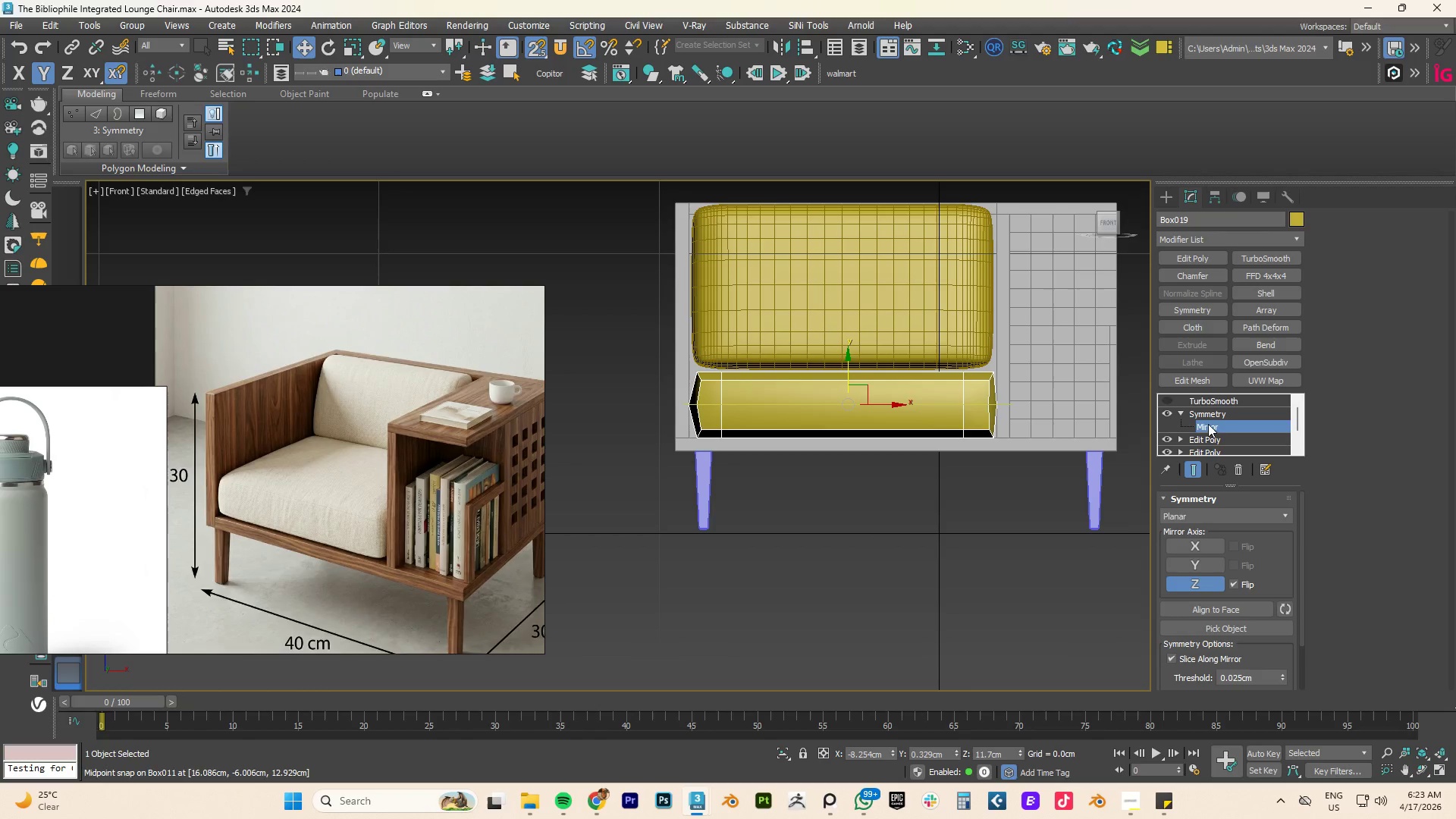 
left_click([1207, 416])
 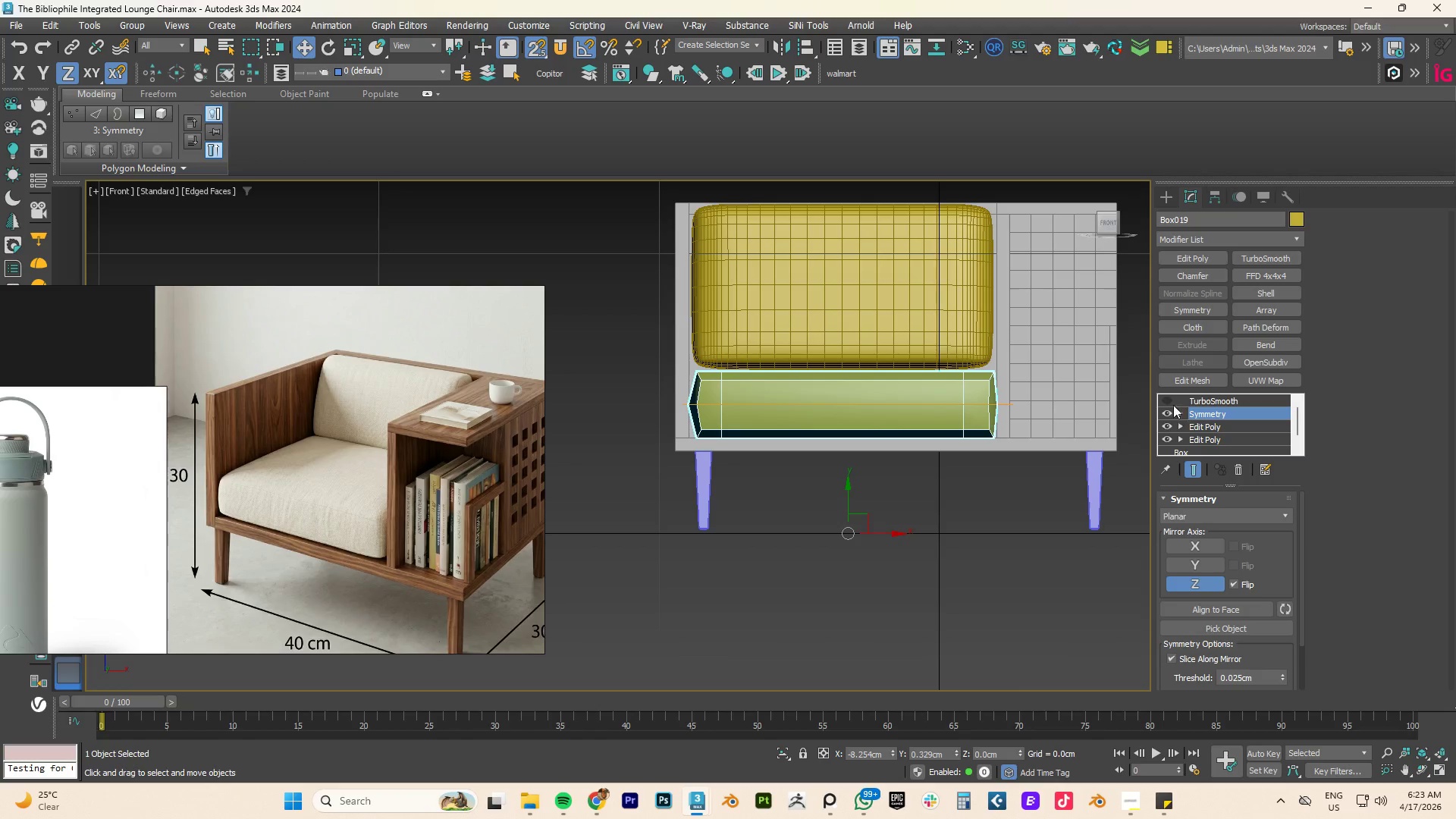 
double_click([1162, 400])
 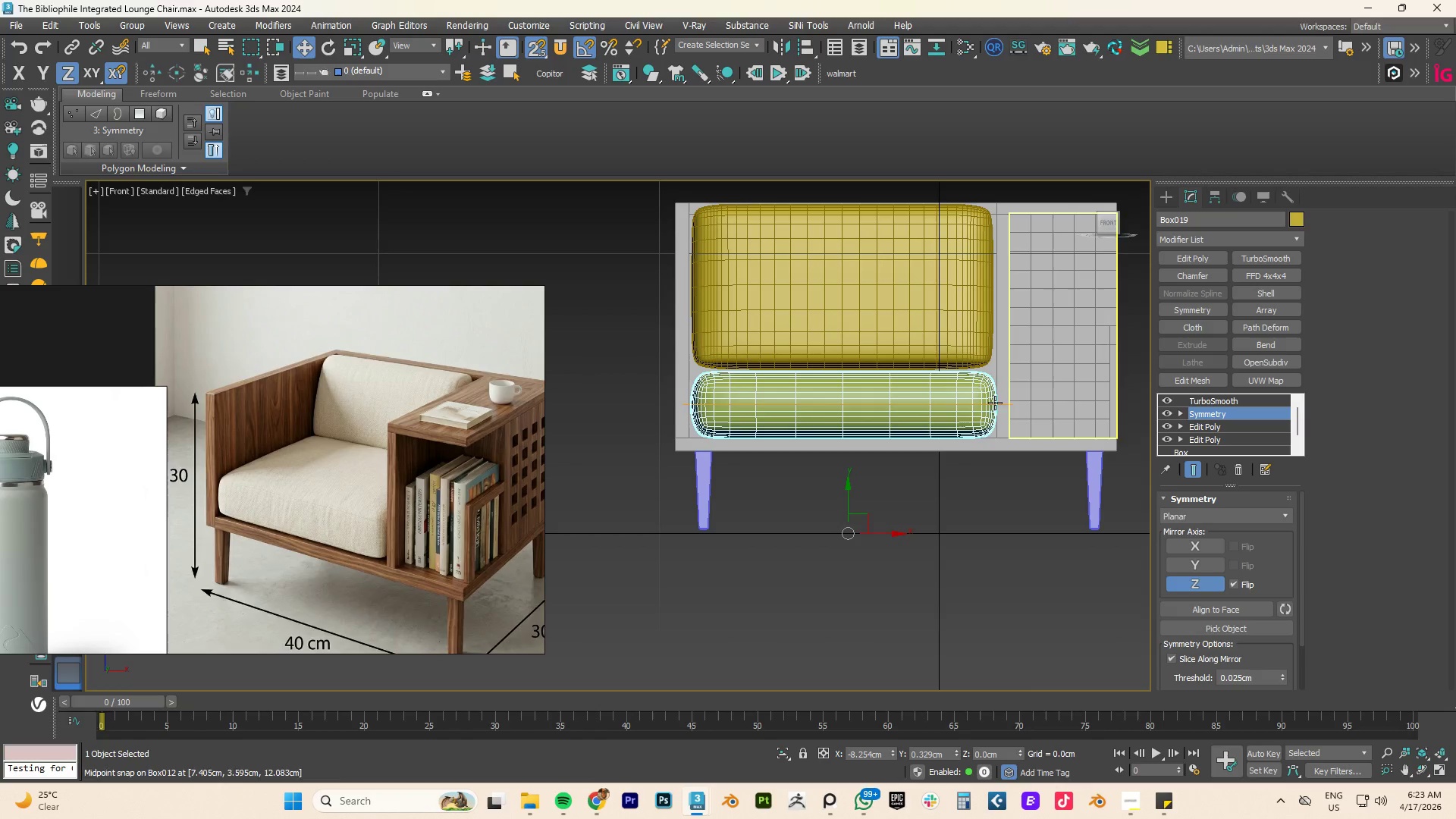 
scroll: coordinate [990, 402], scroll_direction: up, amount: 3.0
 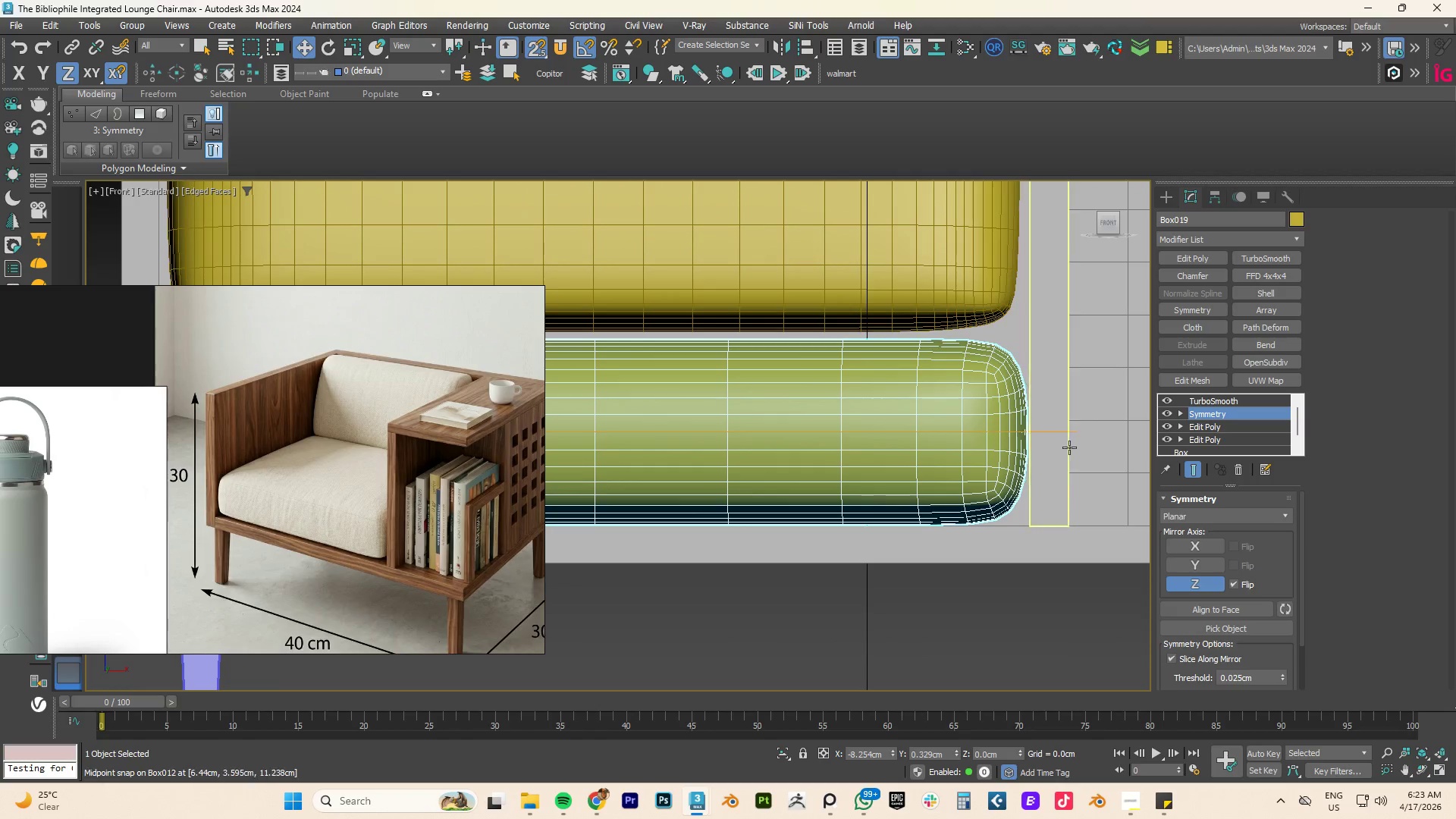 
left_click([1168, 401])
 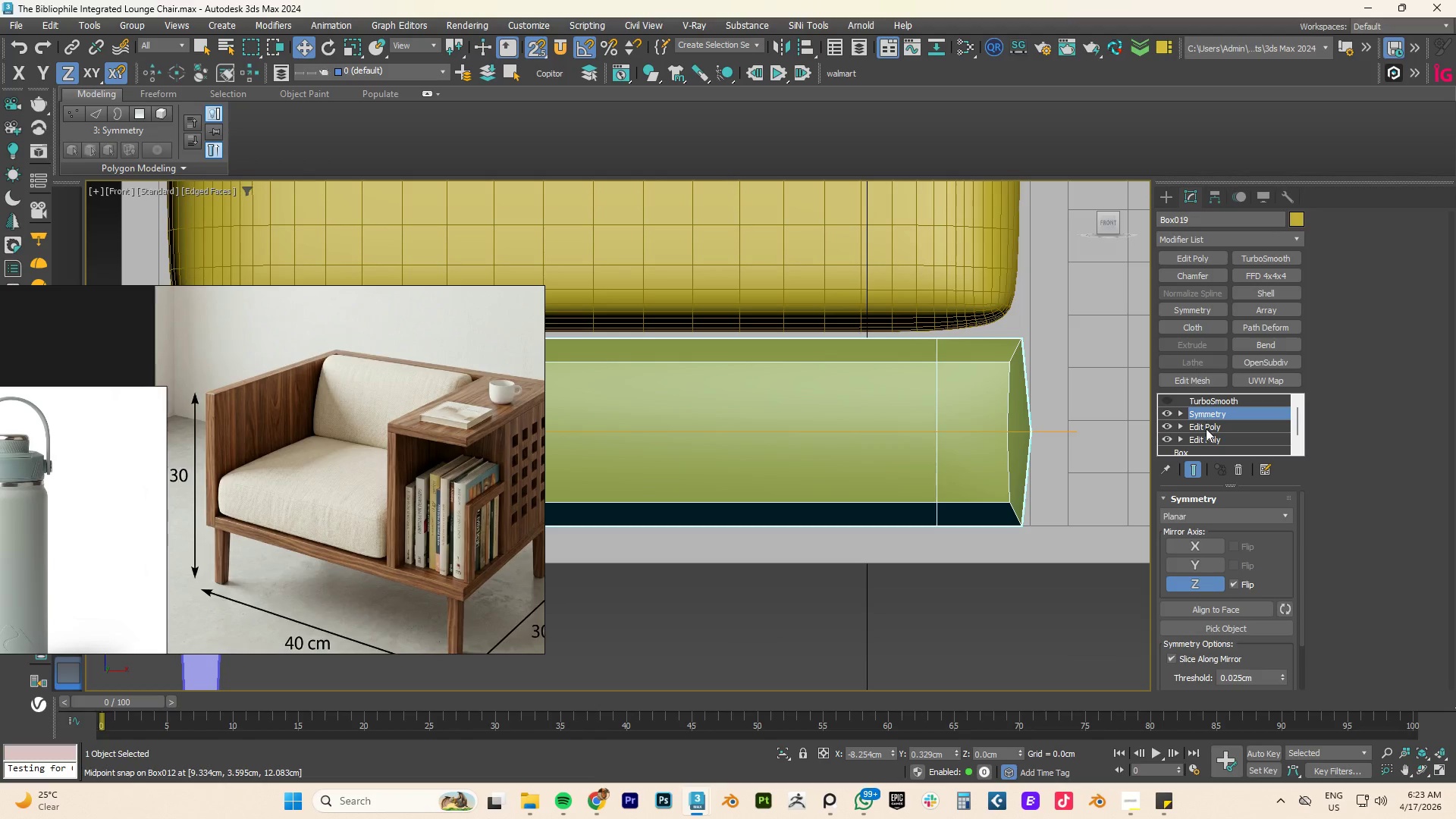 
wait(5.73)
 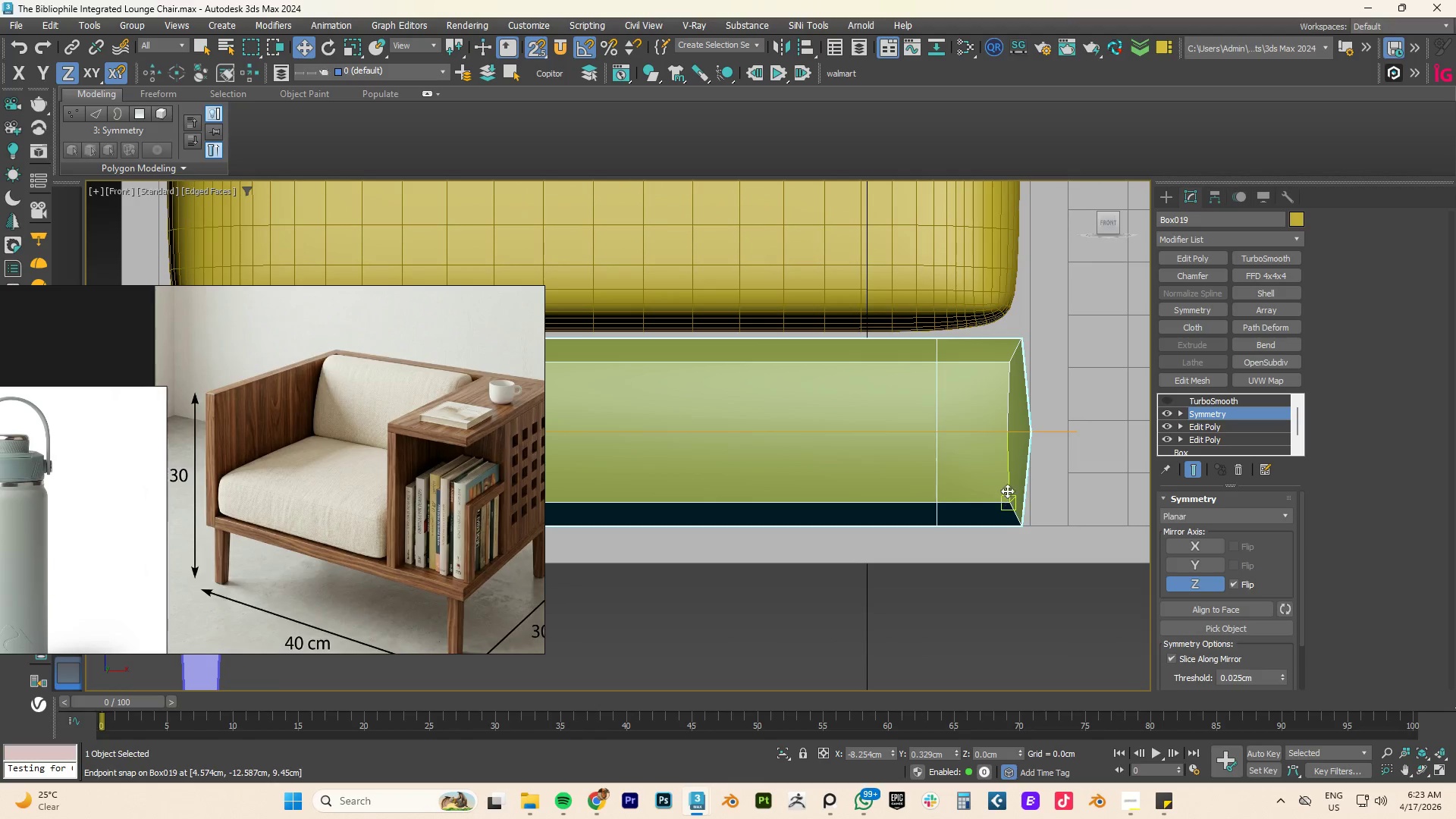 
left_click([1208, 438])
 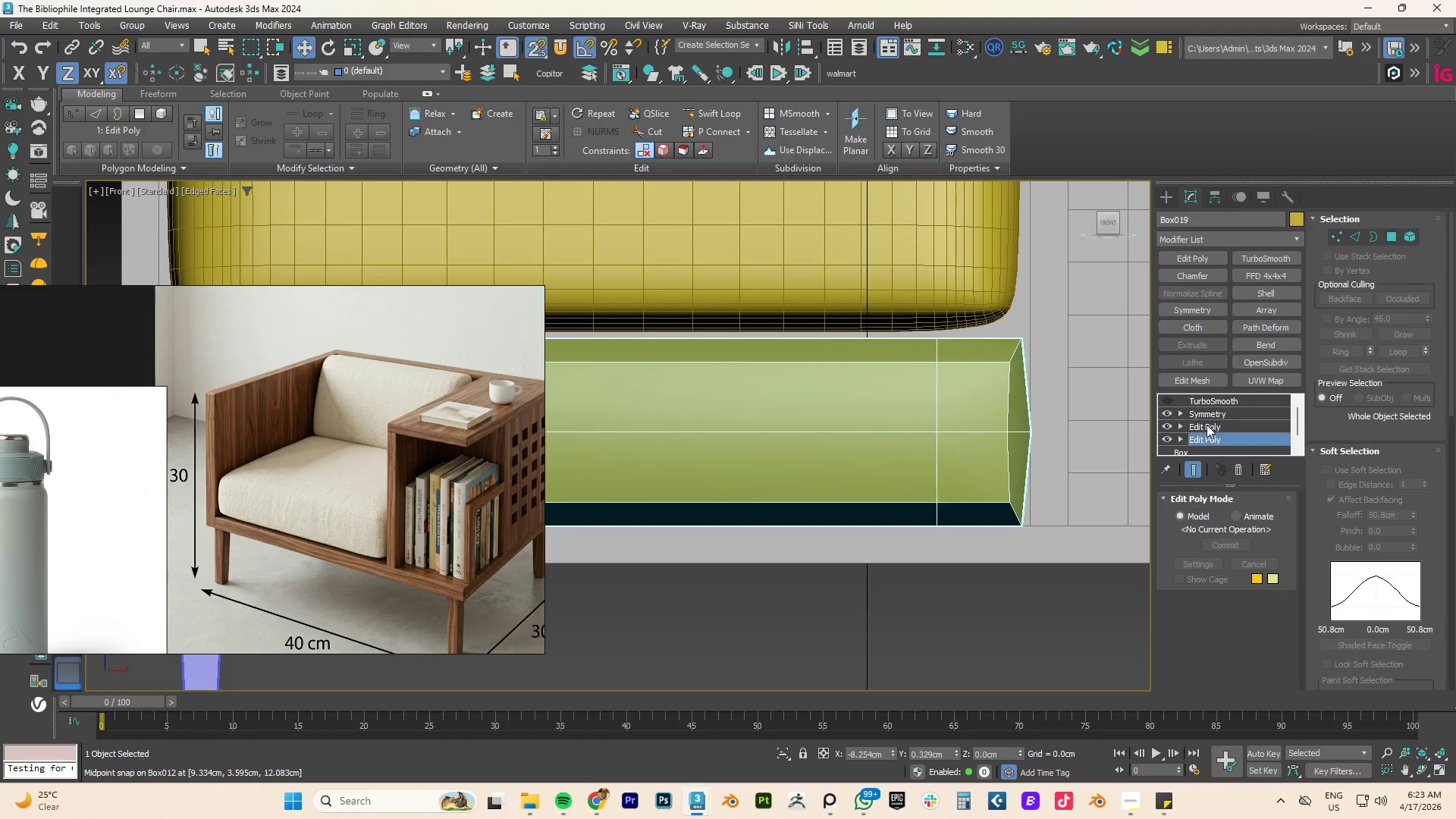 
left_click([1207, 422])
 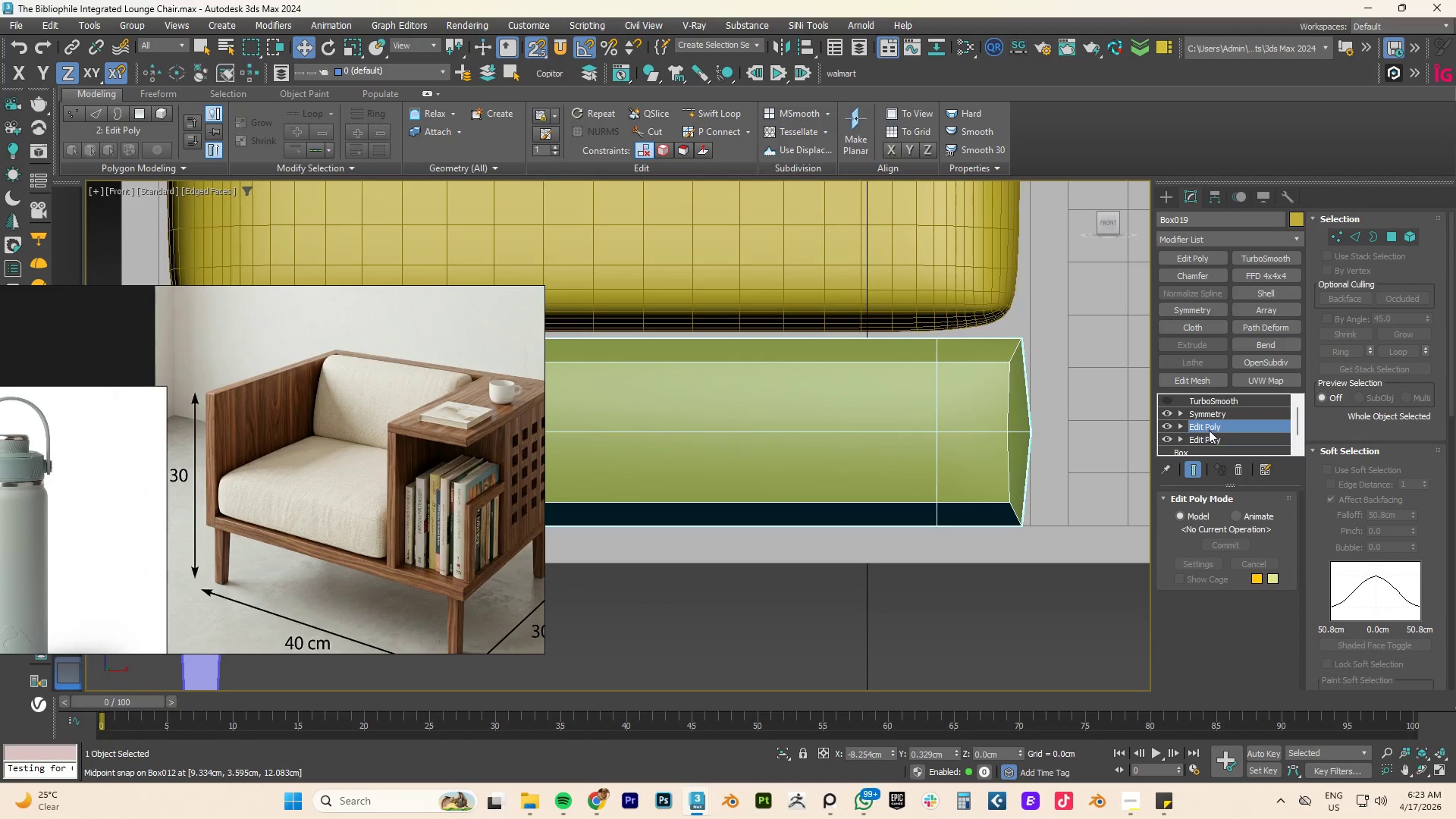 
key(Alt+AltLeft)
 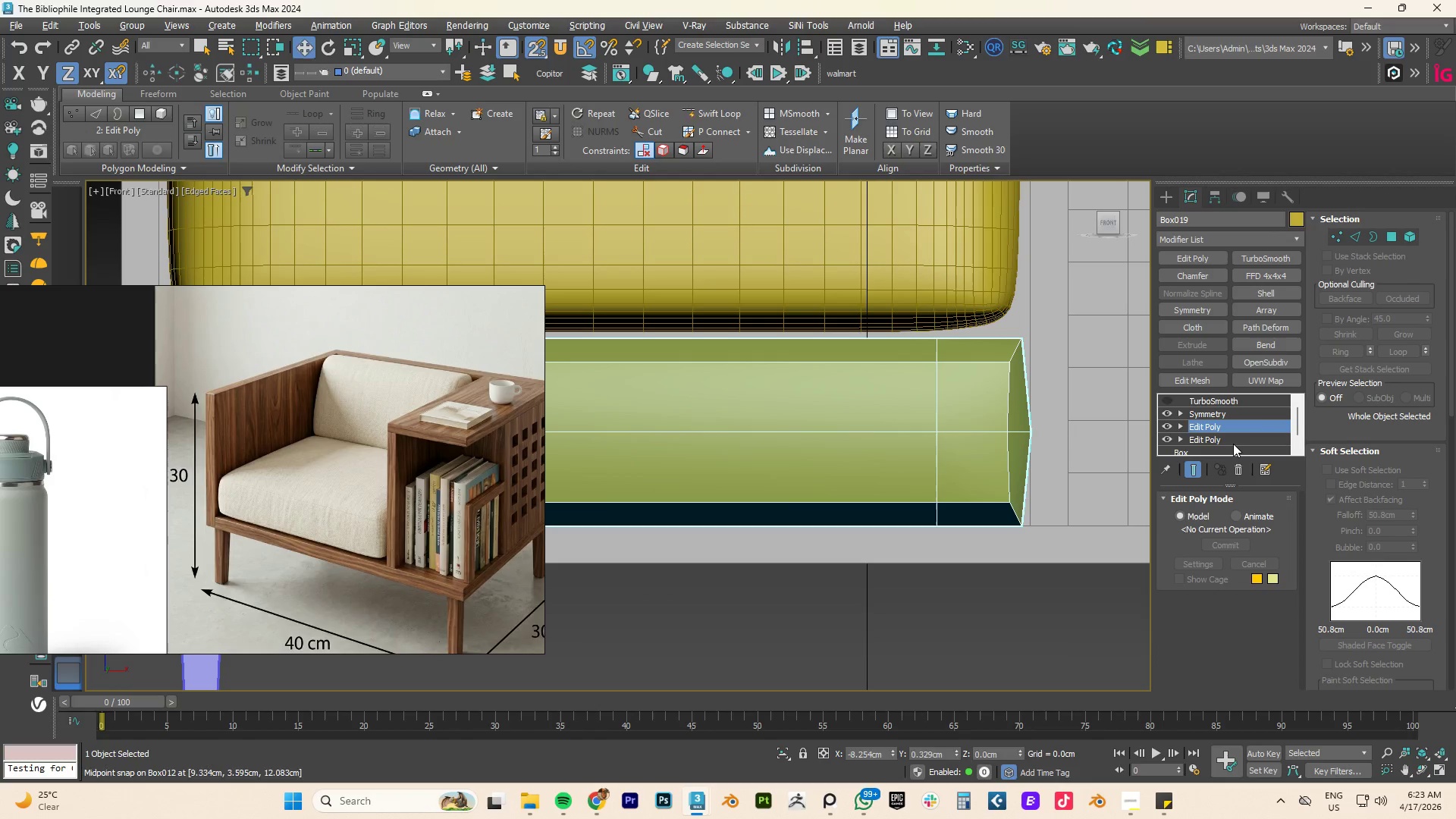 
key(Alt+1)
 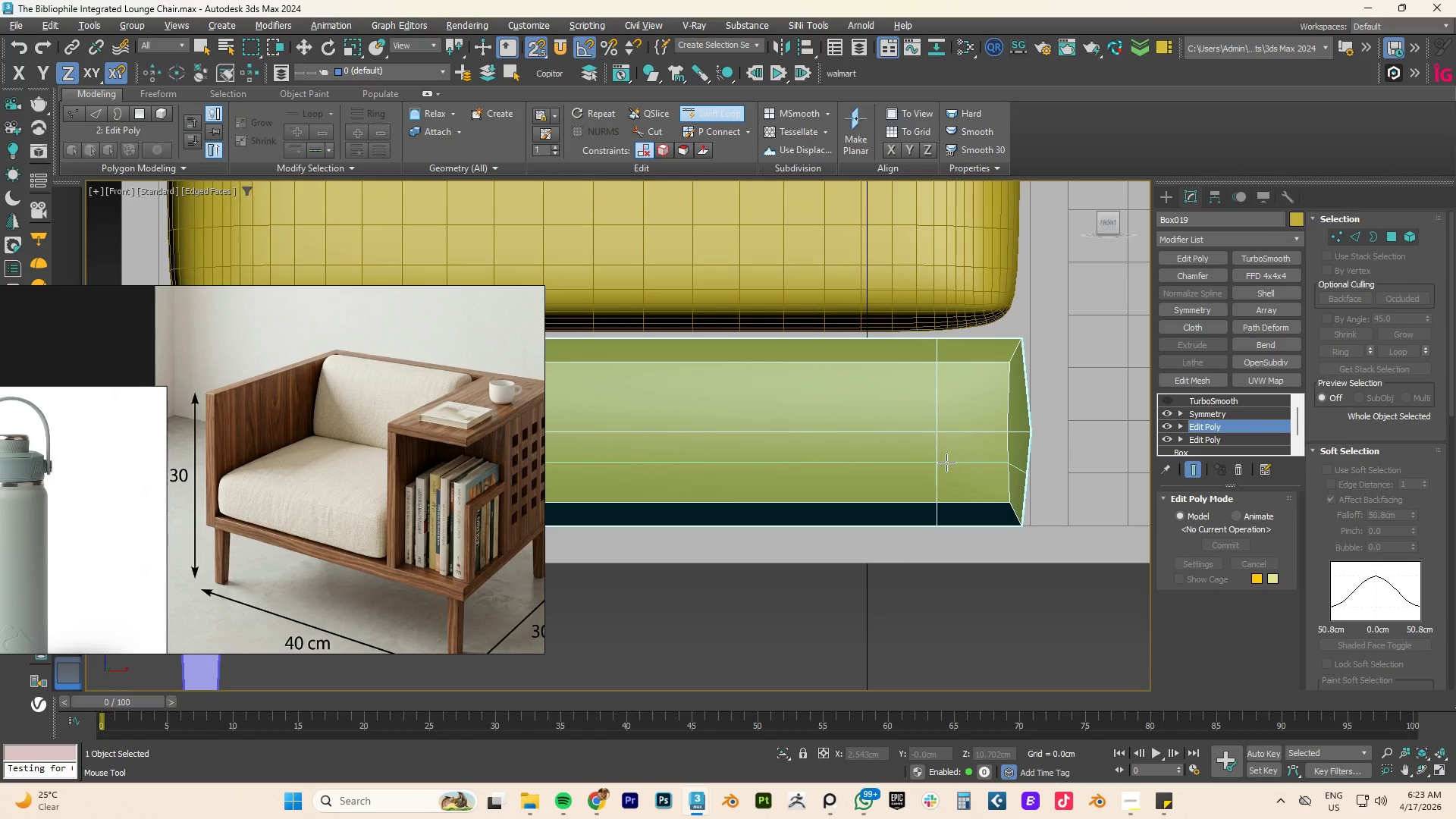 
wait(5.72)
 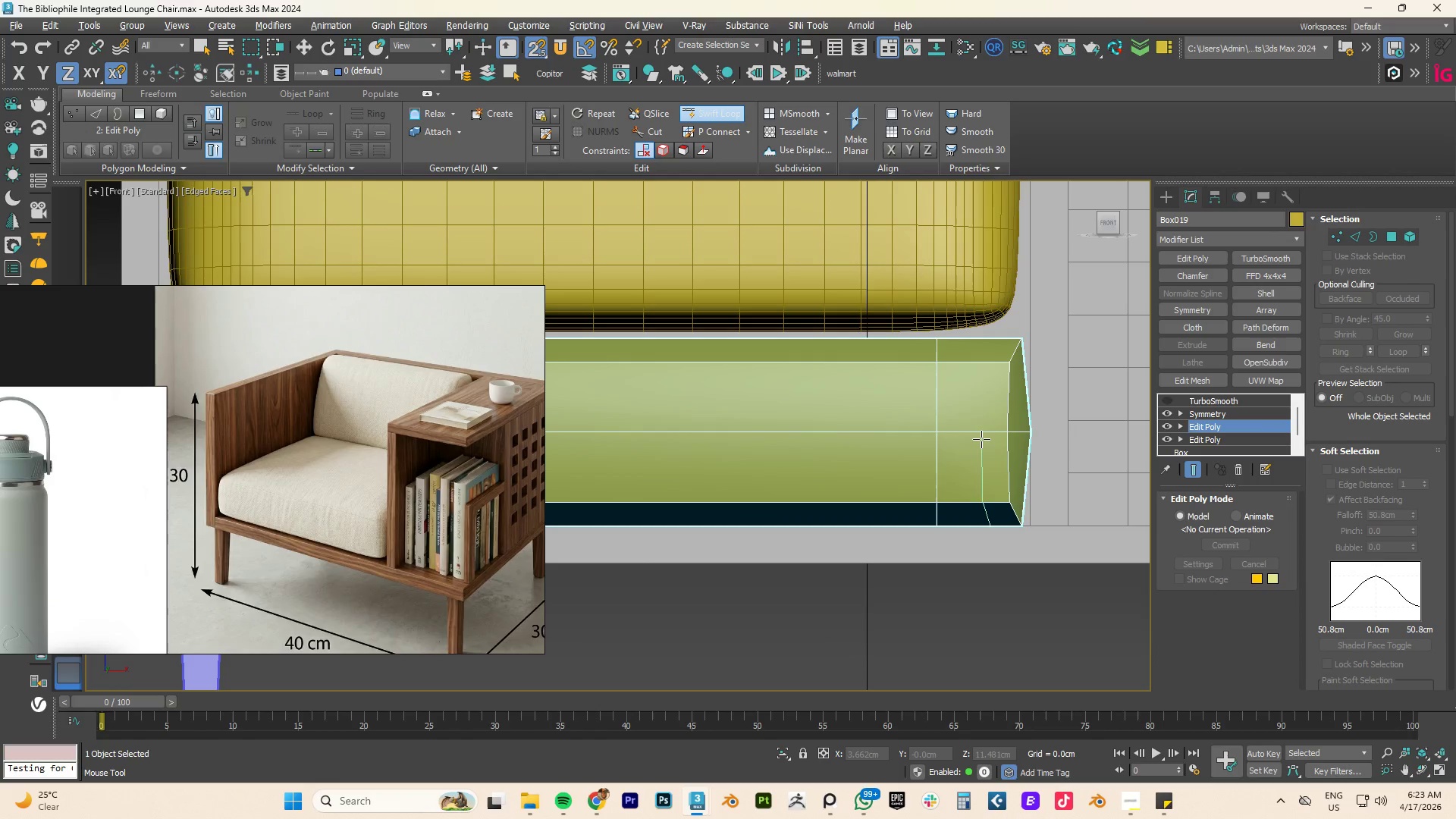 
left_click([946, 463])
 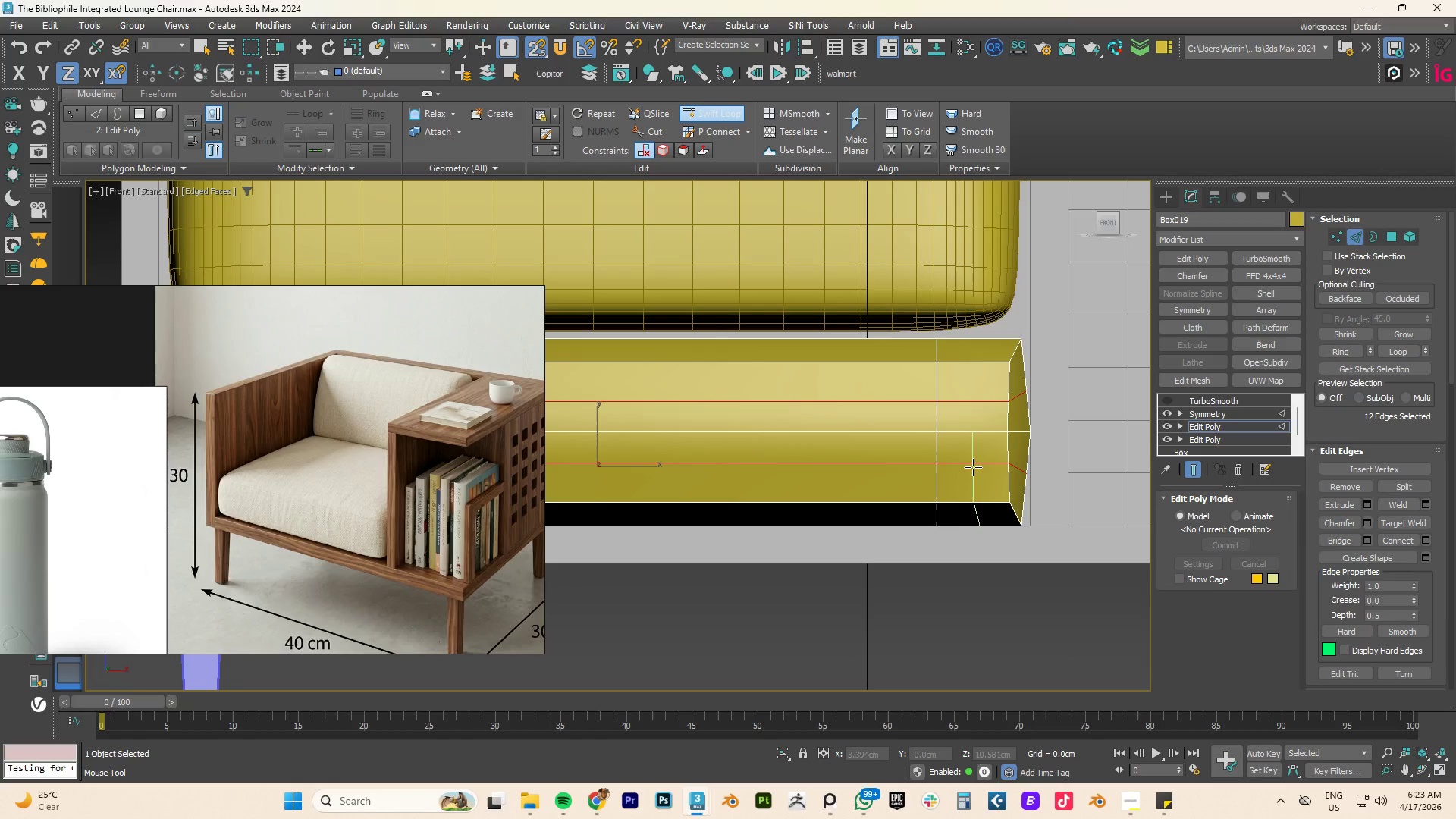 
left_click([977, 464])
 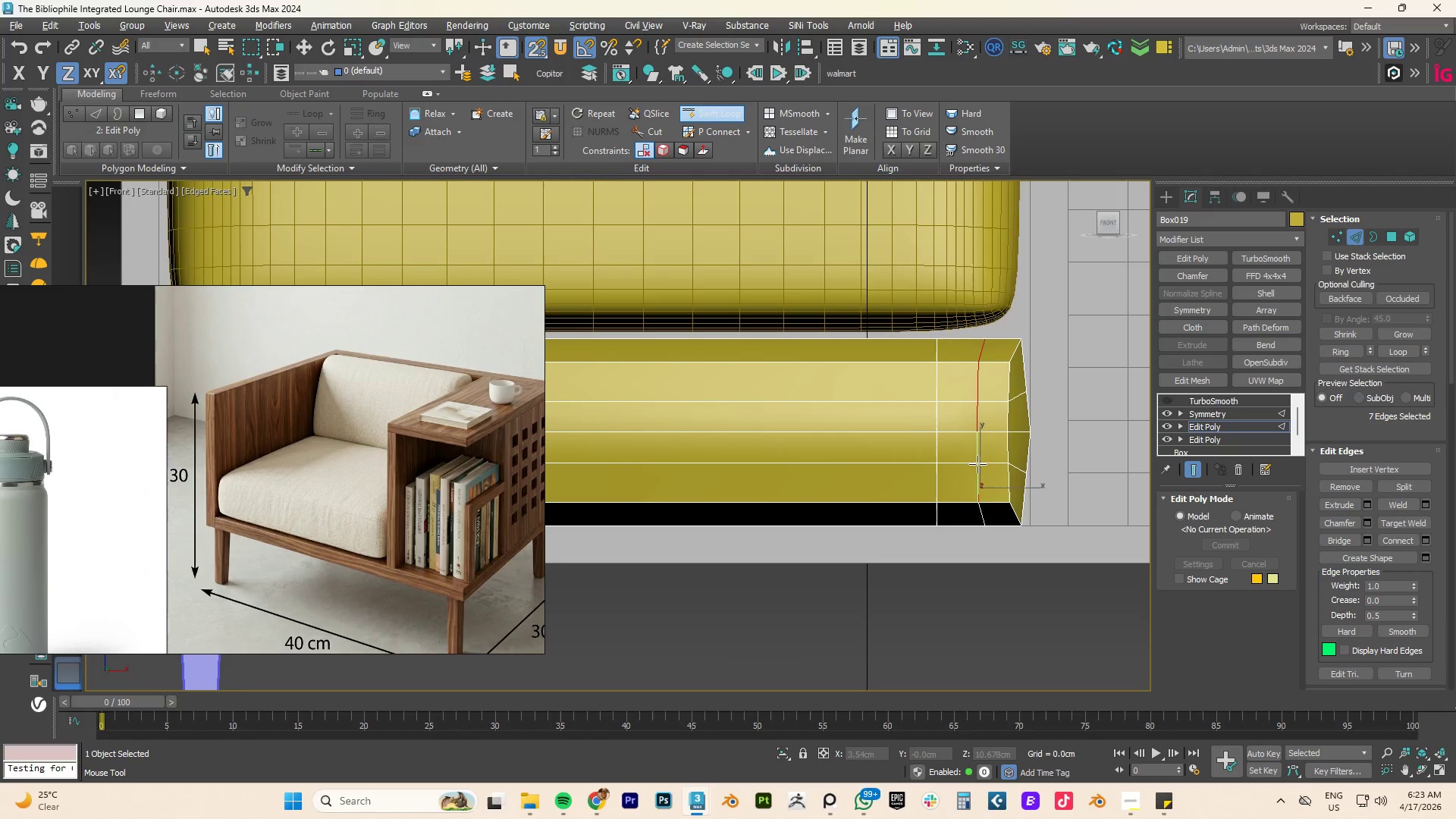 
right_click([977, 464])
 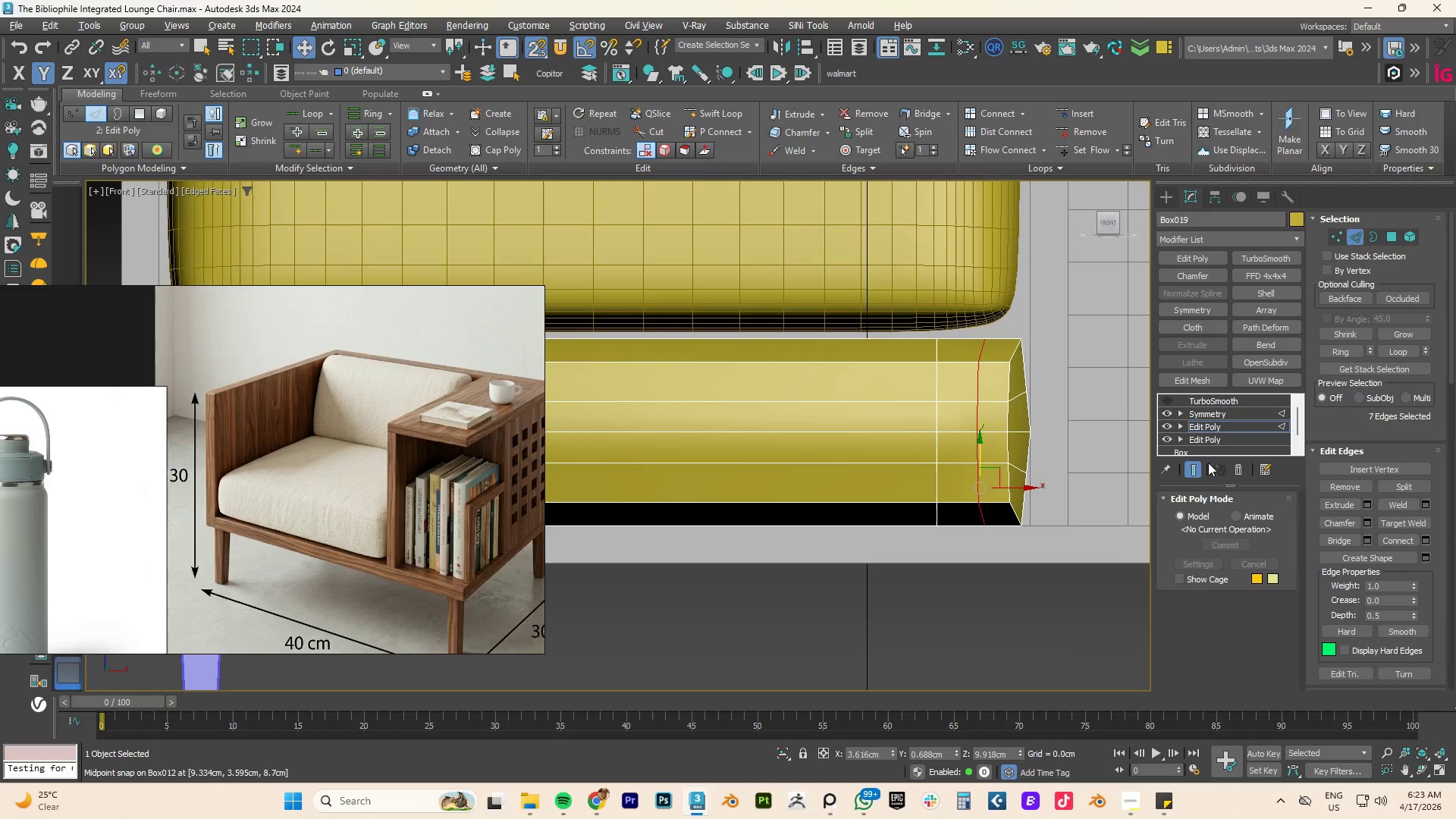 
left_click([1208, 428])
 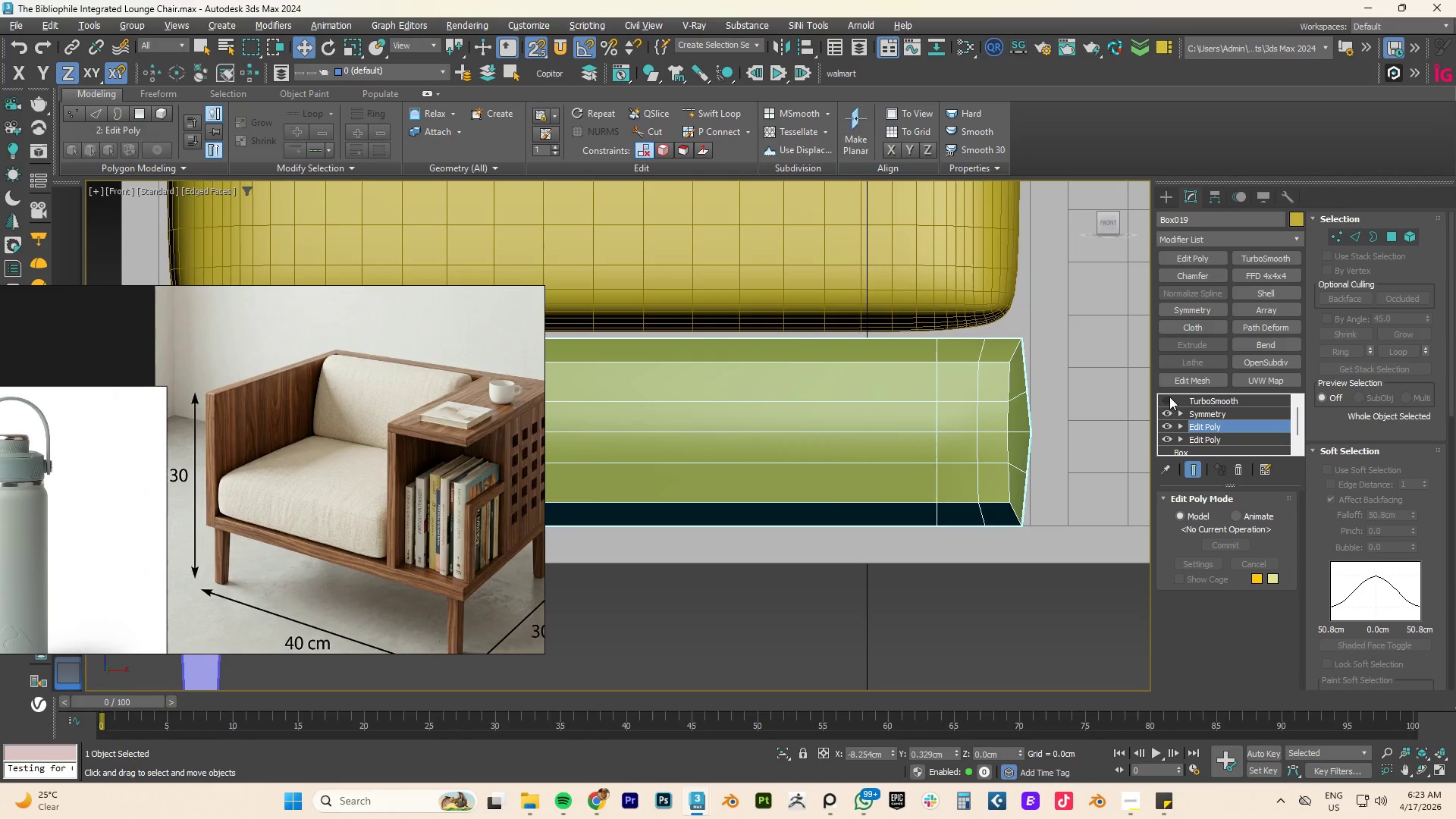 
left_click([1168, 400])
 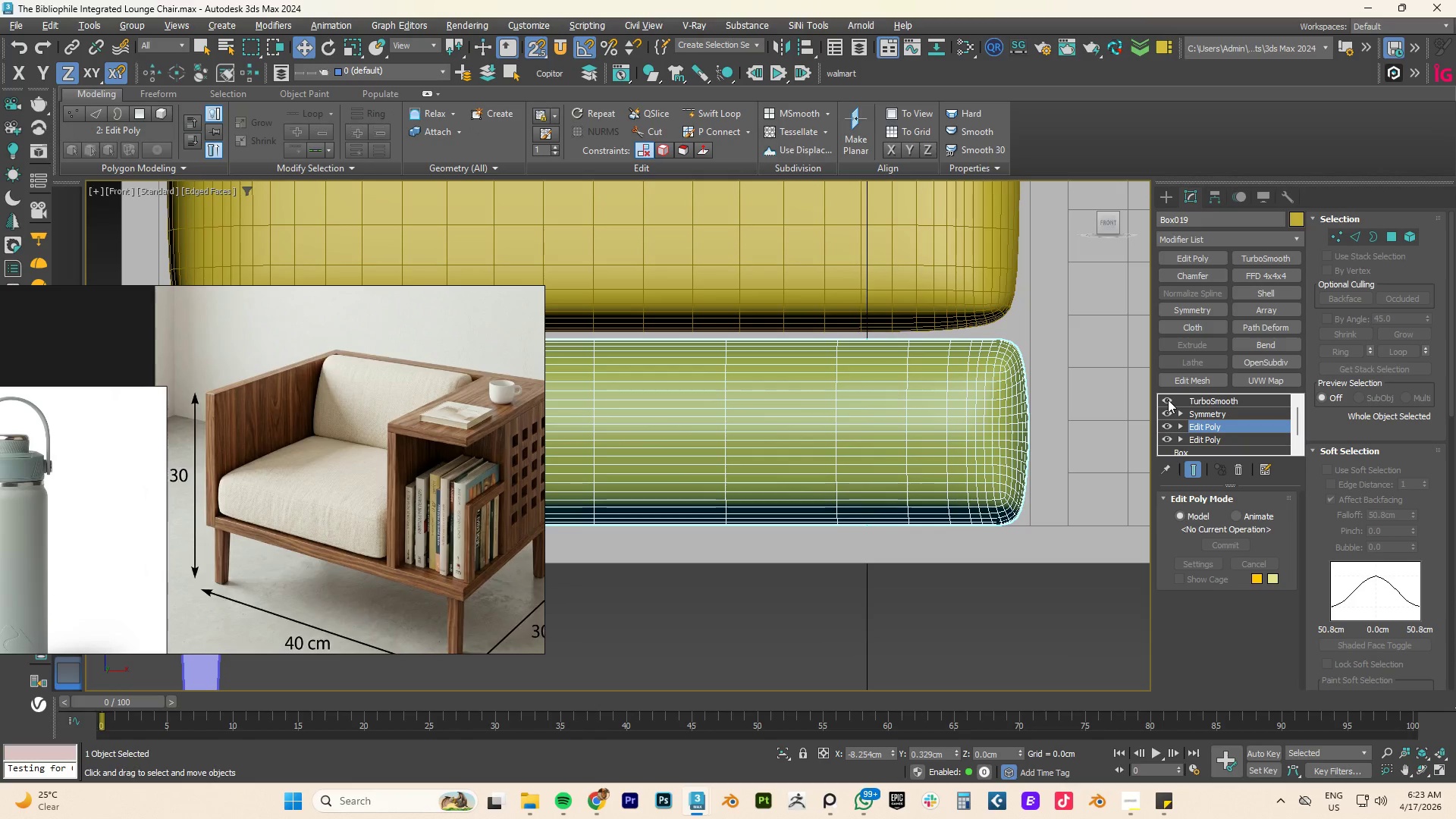 
left_click([1168, 400])
 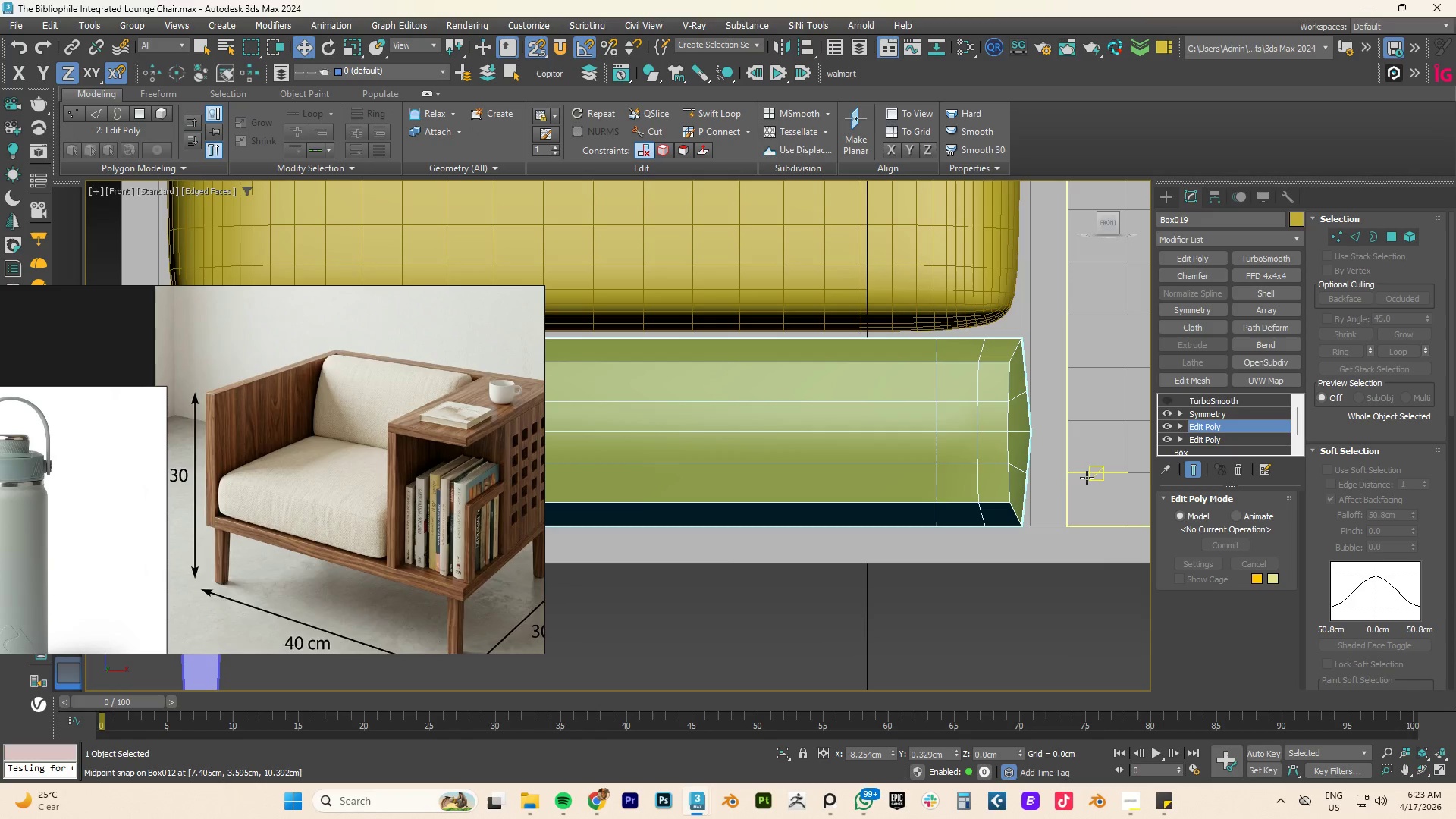 
key(Alt+AltLeft)
 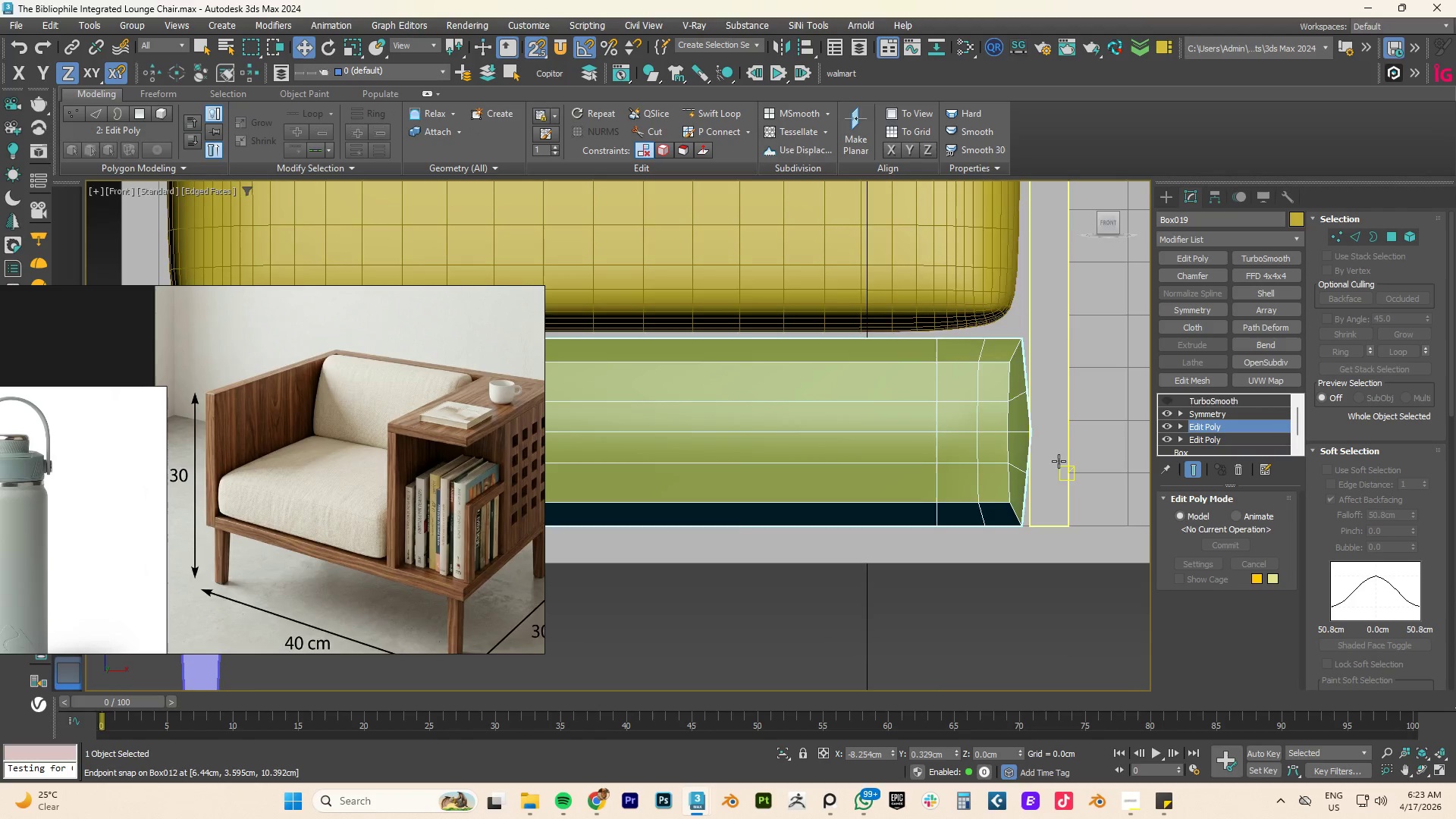 
hold_key(key=AltLeft, duration=0.58)
 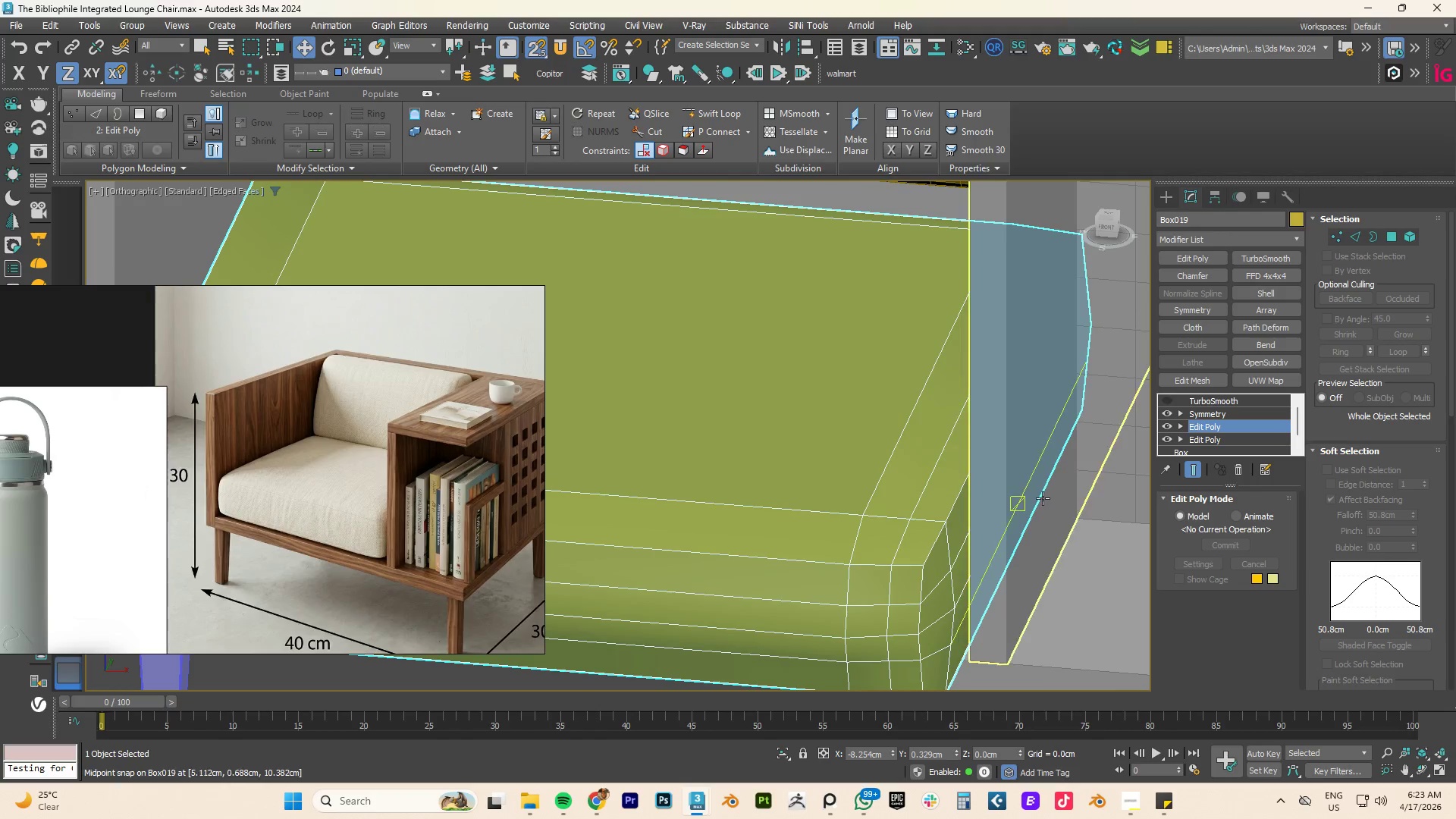 
key(Alt+AltLeft)
 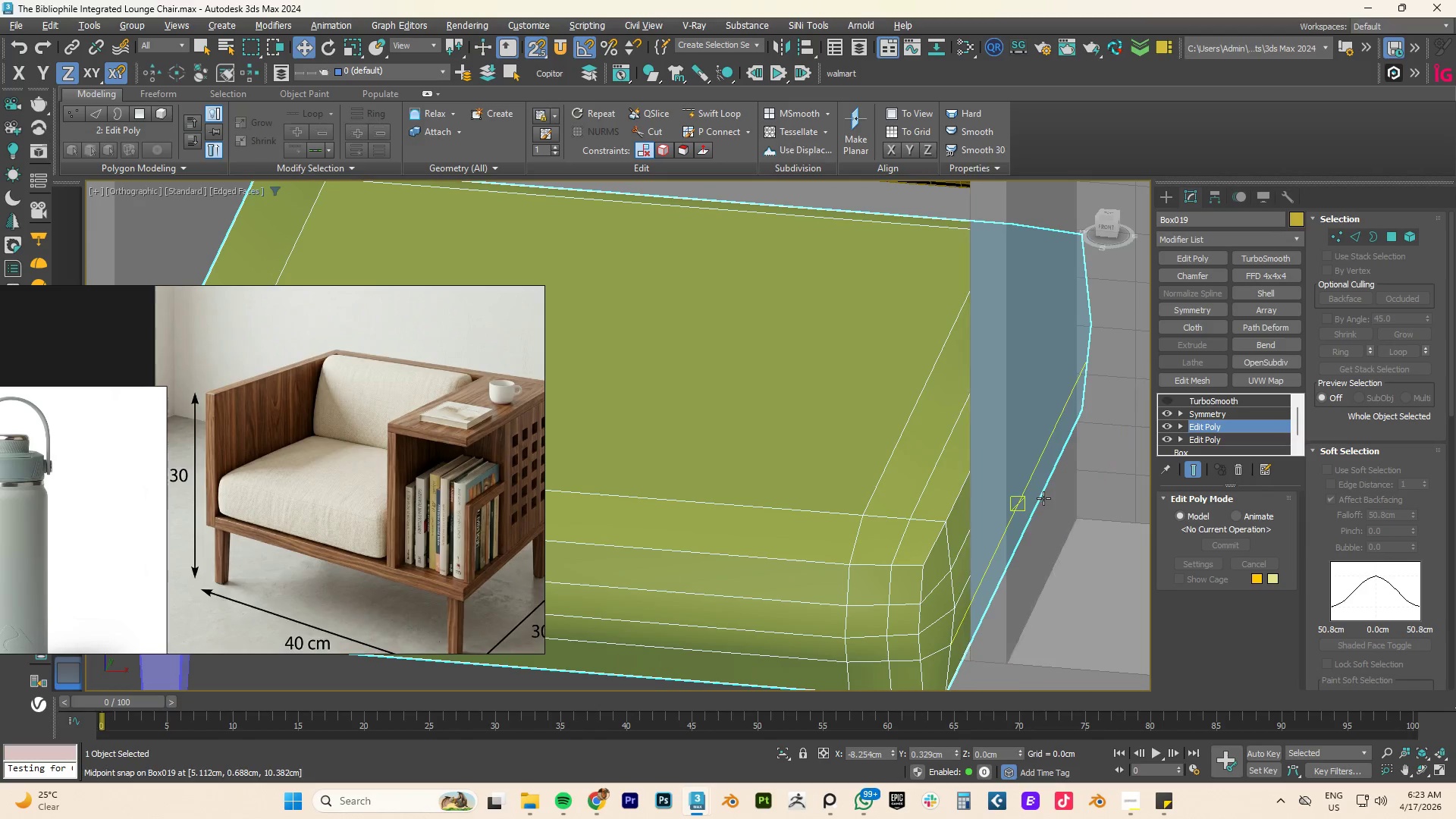 
key(Alt+1)
 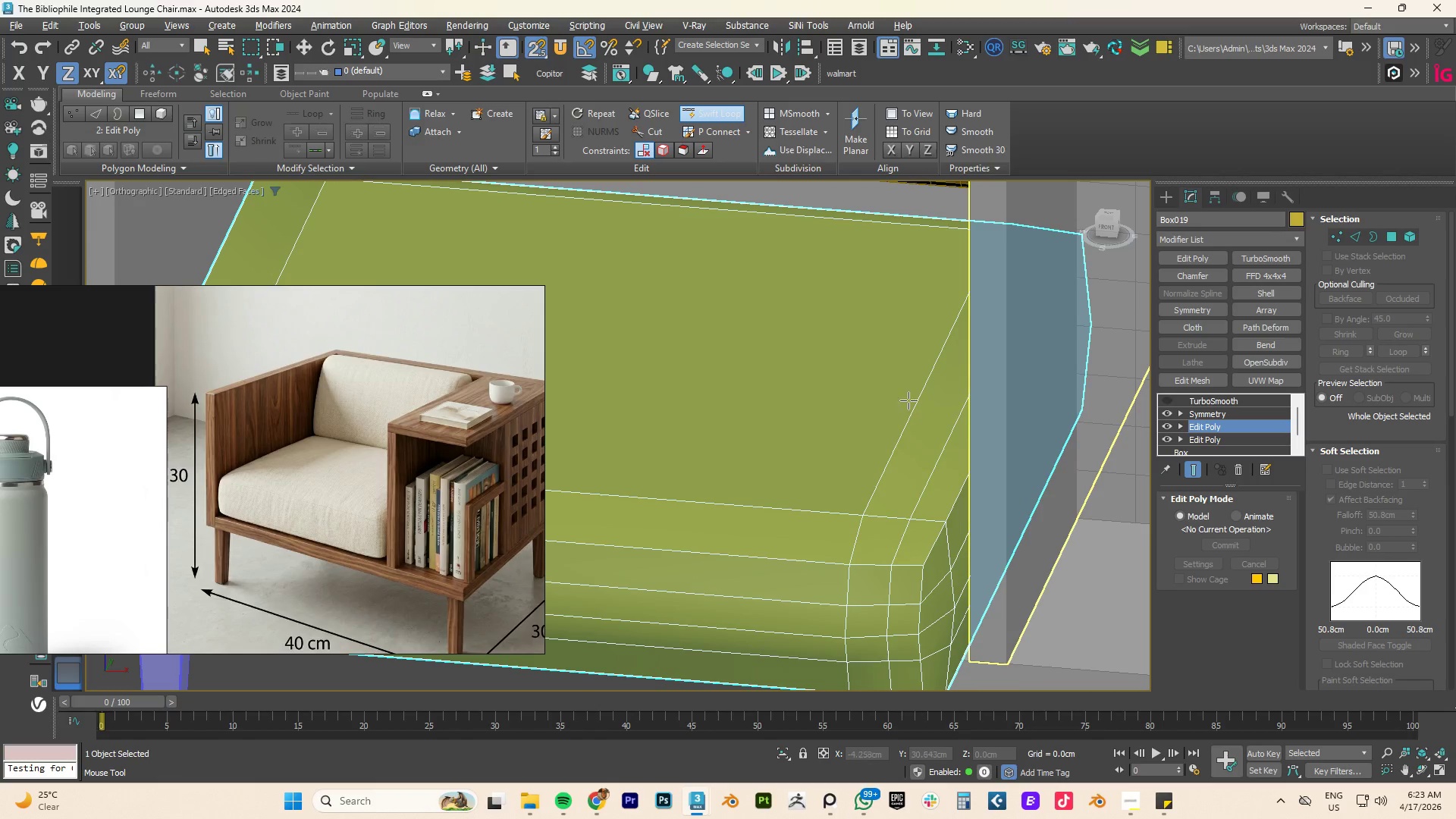 
scroll: coordinate [935, 411], scroll_direction: down, amount: 3.0
 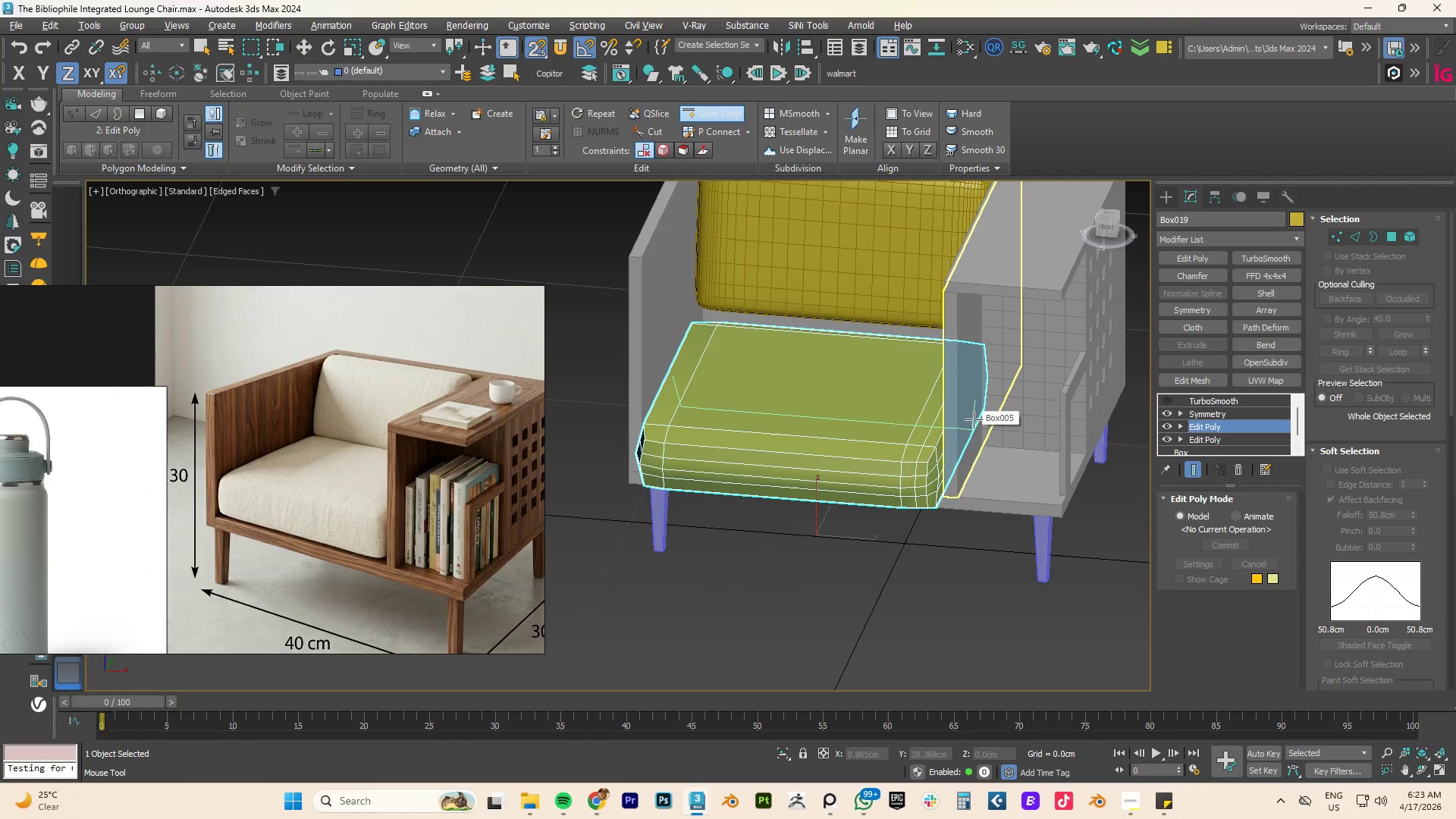 
left_click([974, 419])
 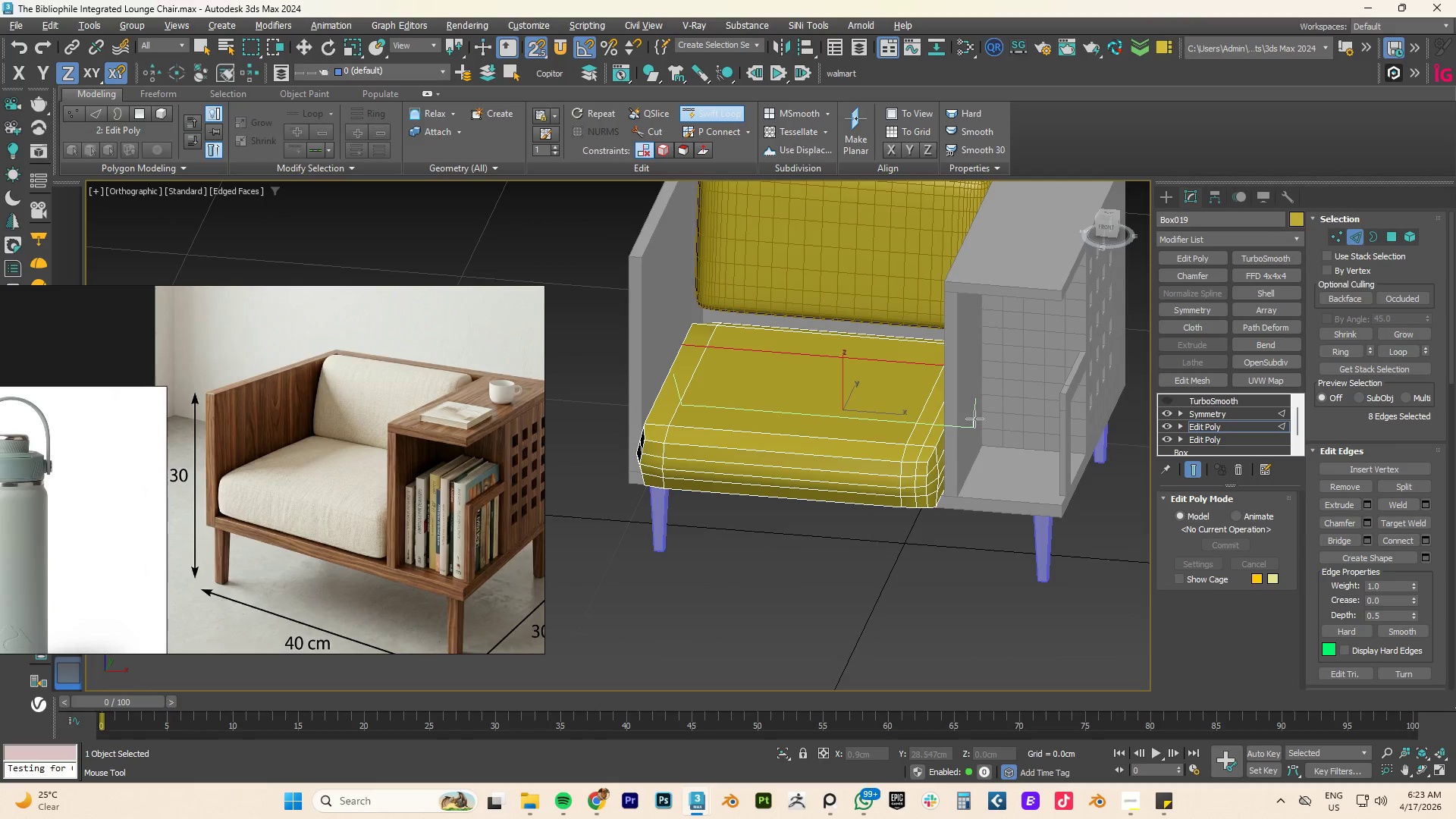 
right_click([974, 419])
 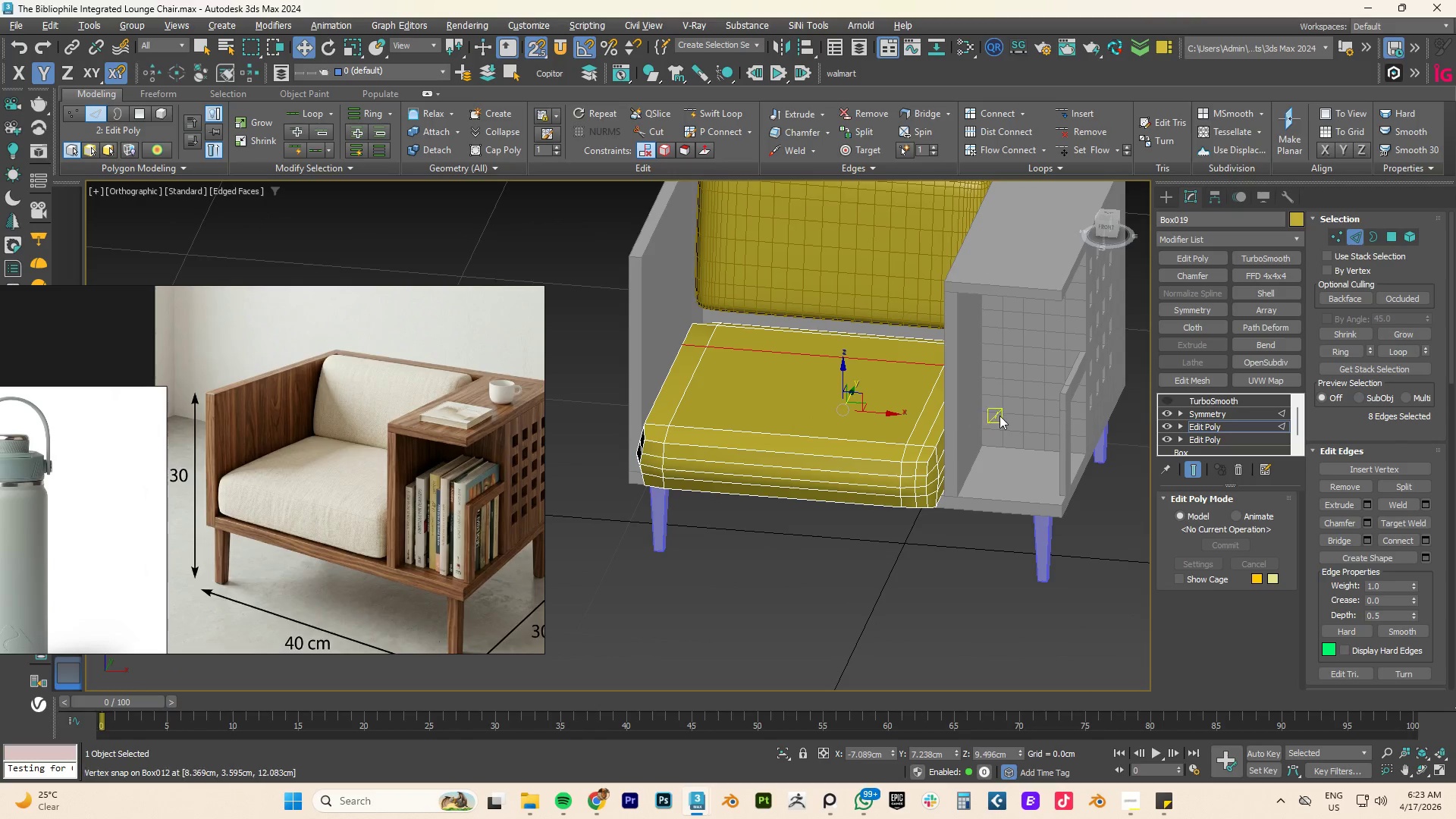 
hold_key(key=AltLeft, duration=0.86)
 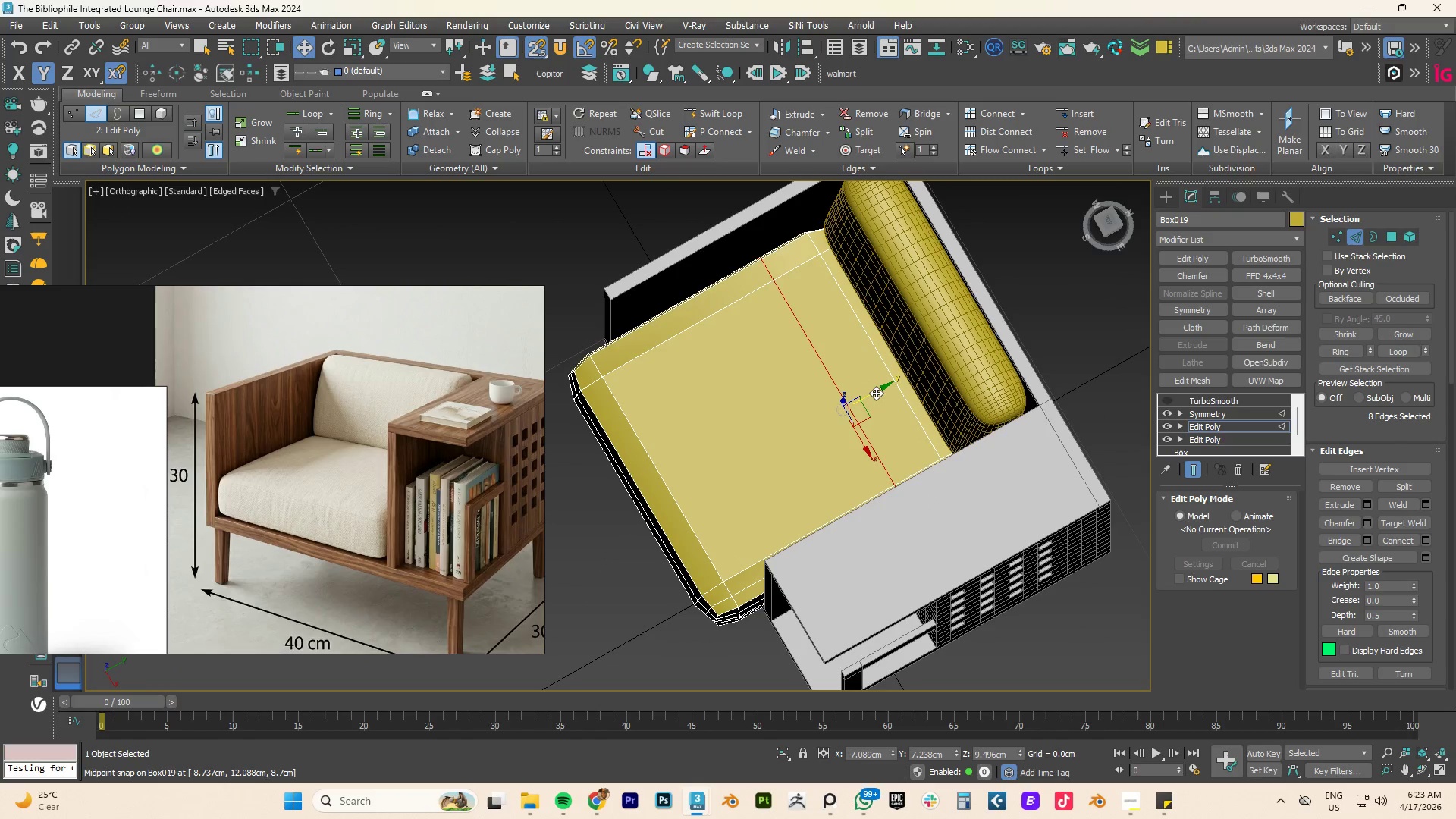 
left_click_drag(start_coordinate=[876, 393], to_coordinate=[734, 346])
 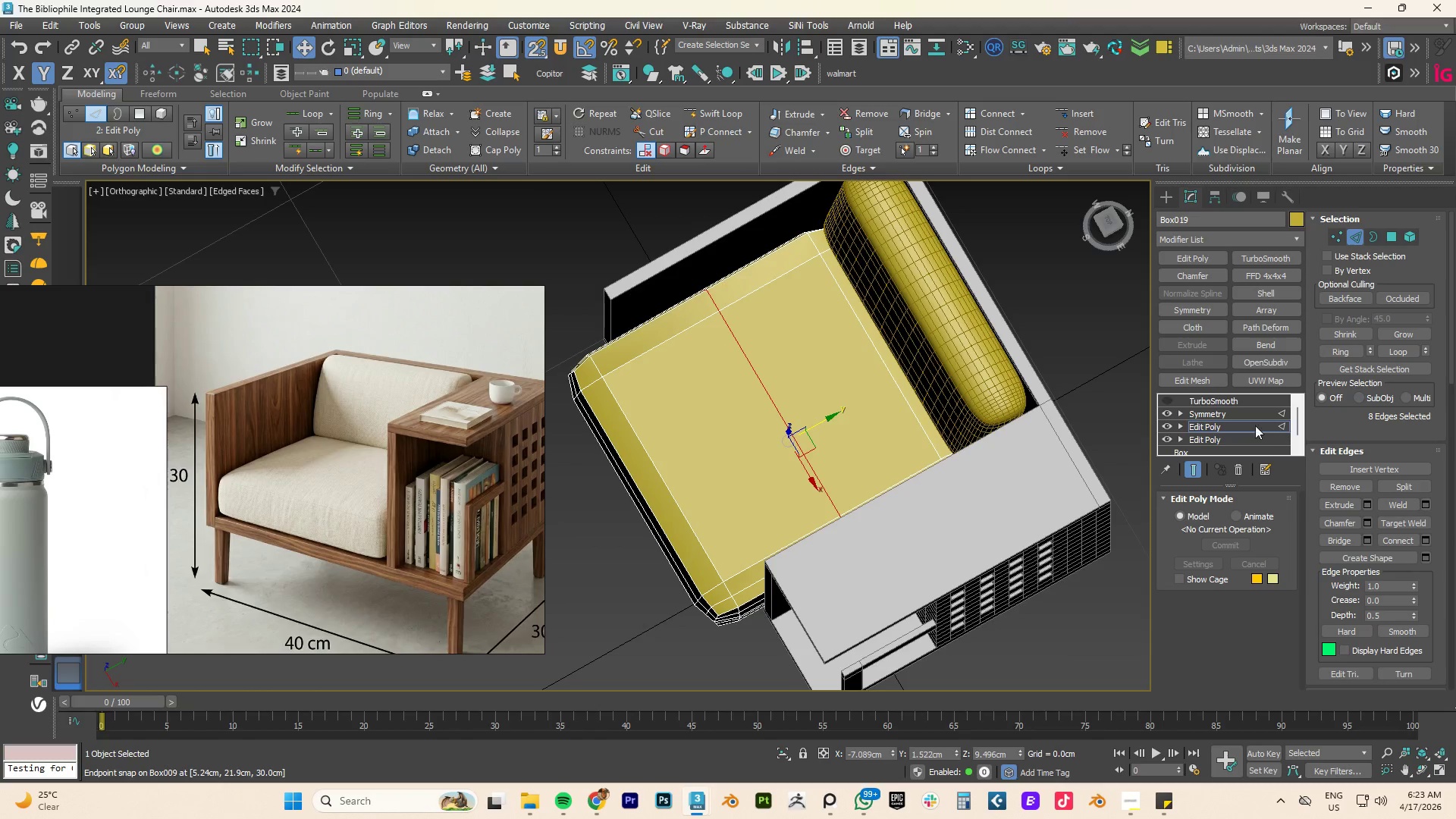 
left_click([1228, 425])
 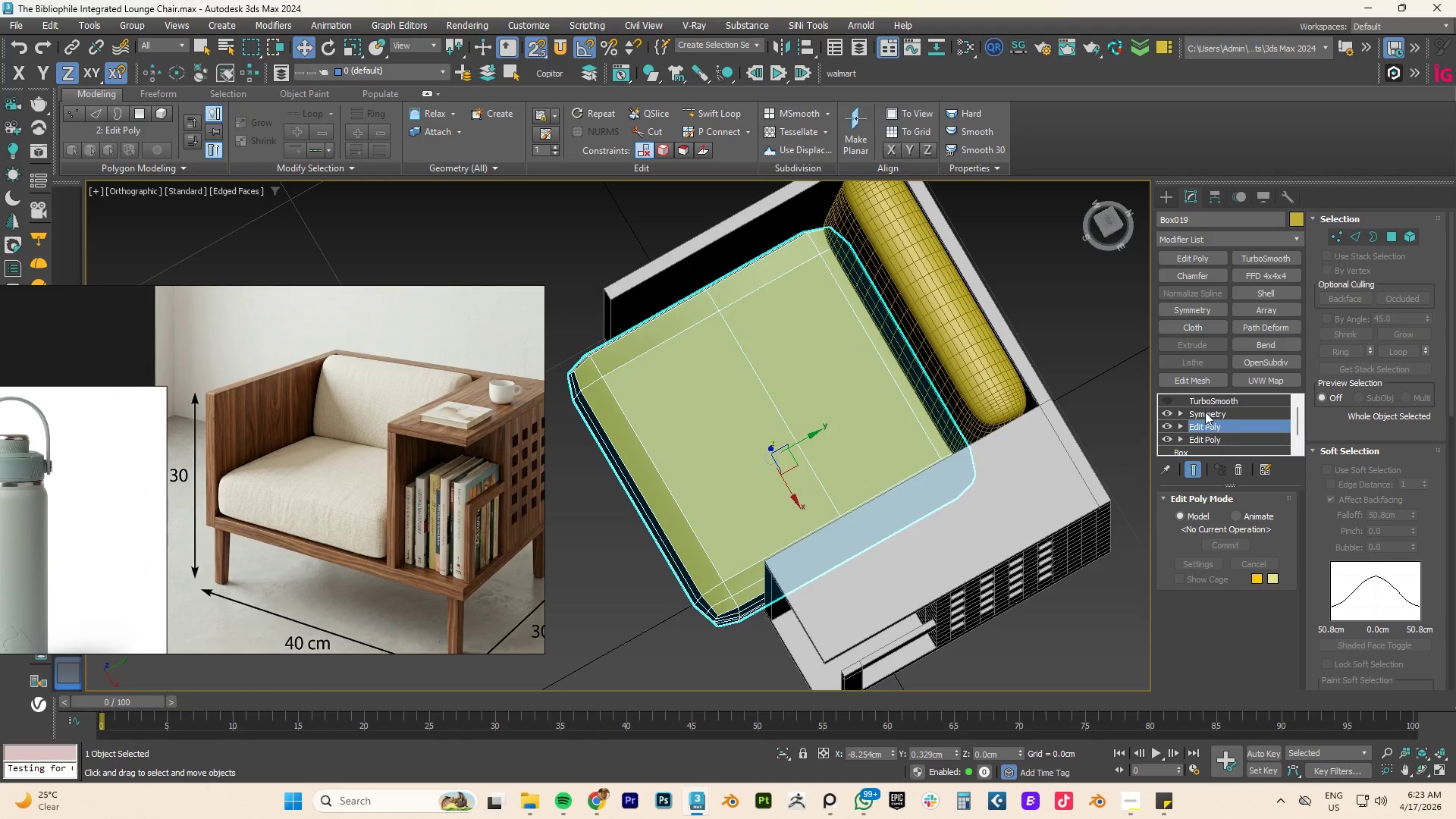 
left_click([1206, 412])
 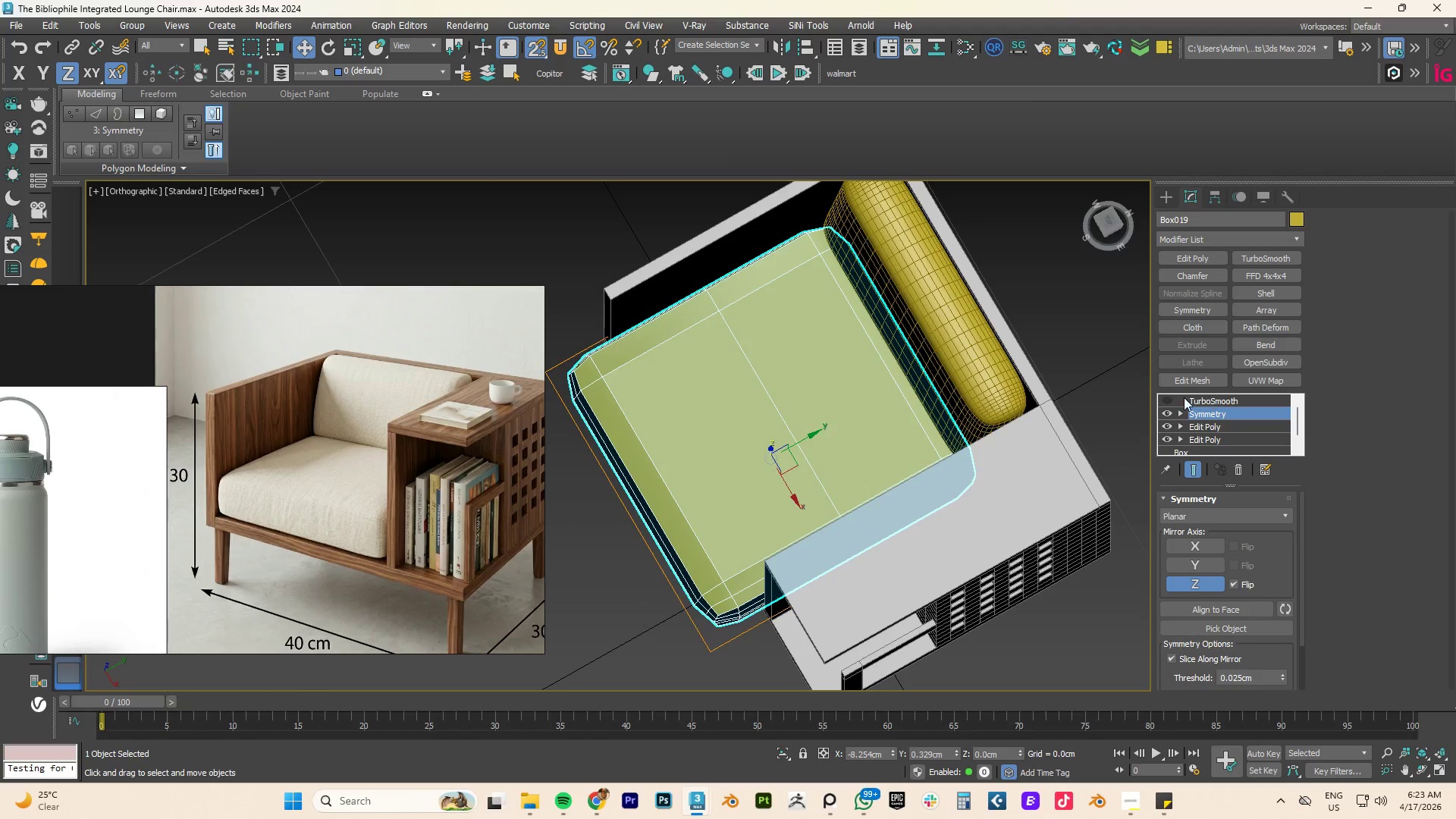 
left_click([1167, 398])
 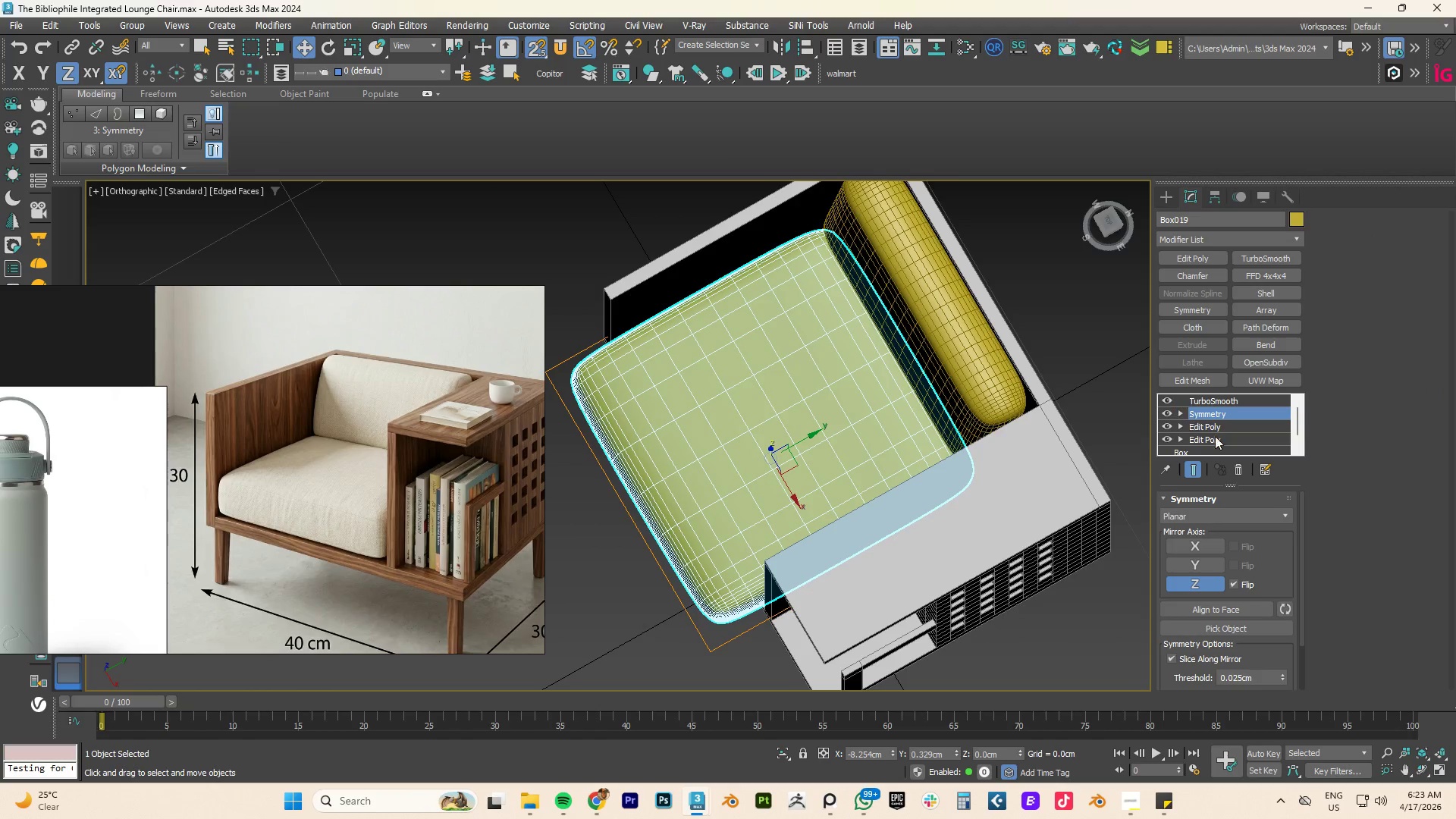 
hold_key(key=AltLeft, duration=4.25)
 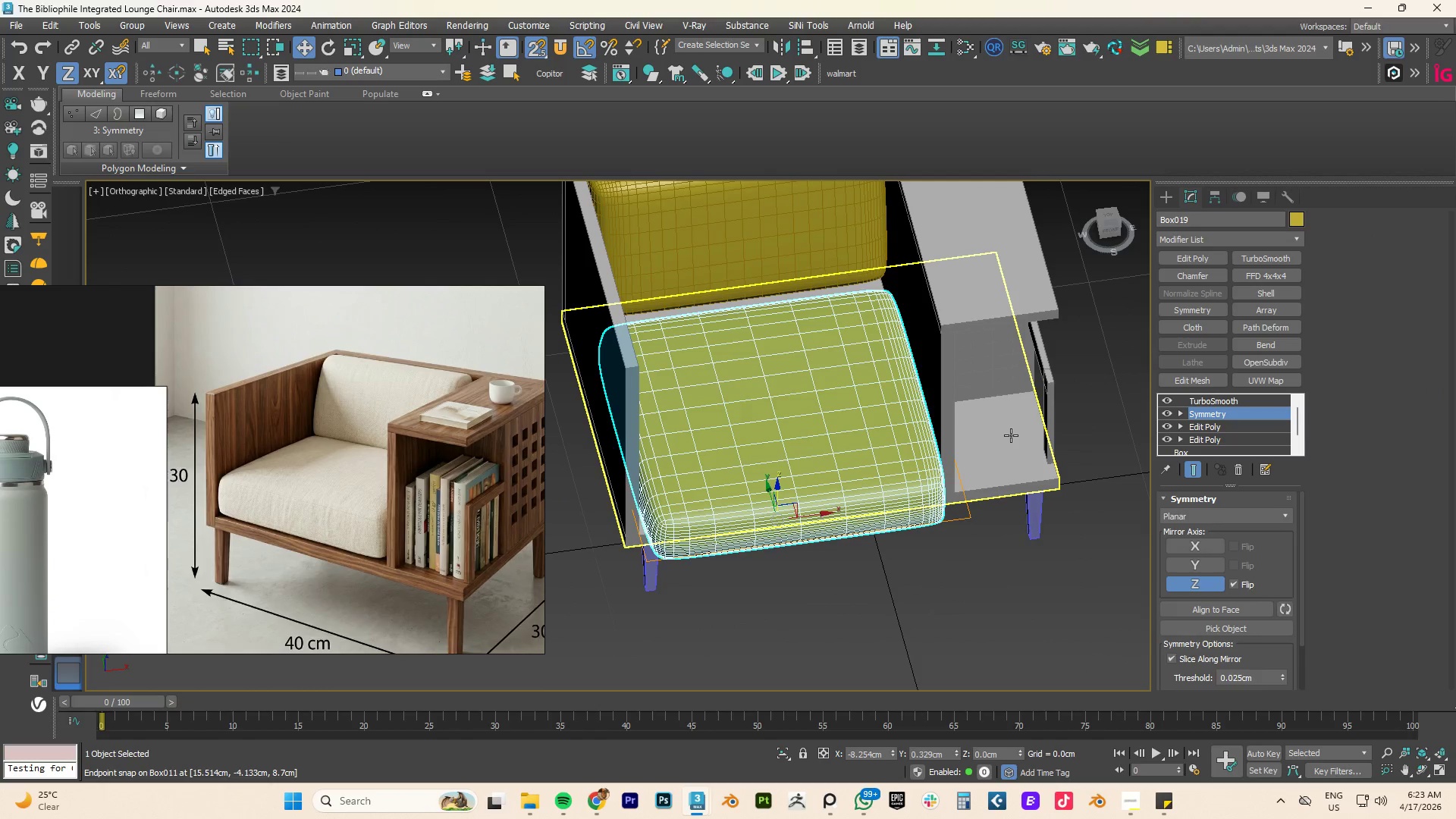 
type(fz)
 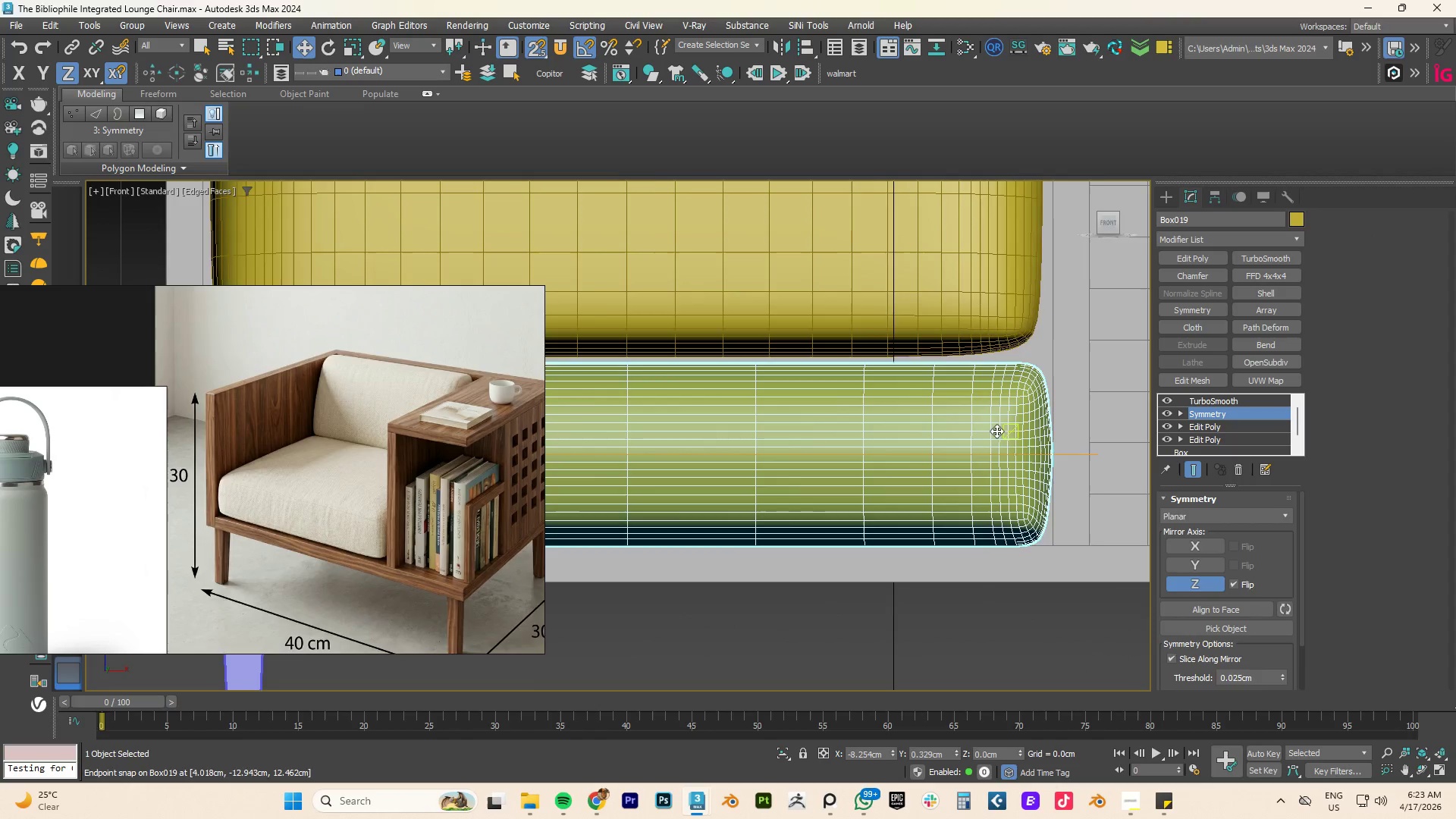 
scroll: coordinate [927, 425], scroll_direction: down, amount: 3.0
 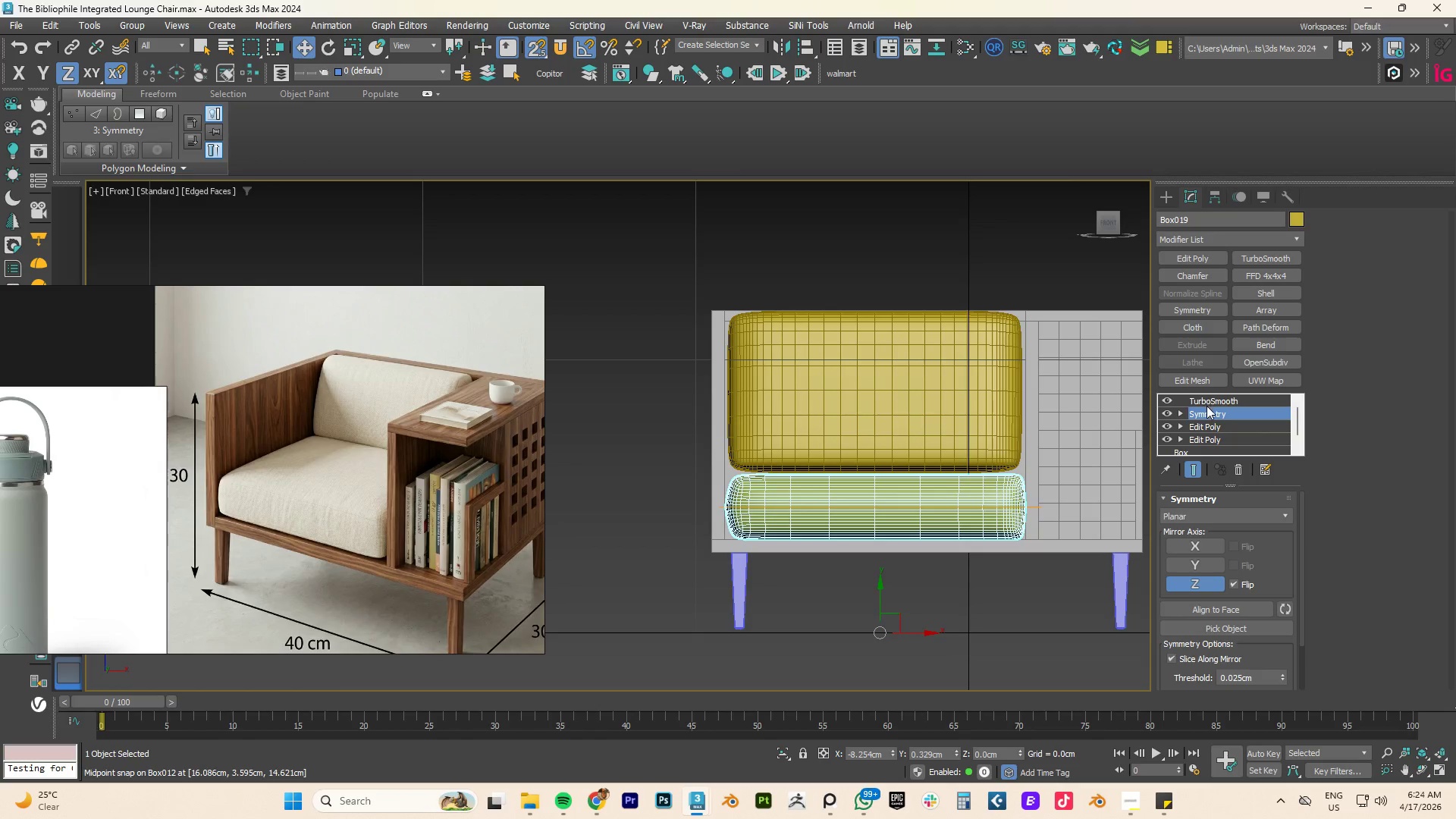 
left_click([1207, 402])
 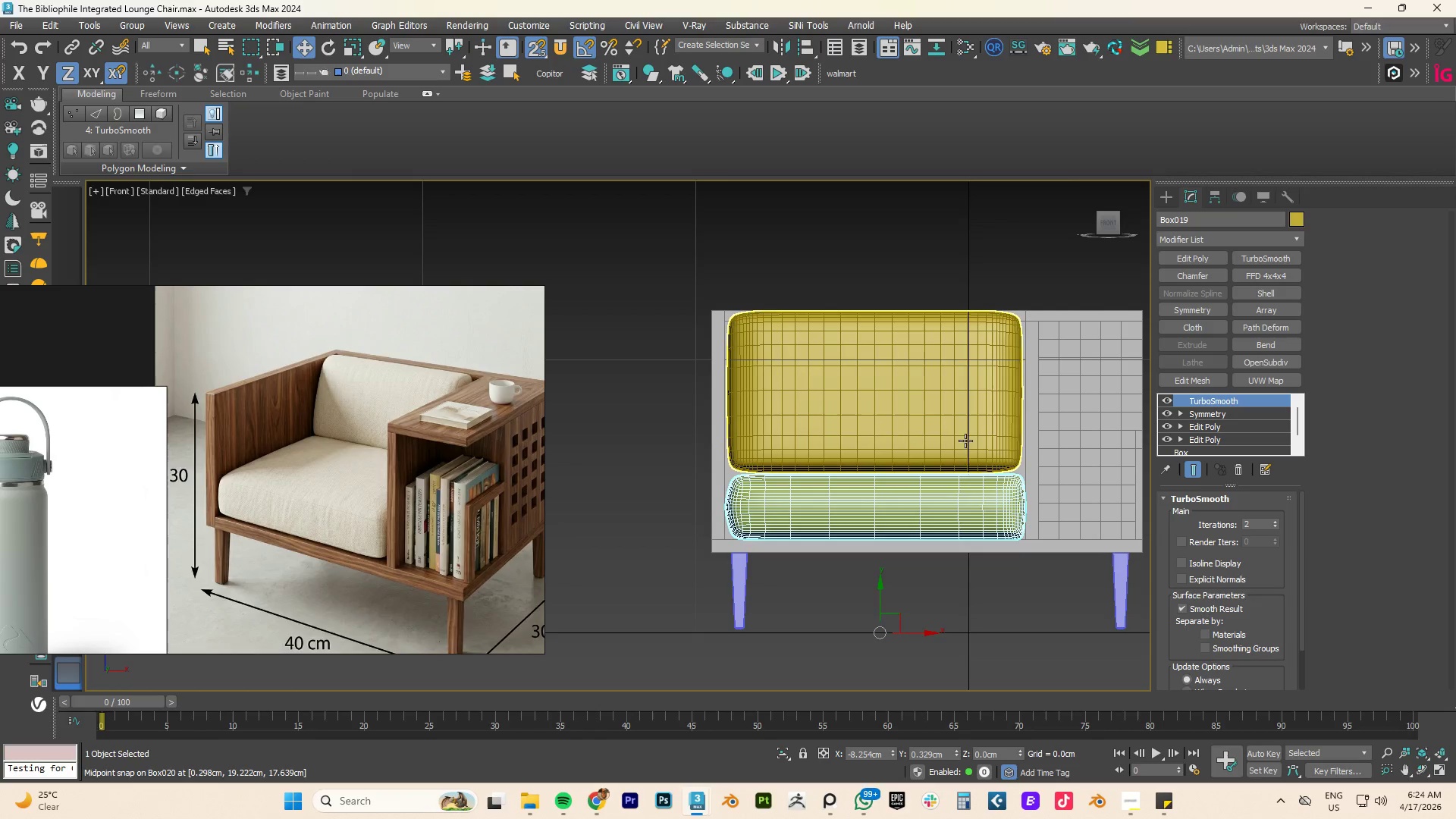 
hold_key(key=AltLeft, duration=1.19)
 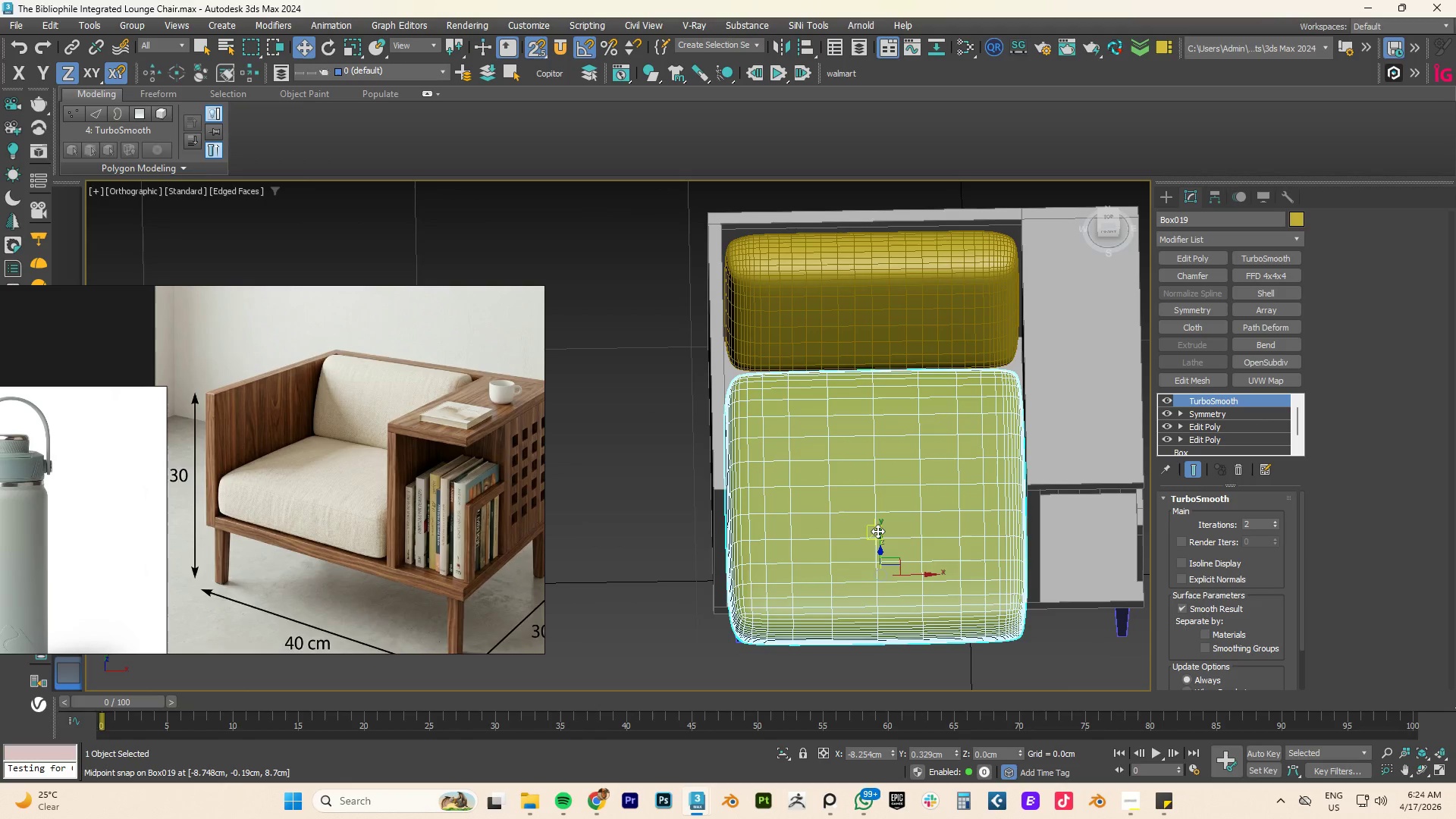 
key(S)
 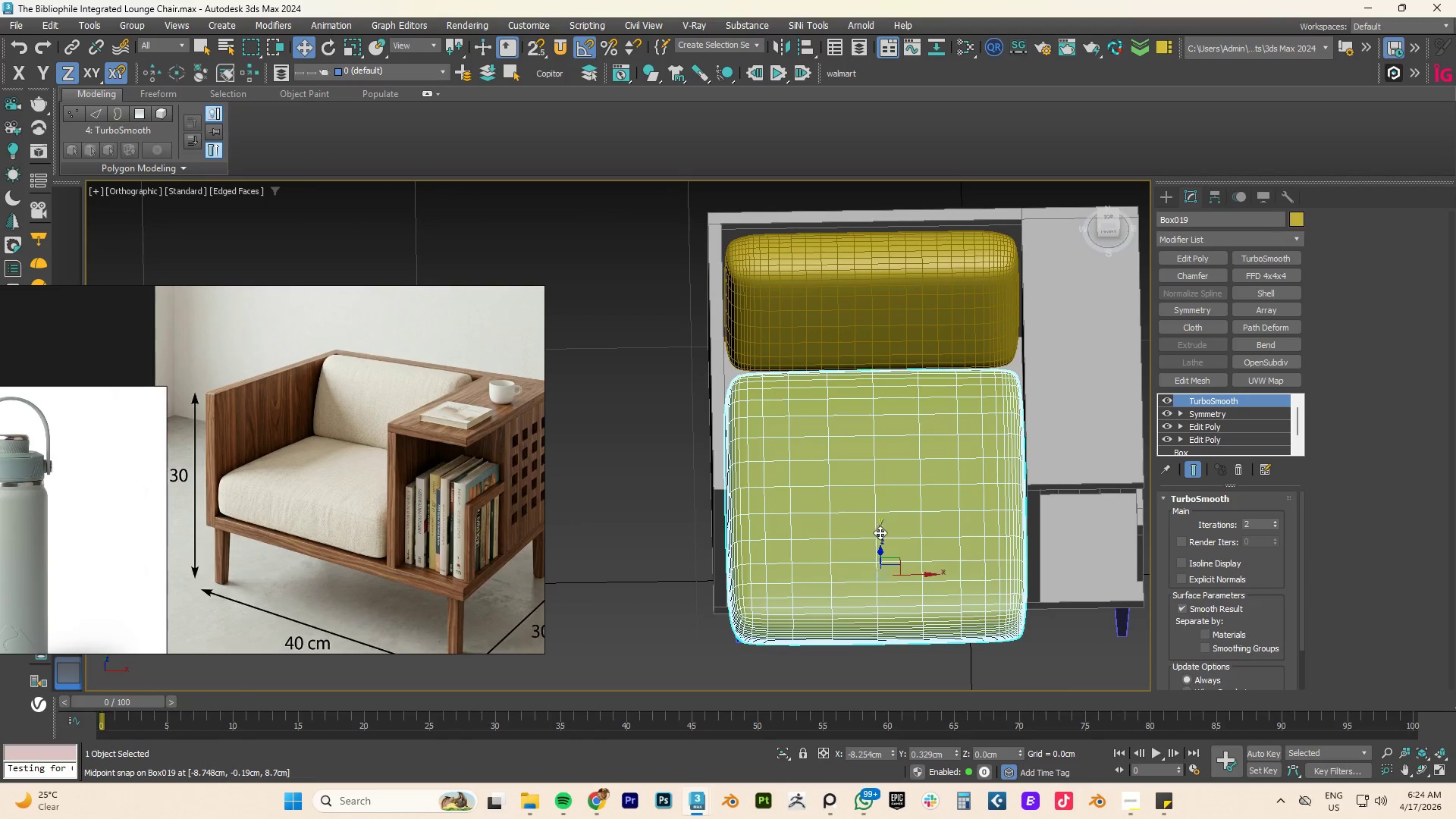 
left_click_drag(start_coordinate=[882, 534], to_coordinate=[878, 531])
 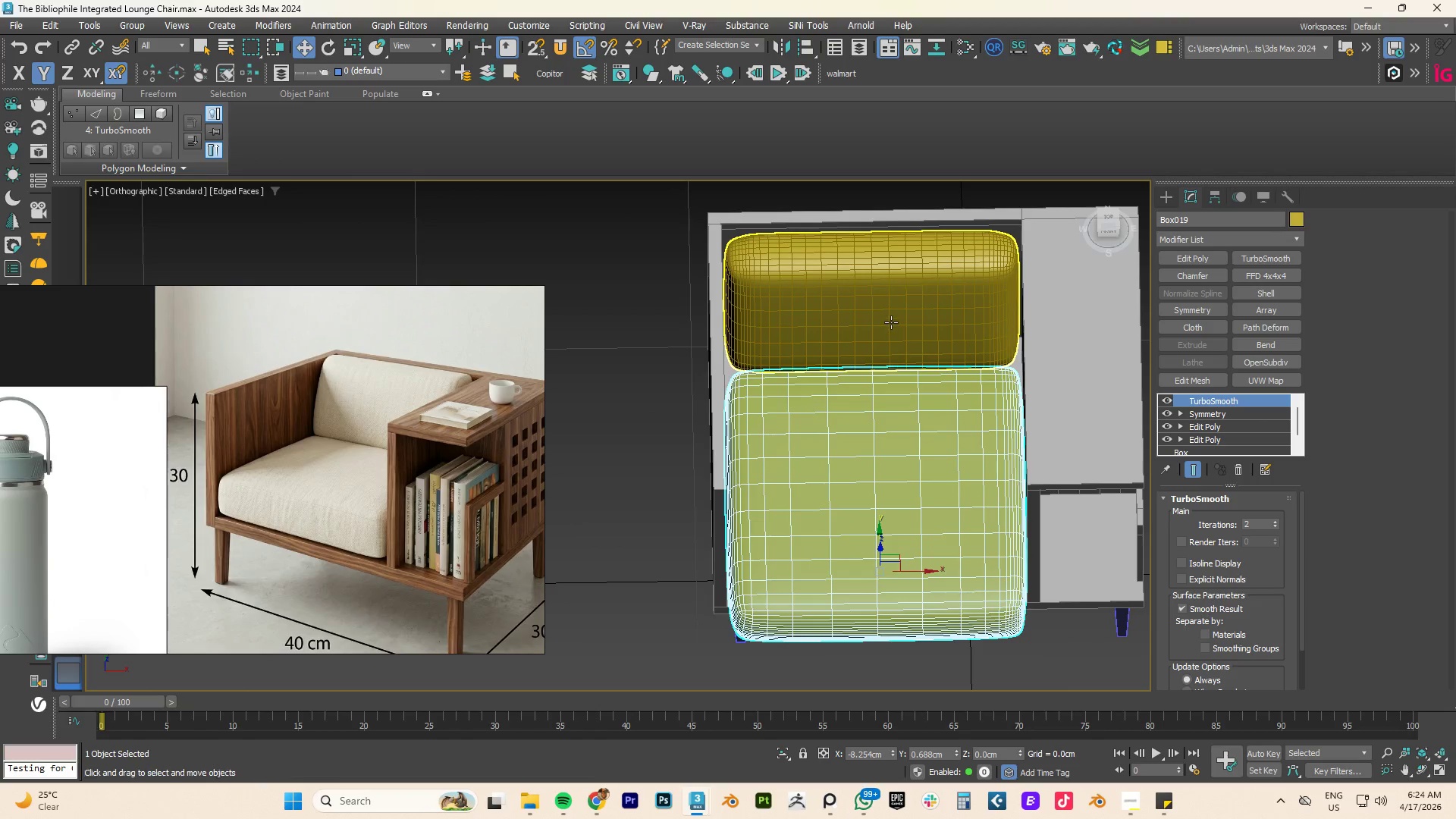 
left_click([890, 321])
 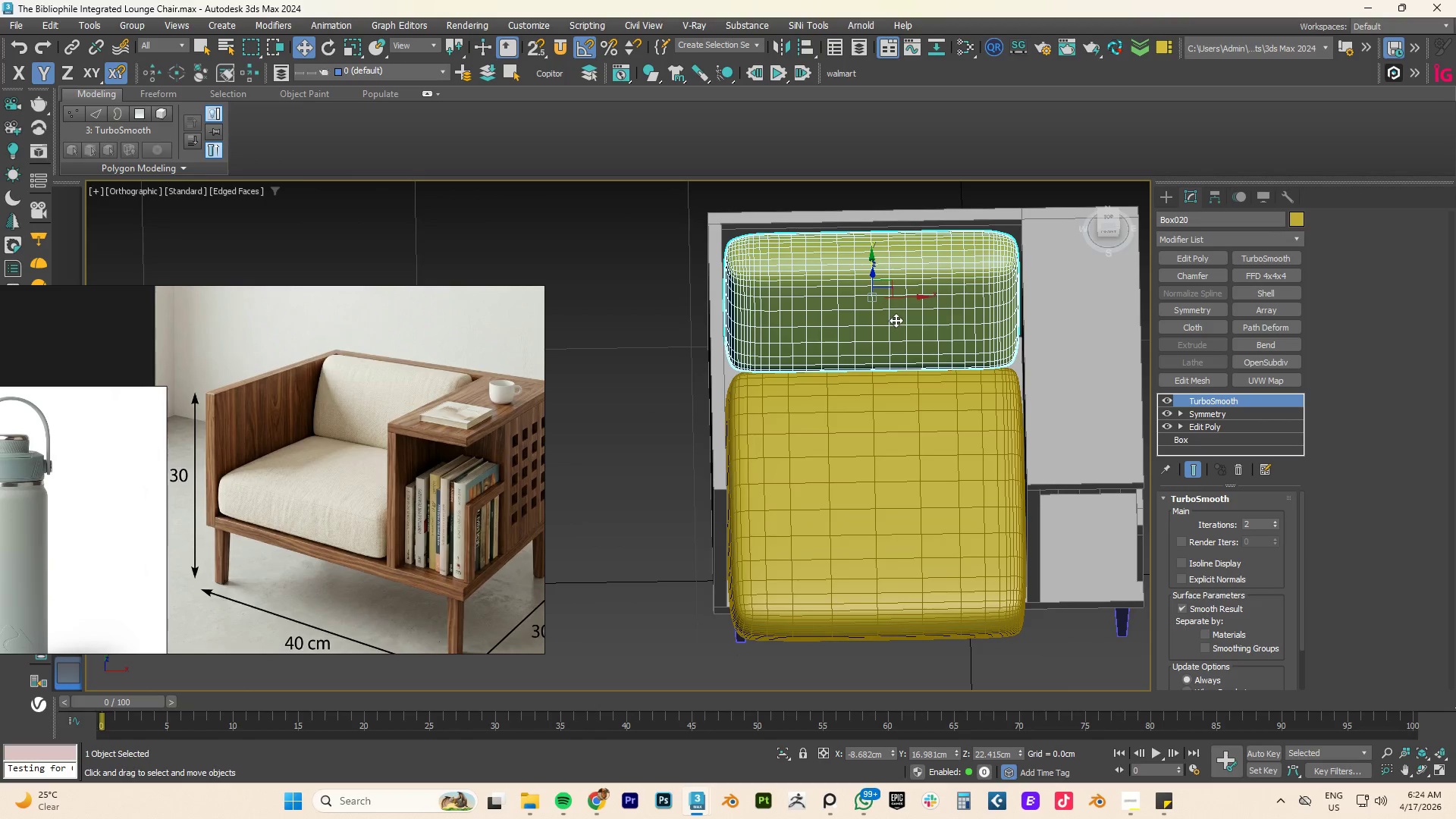 
key(F)
 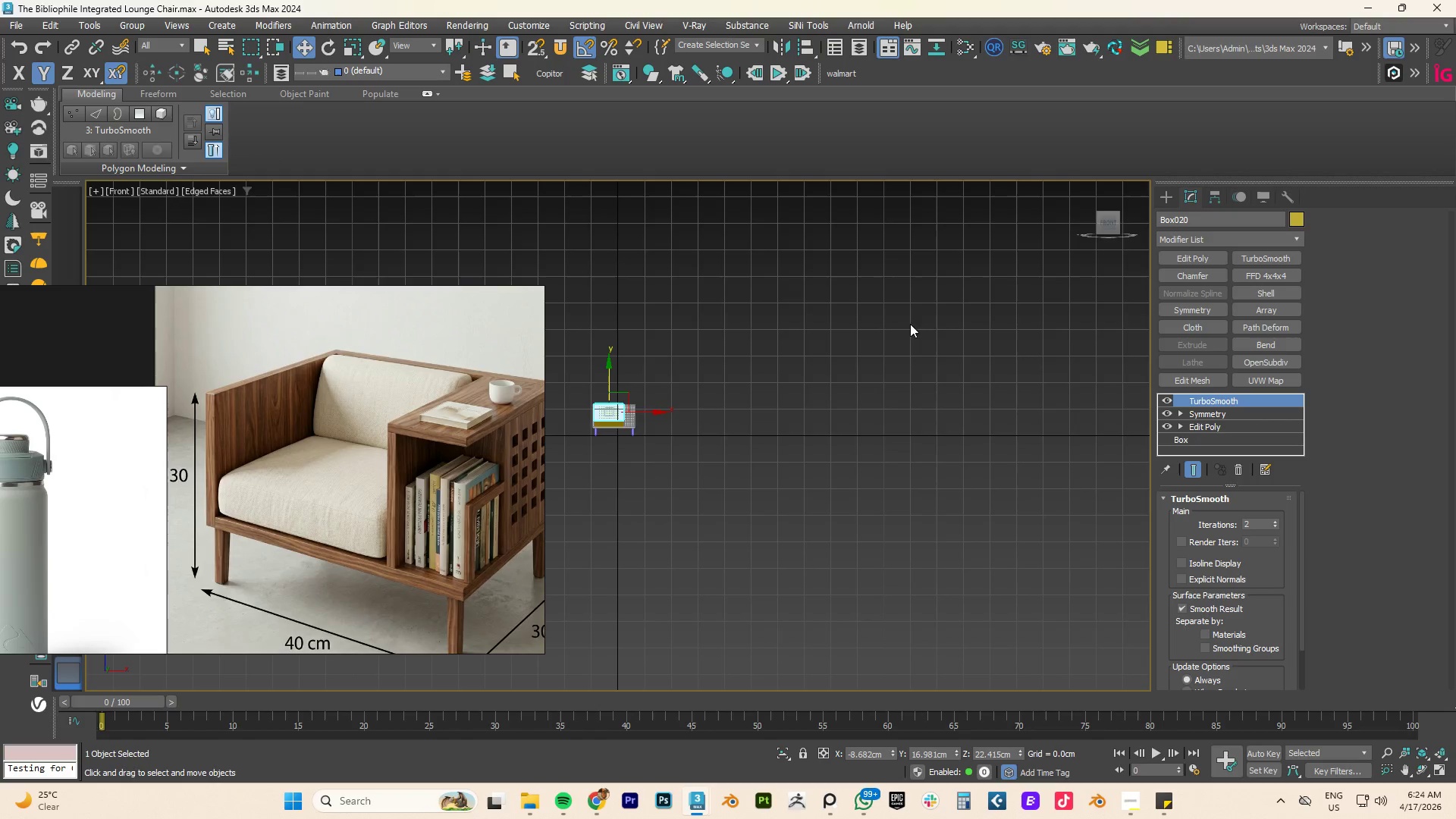 
key(Z)
 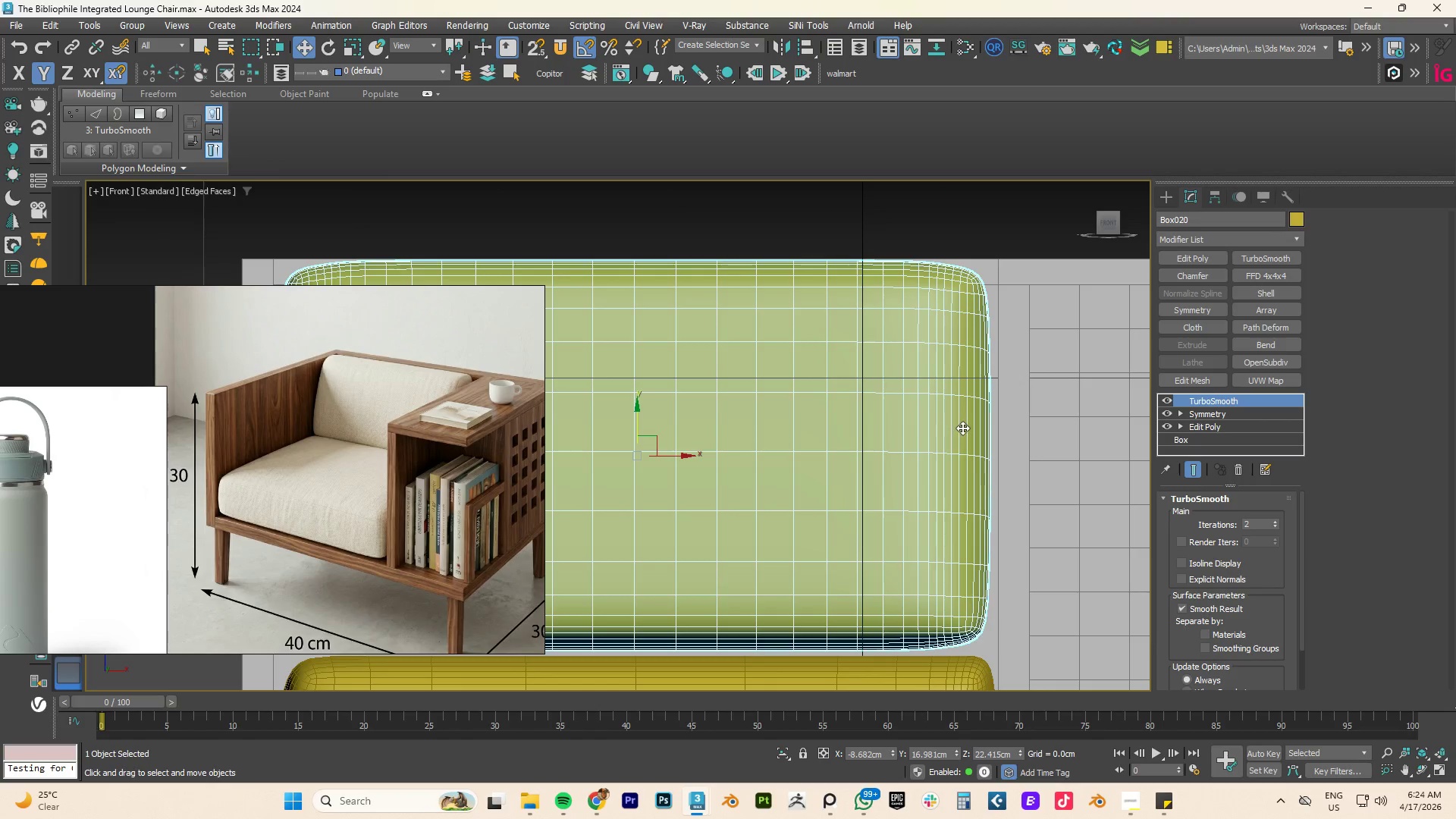 
scroll: coordinate [962, 428], scroll_direction: down, amount: 1.0
 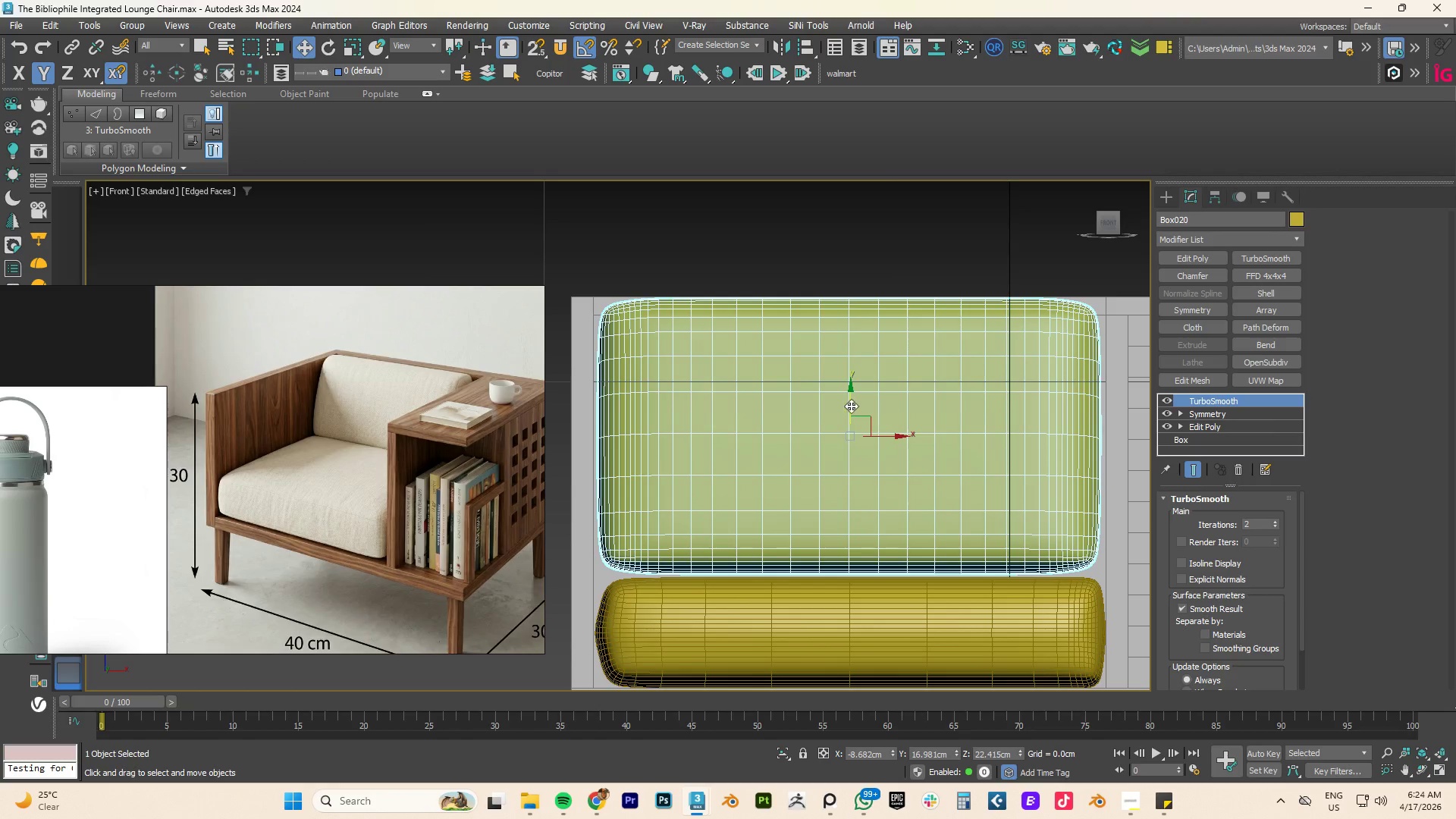 
left_click_drag(start_coordinate=[851, 398], to_coordinate=[852, 429])
 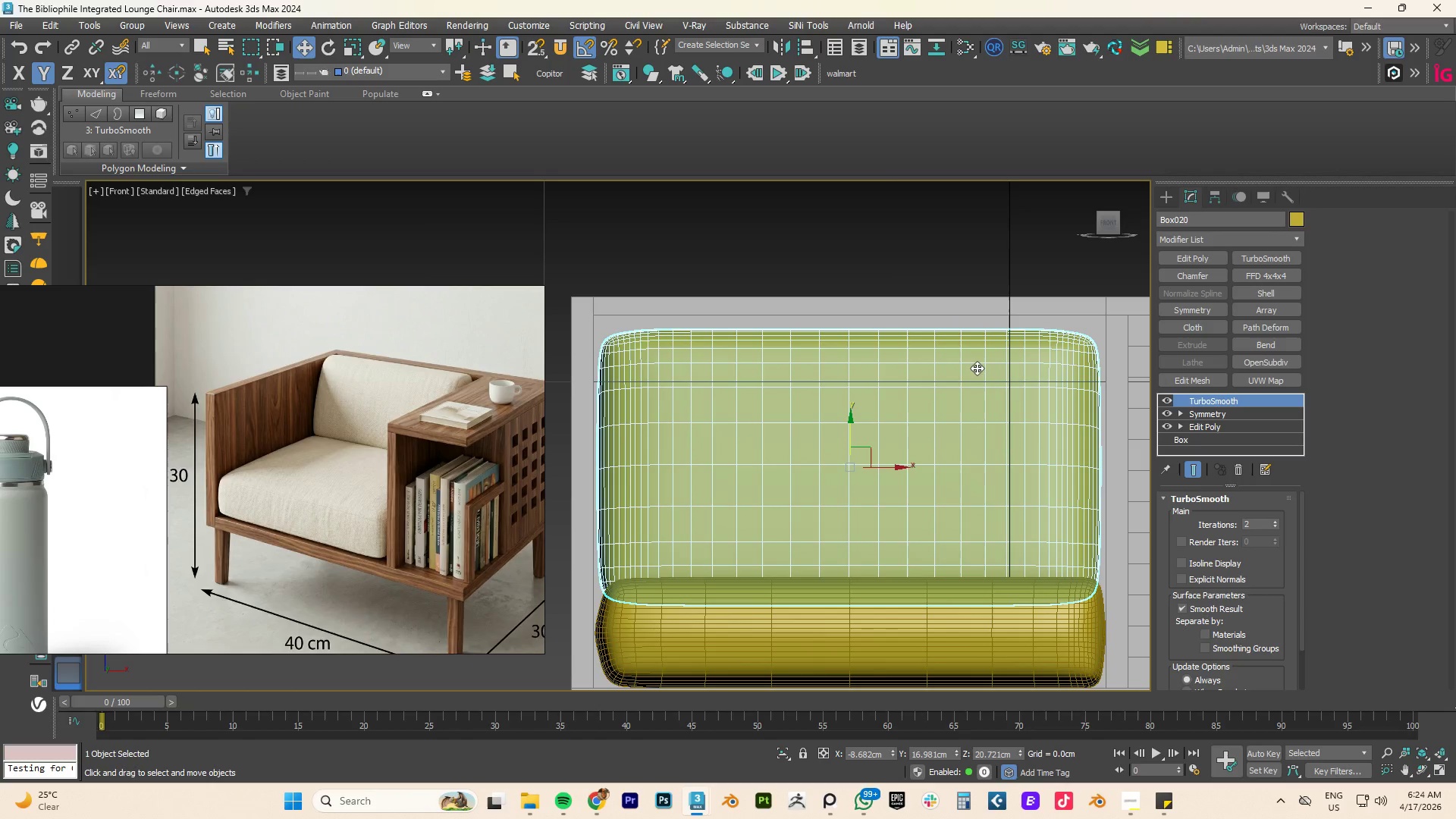 
key(1)
 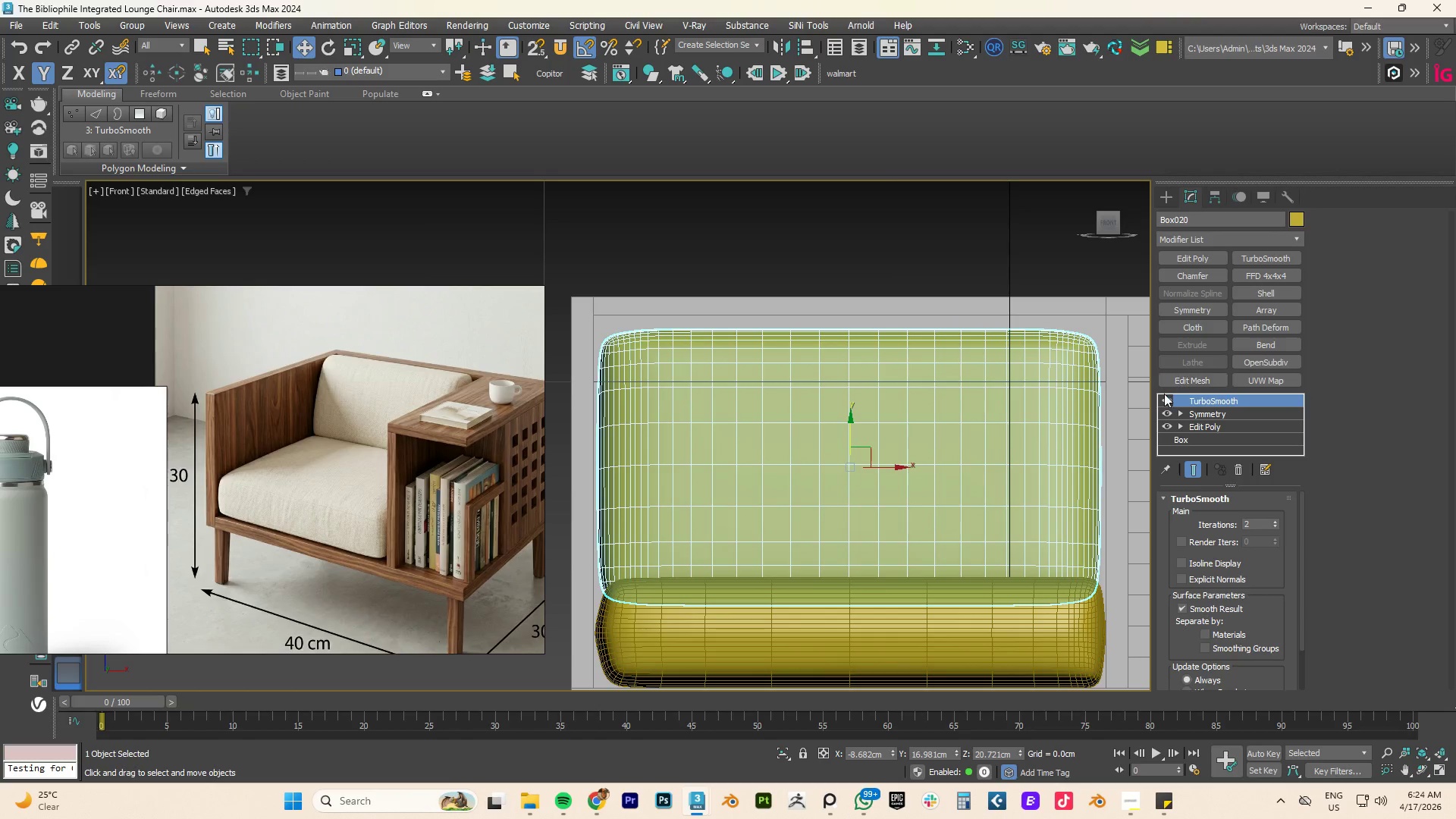 
left_click([1165, 397])
 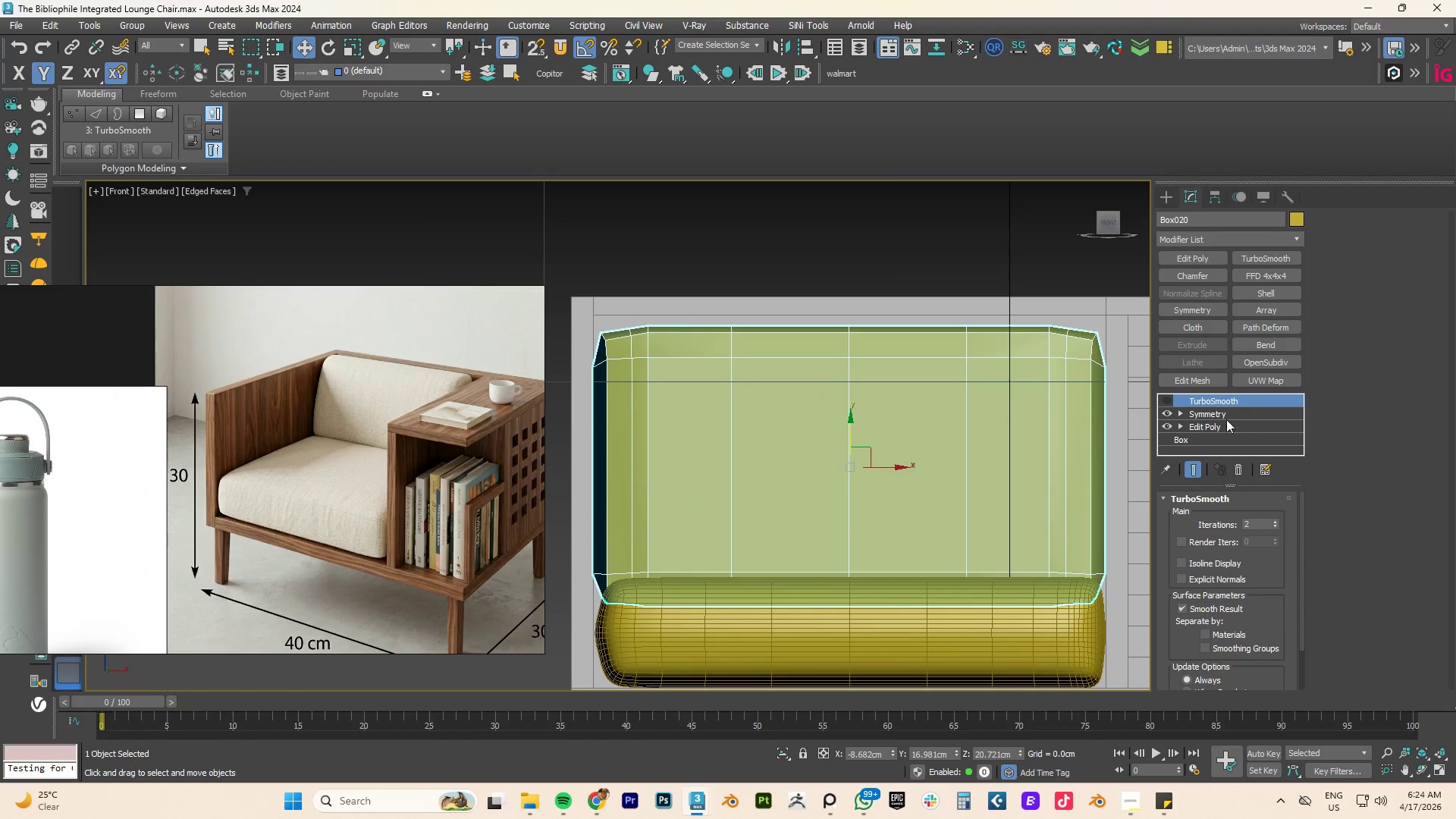 
left_click([1211, 425])
 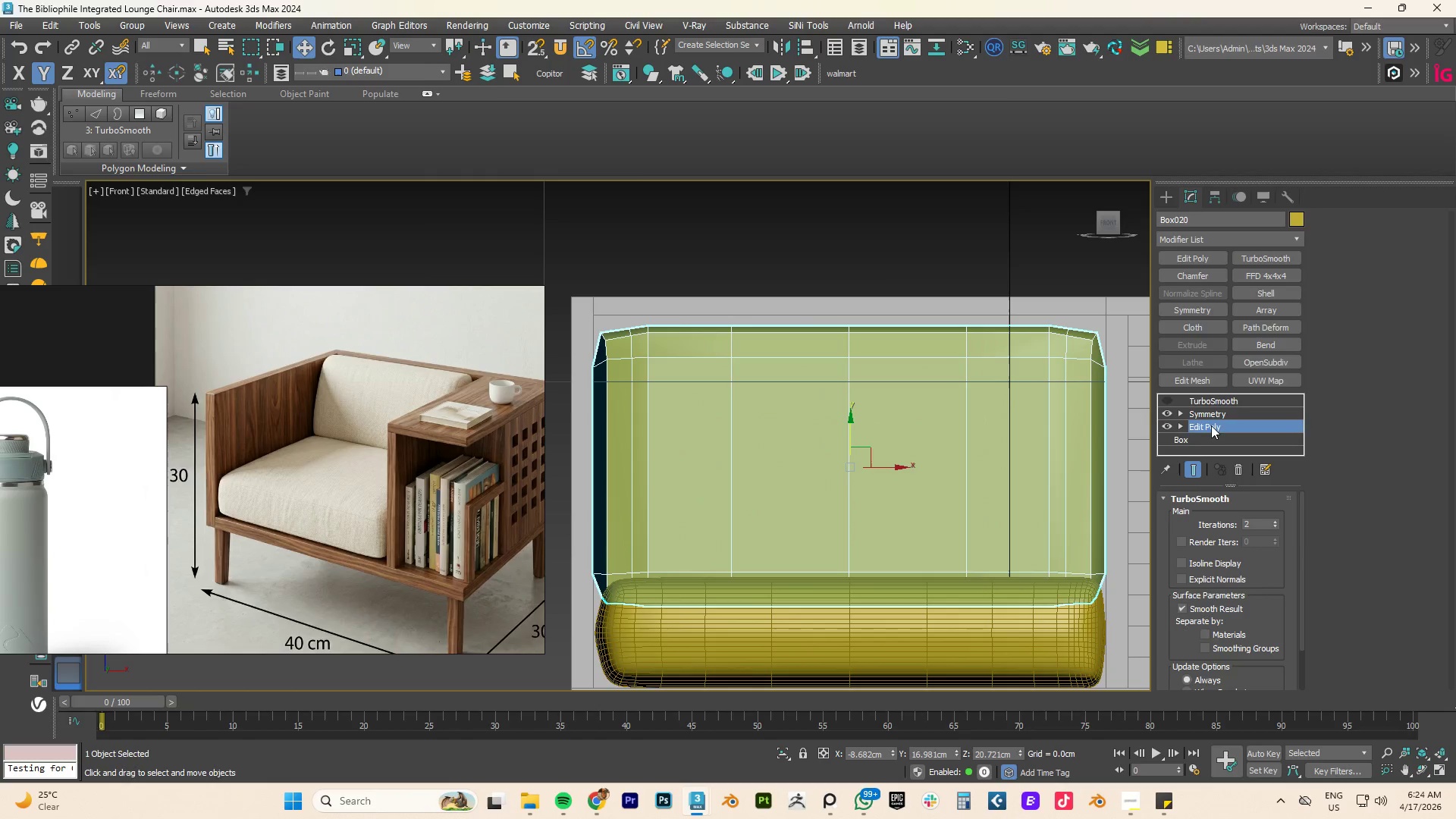 
key(1)
 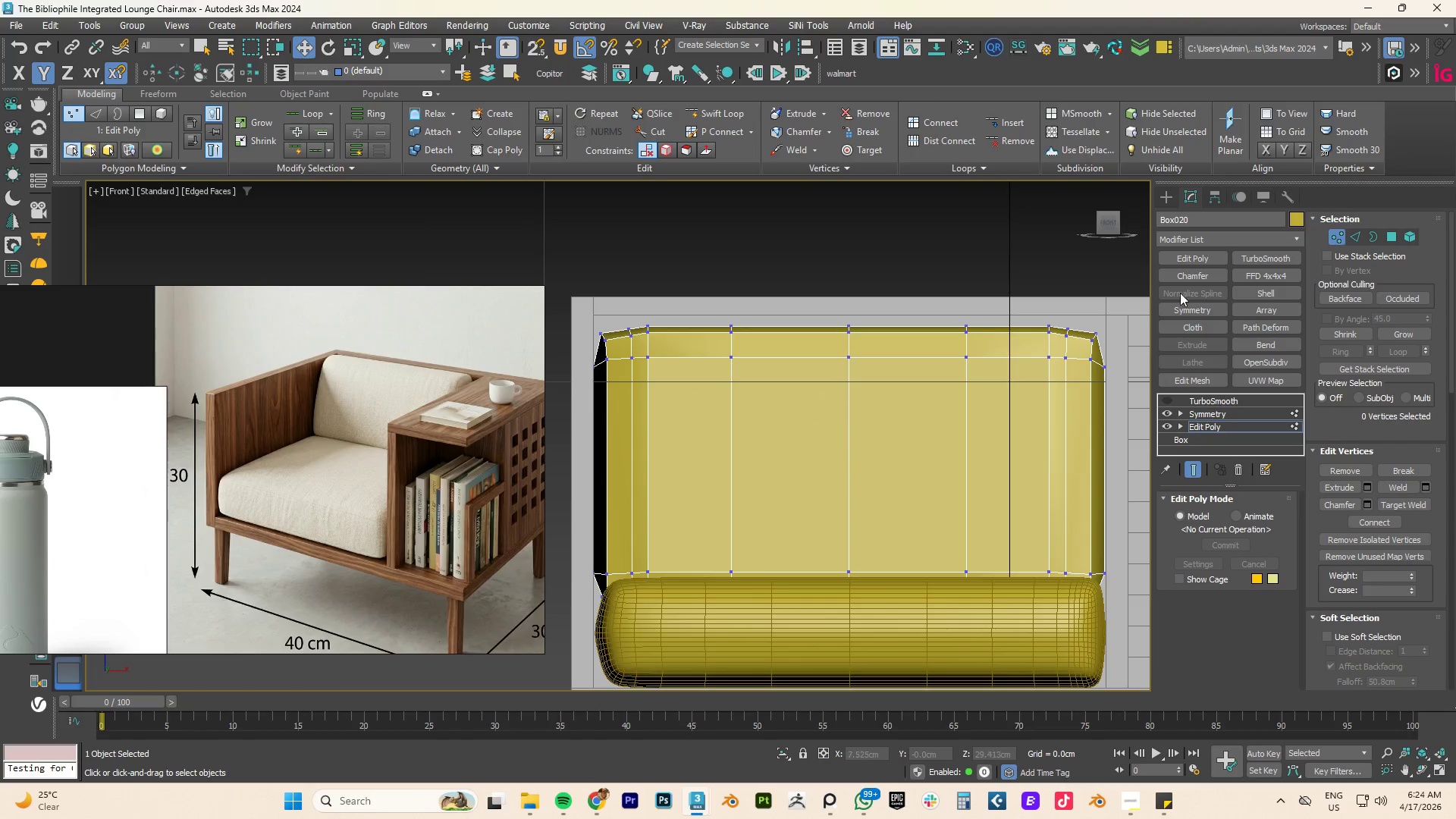 
left_click_drag(start_coordinate=[1191, 287], to_coordinate=[540, 385])
 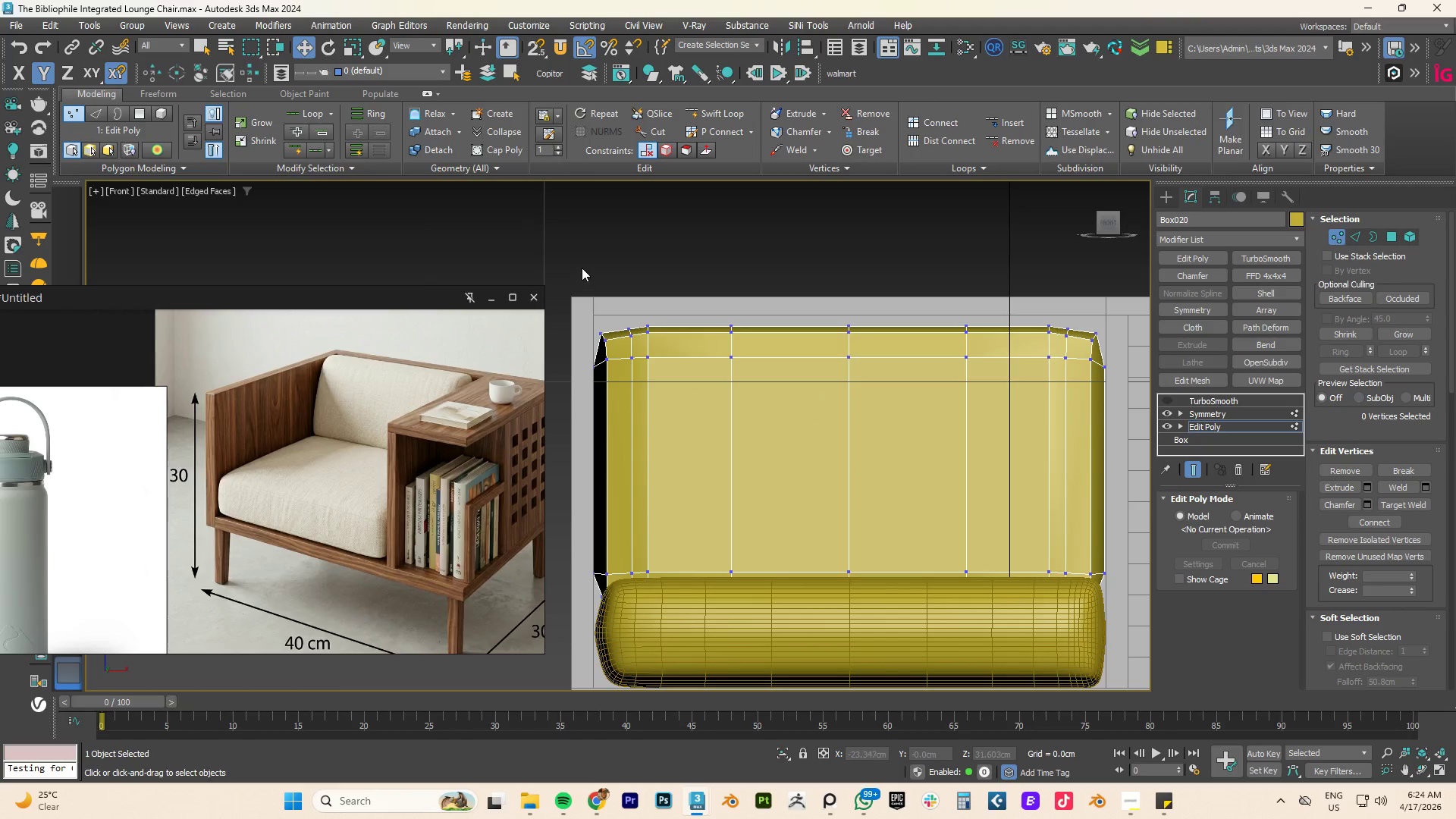 
left_click_drag(start_coordinate=[582, 268], to_coordinate=[910, 447])
 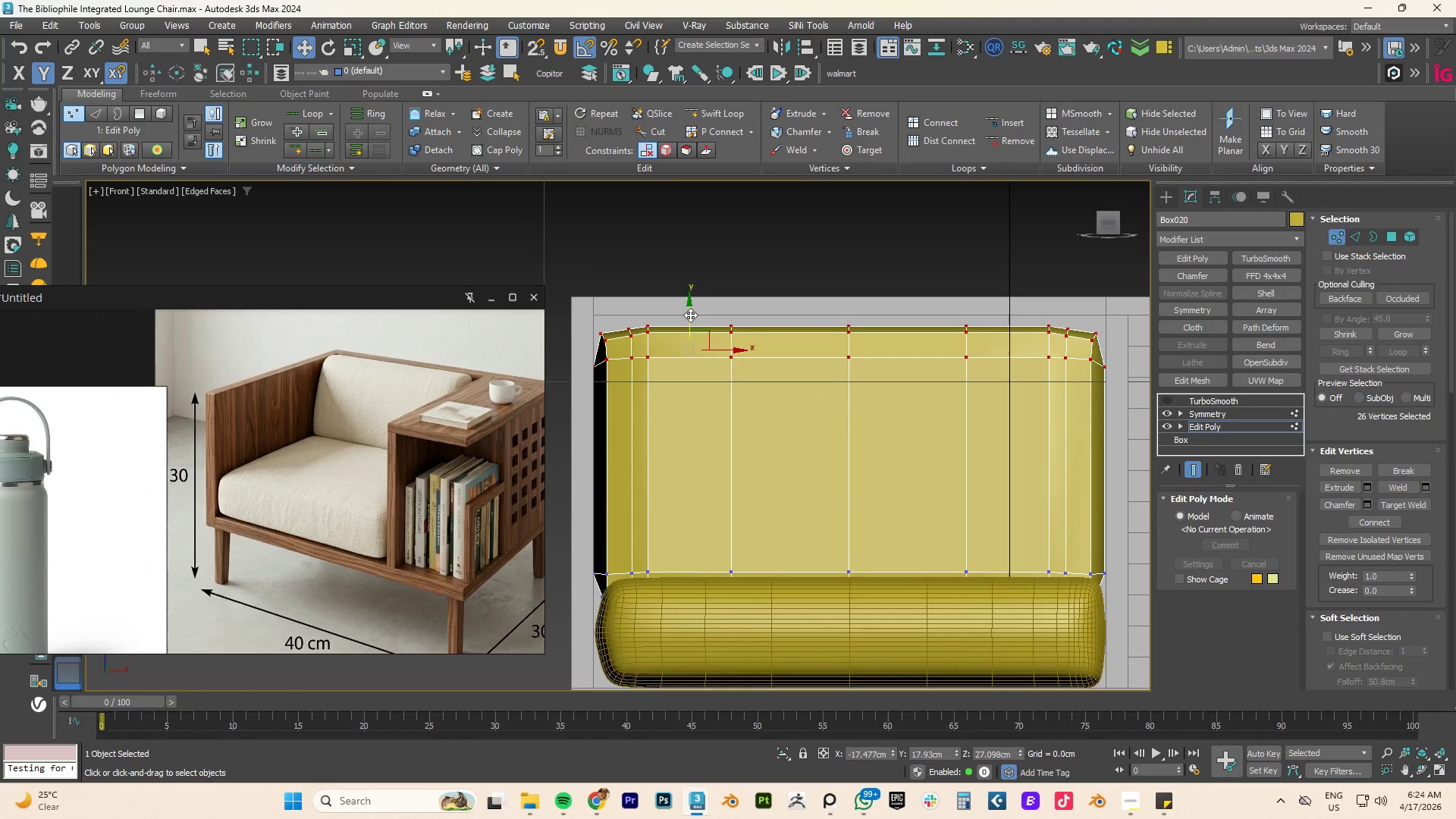 
left_click_drag(start_coordinate=[688, 315], to_coordinate=[691, 290])
 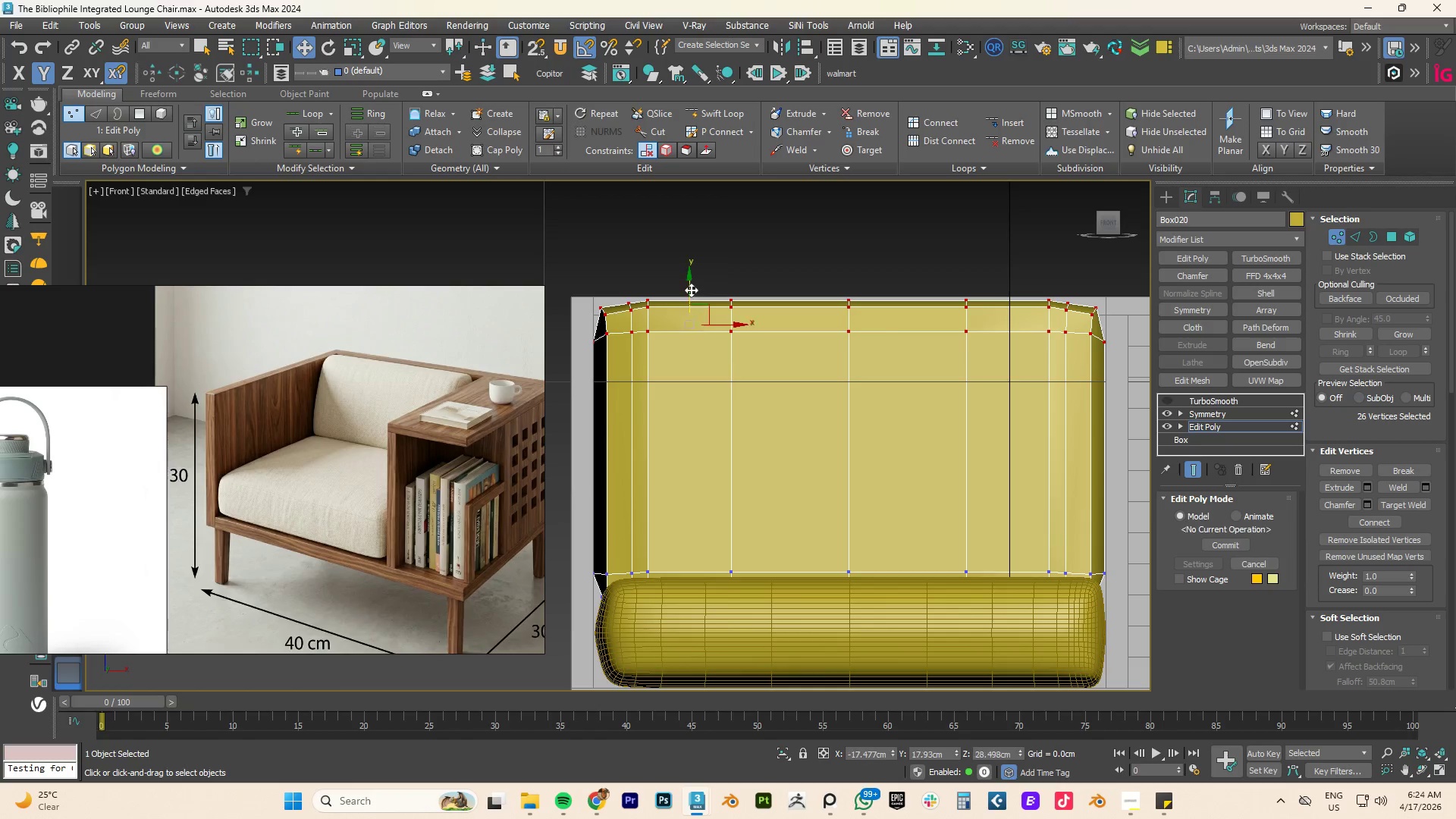 
key(Alt+AltLeft)
 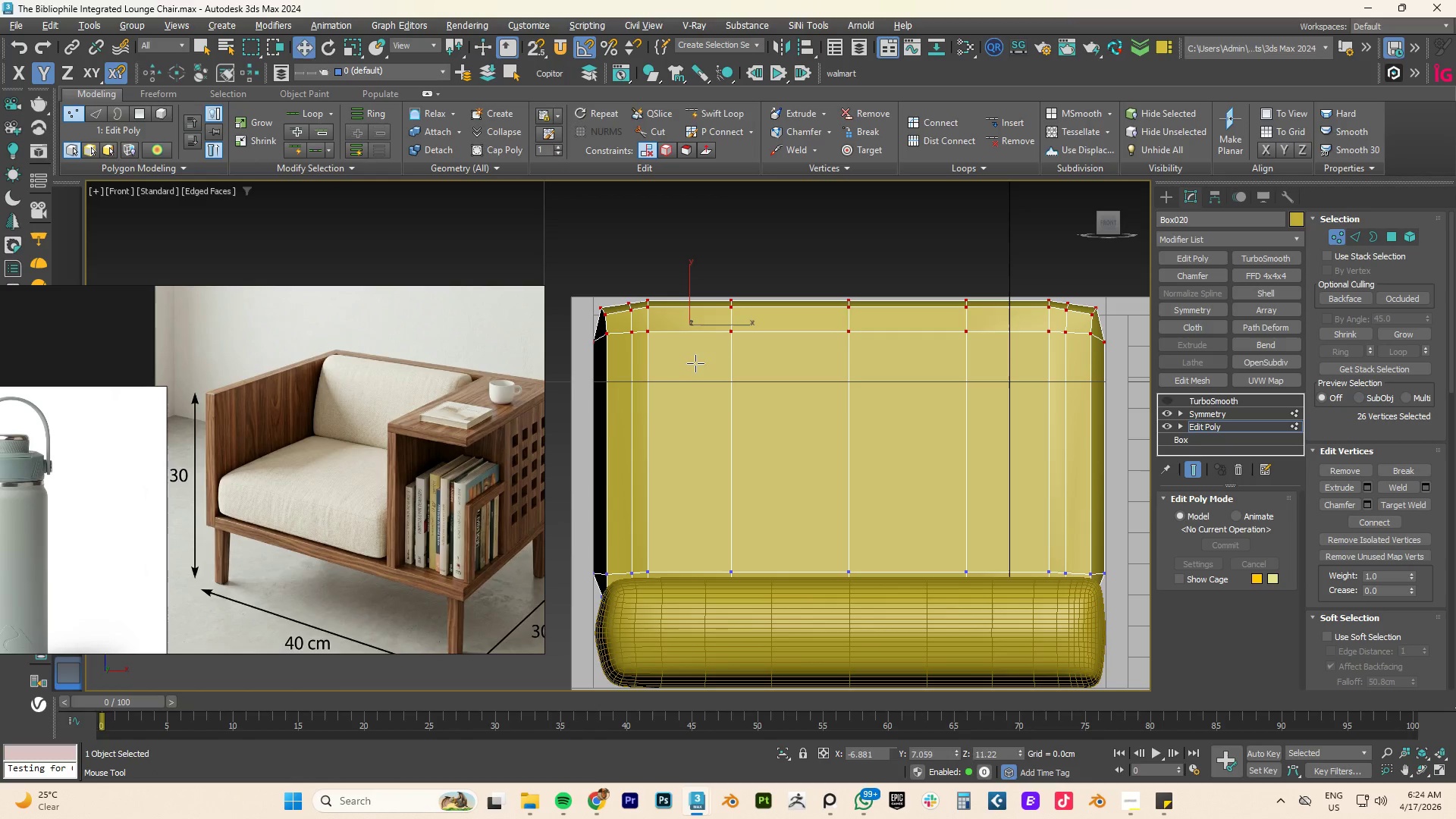 
key(Alt+1)
 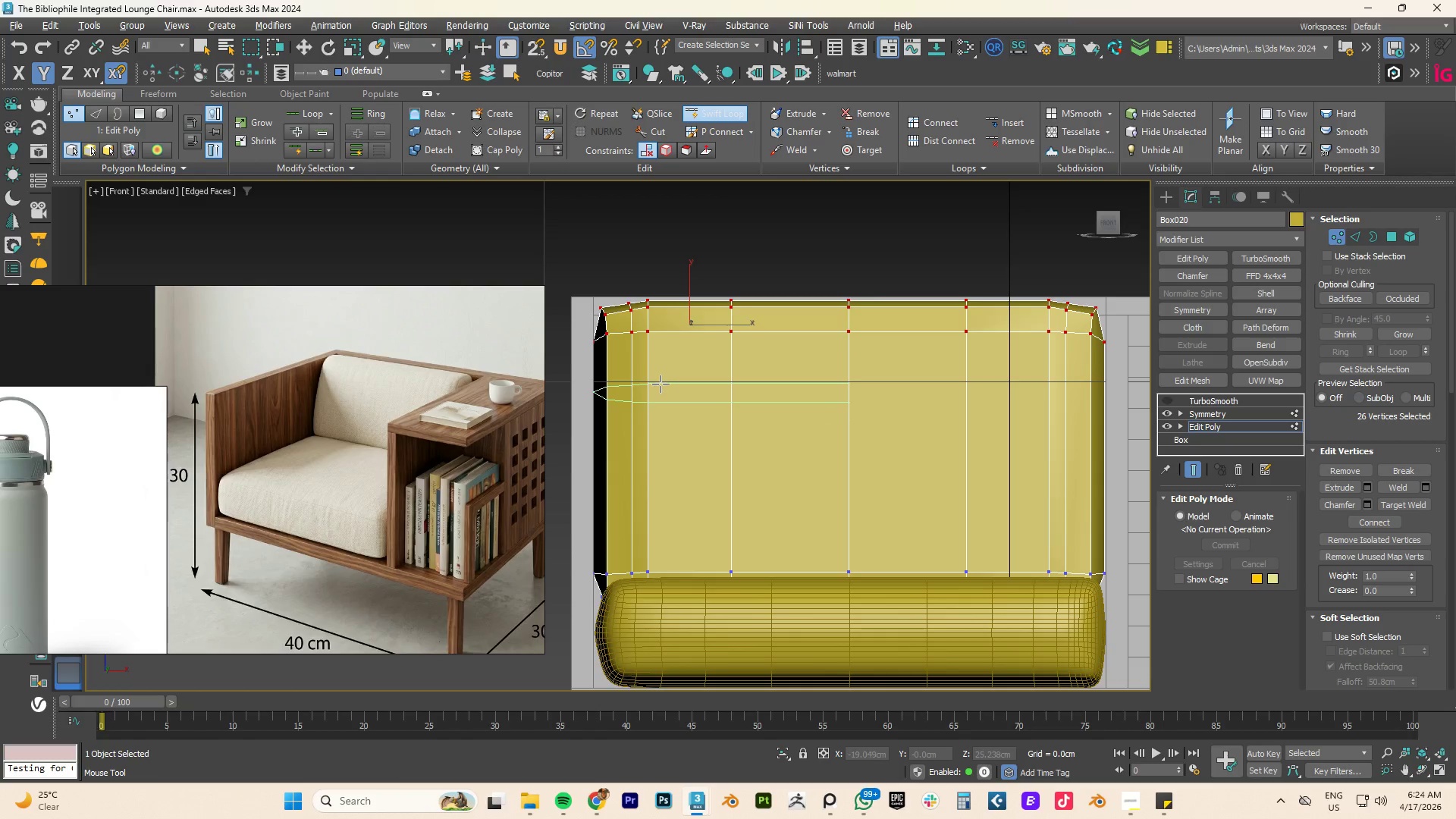 
left_click([657, 378])
 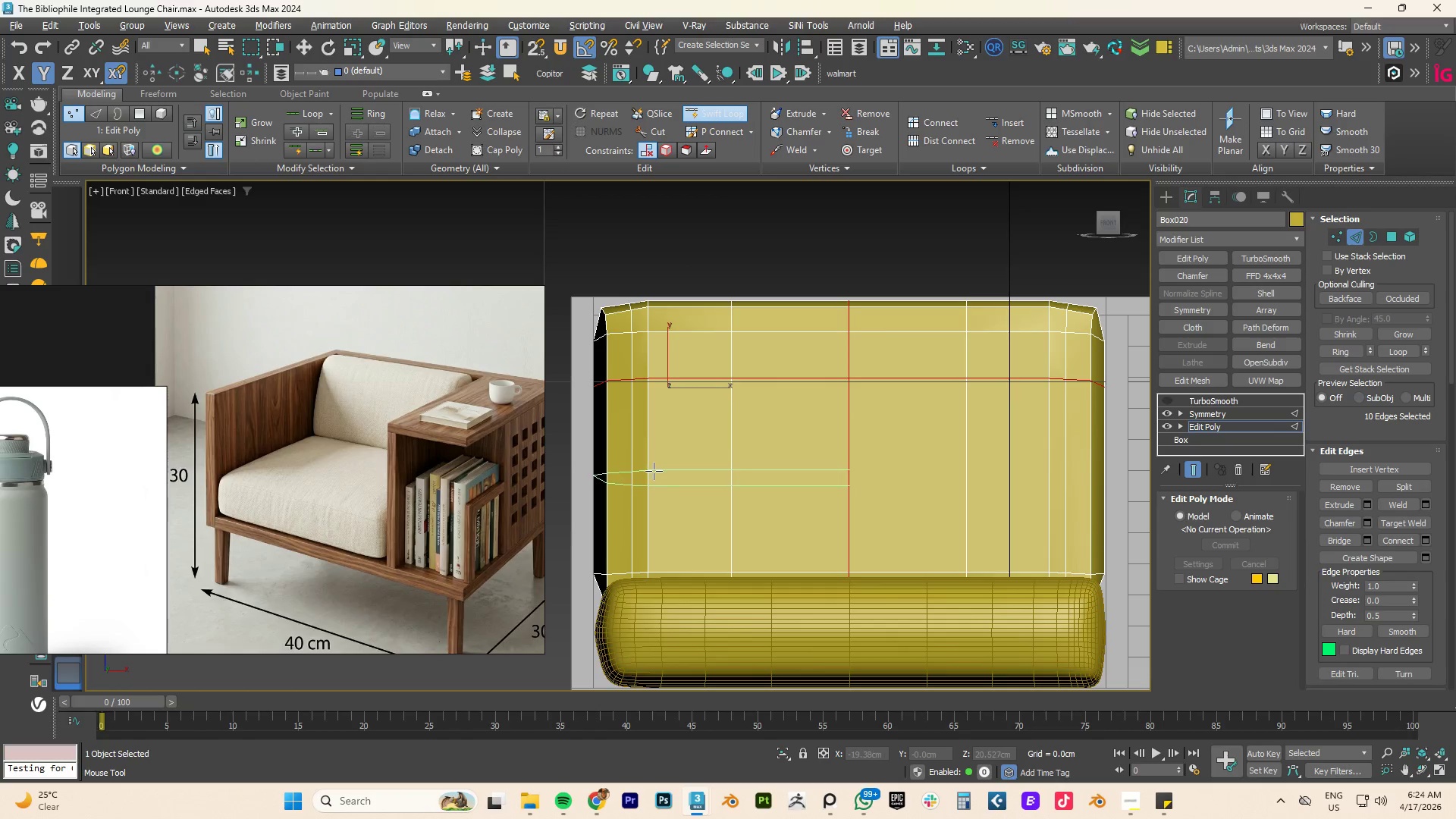 
left_click([652, 475])
 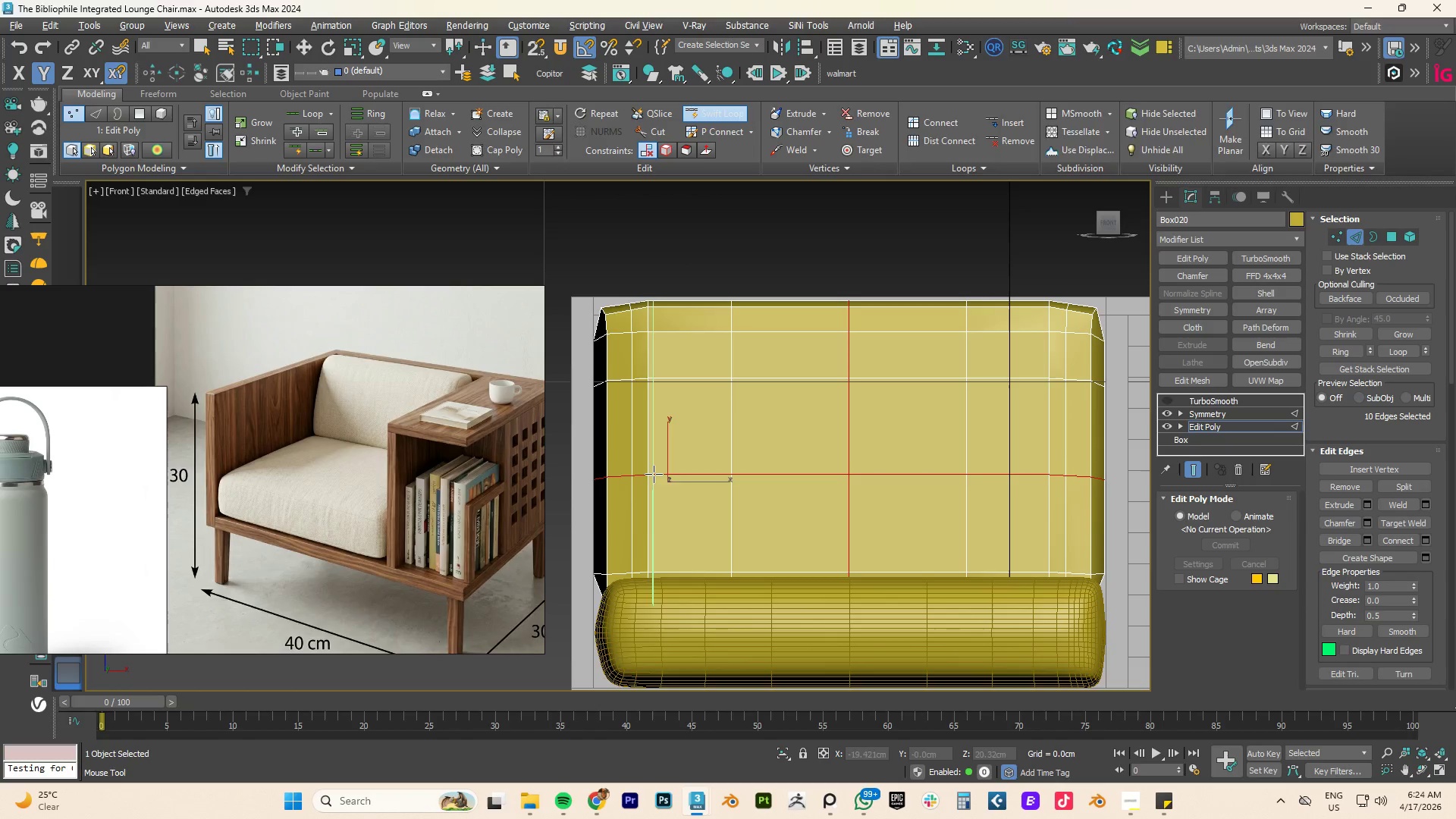 
right_click([654, 473])
 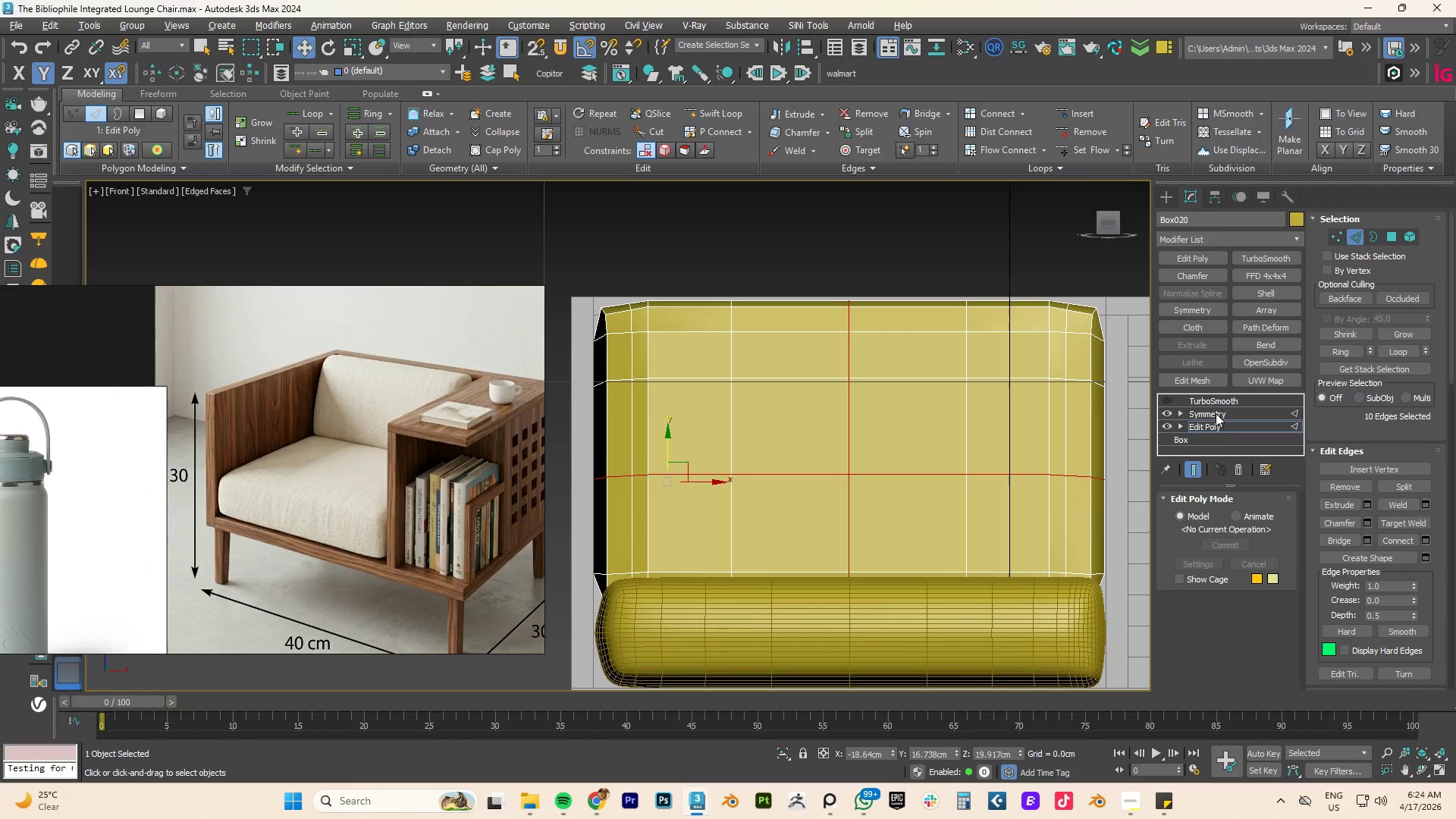 
left_click([1209, 427])
 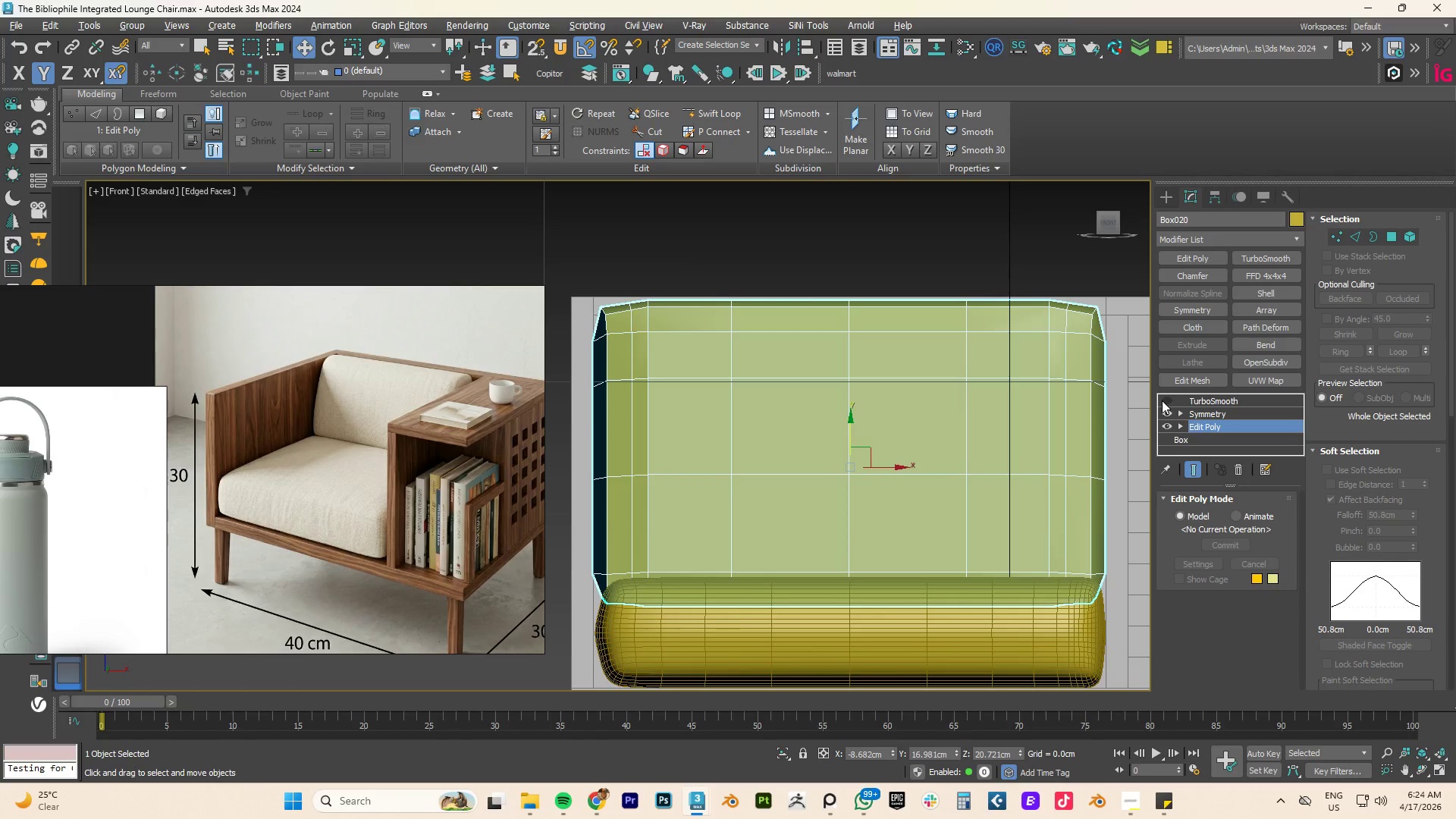 
left_click([1166, 400])
 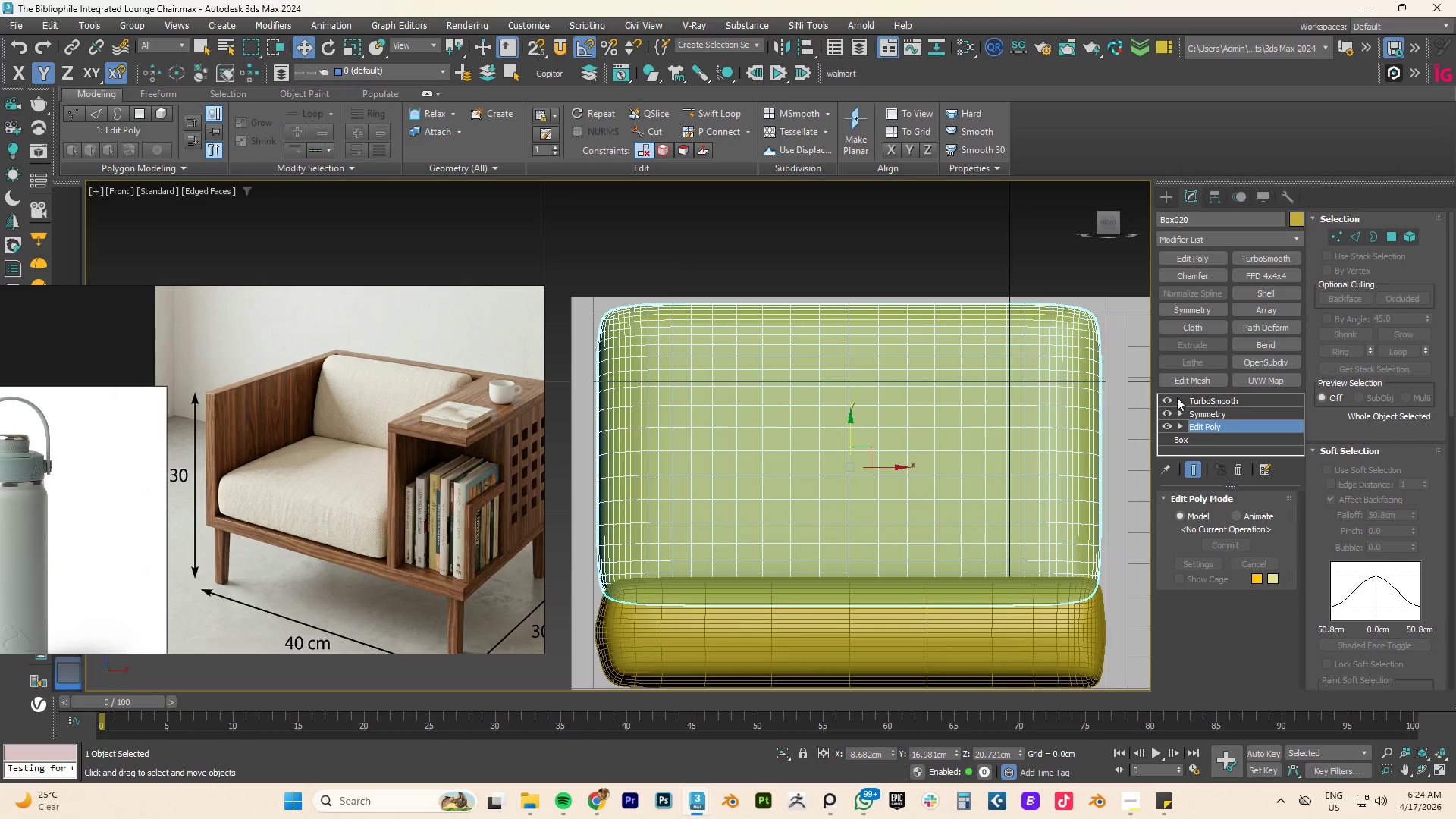 
key(1)
 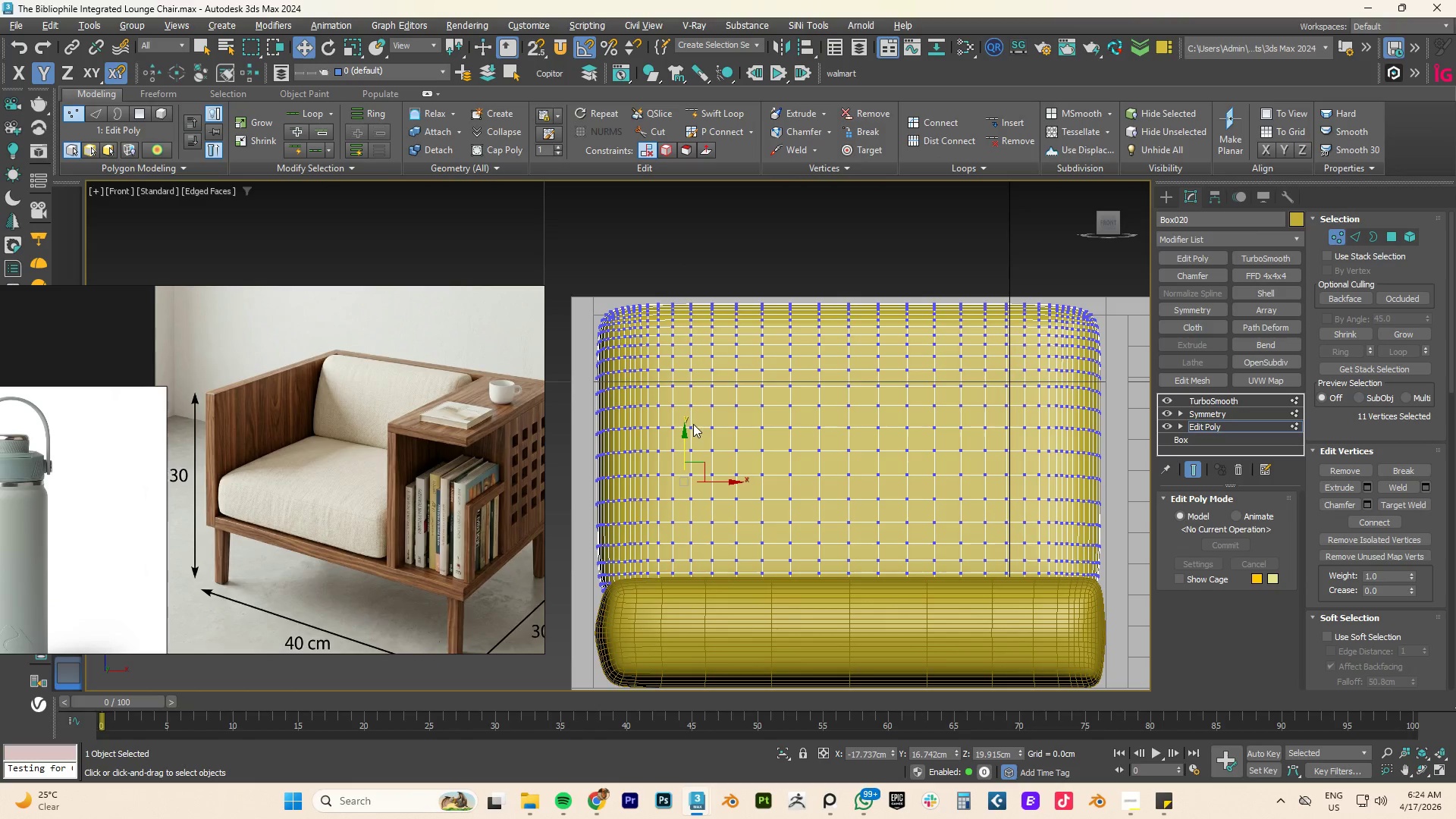 
left_click_drag(start_coordinate=[566, 243], to_coordinate=[924, 416])
 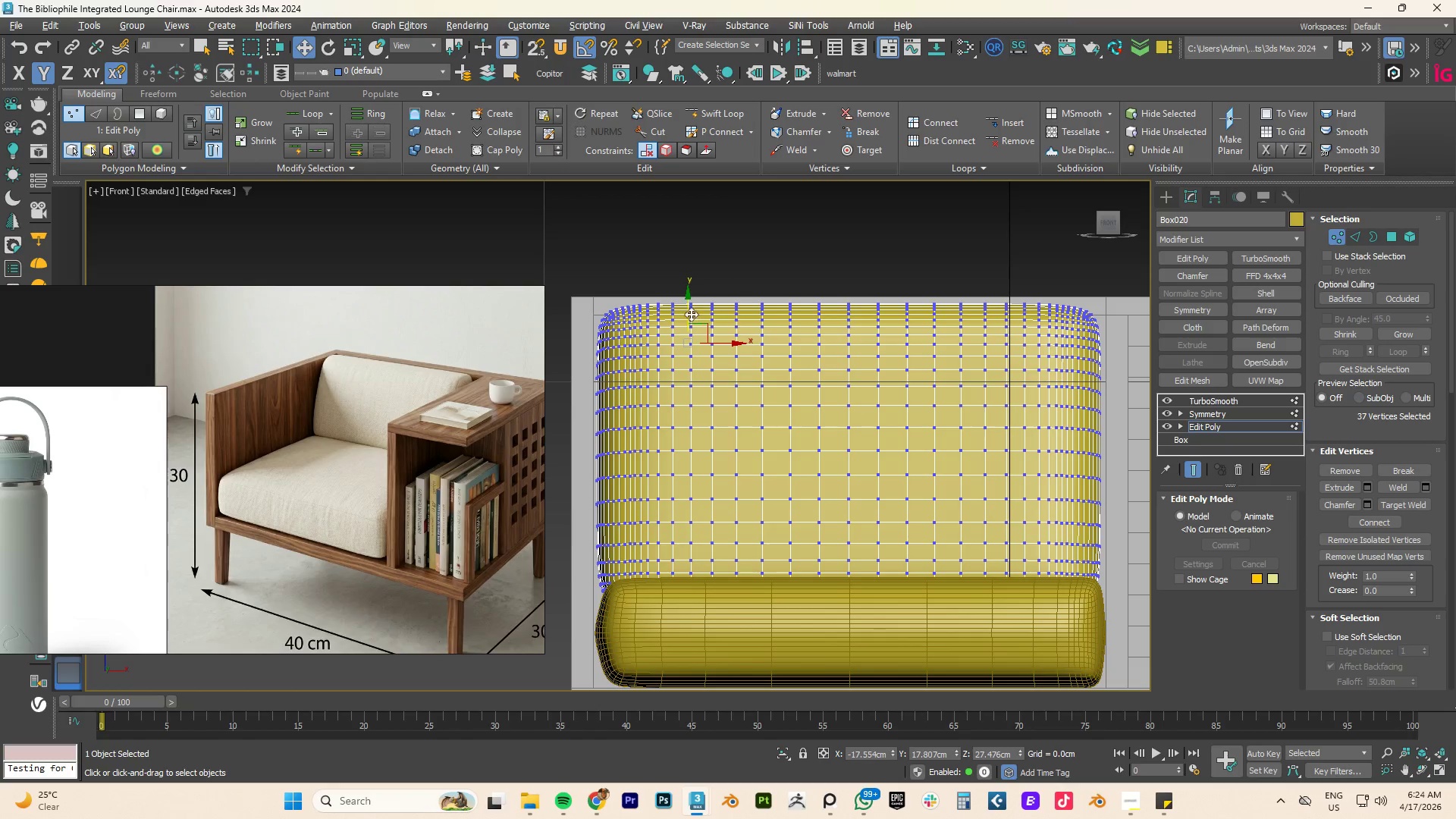 
left_click_drag(start_coordinate=[688, 306], to_coordinate=[689, 298])
 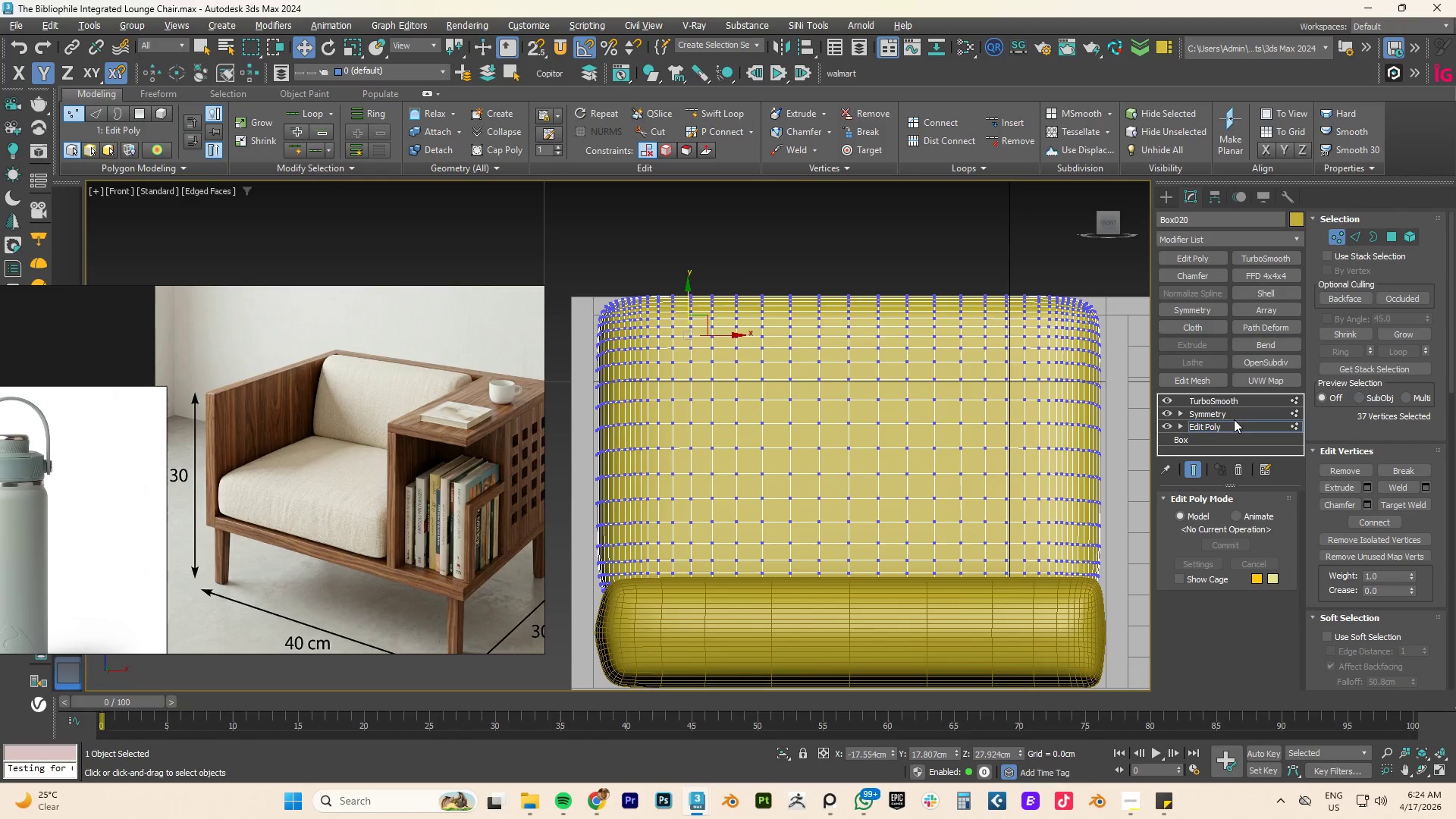 
left_click([1210, 424])
 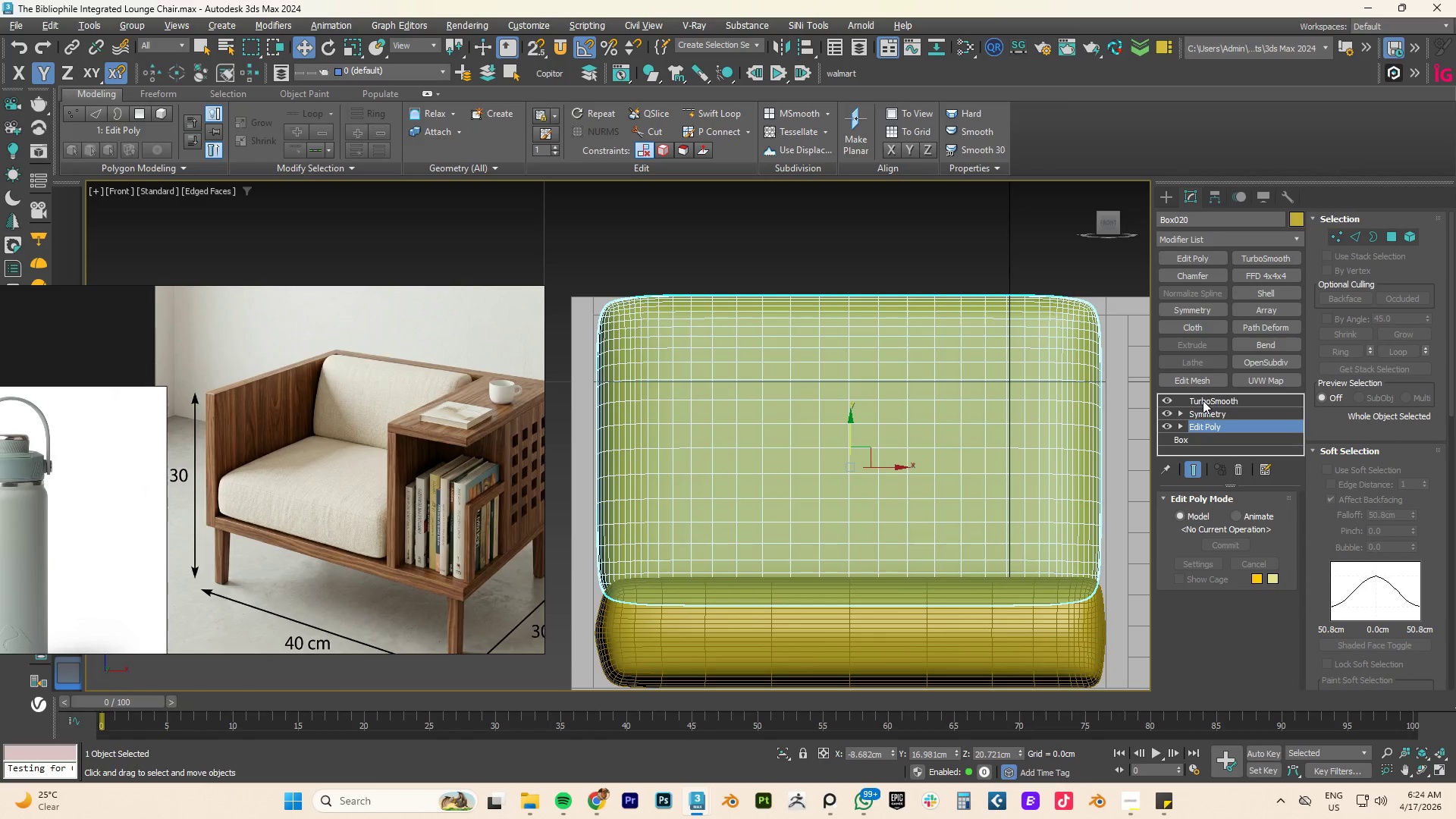 
left_click([1203, 400])
 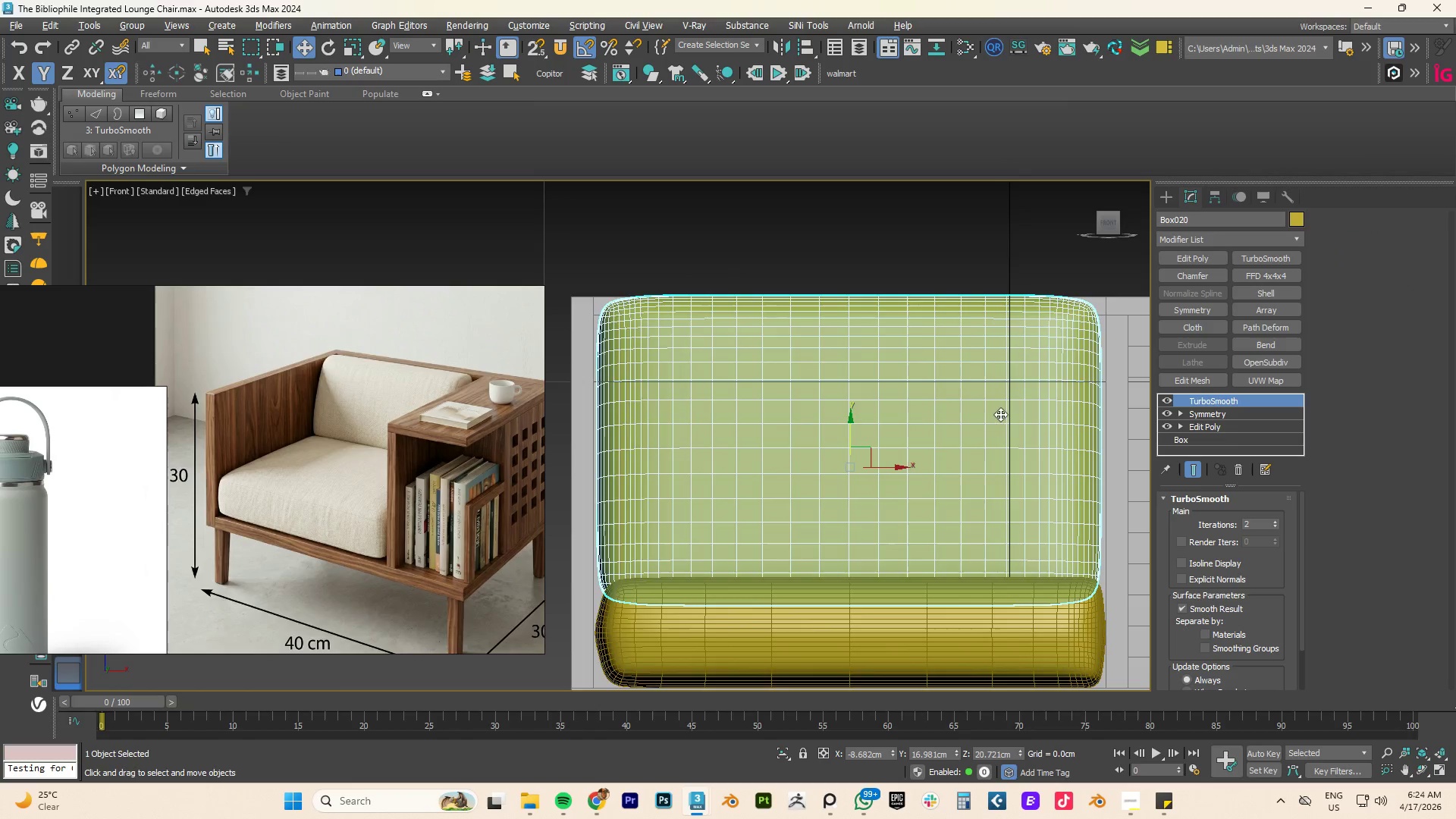 
hold_key(key=AltLeft, duration=1.03)
 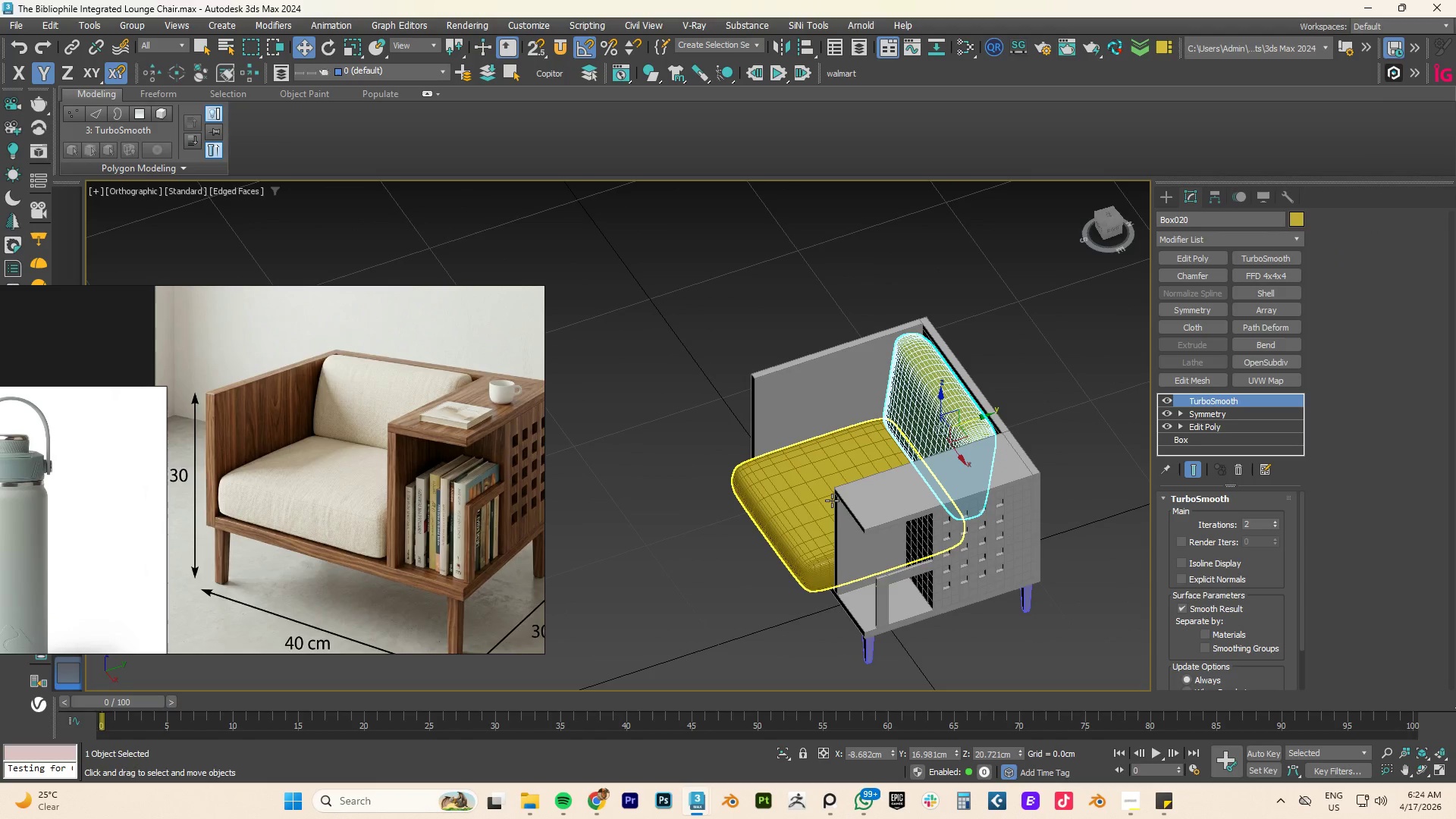 
scroll: coordinate [992, 413], scroll_direction: down, amount: 3.0
 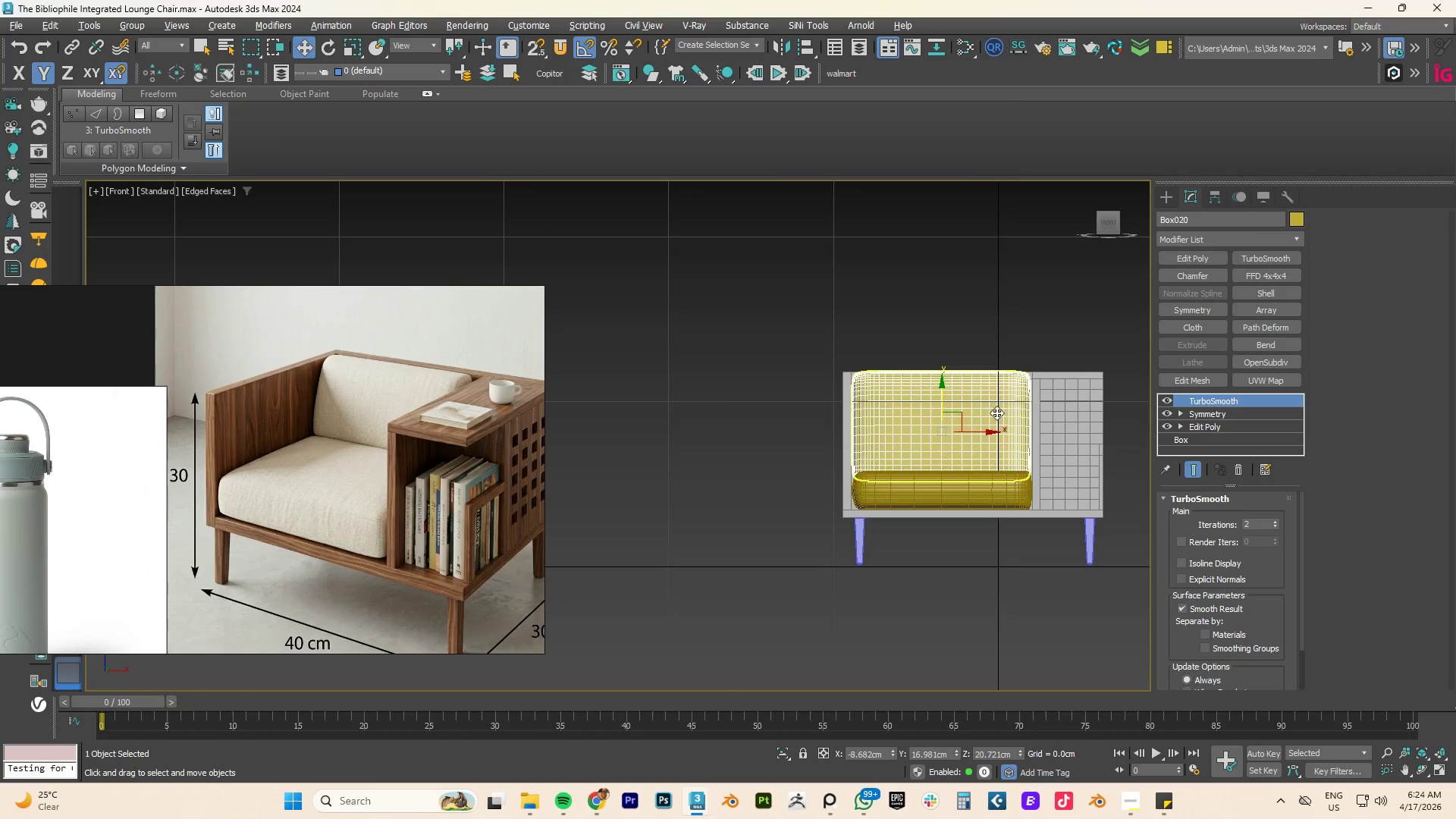 
left_click([790, 504])
 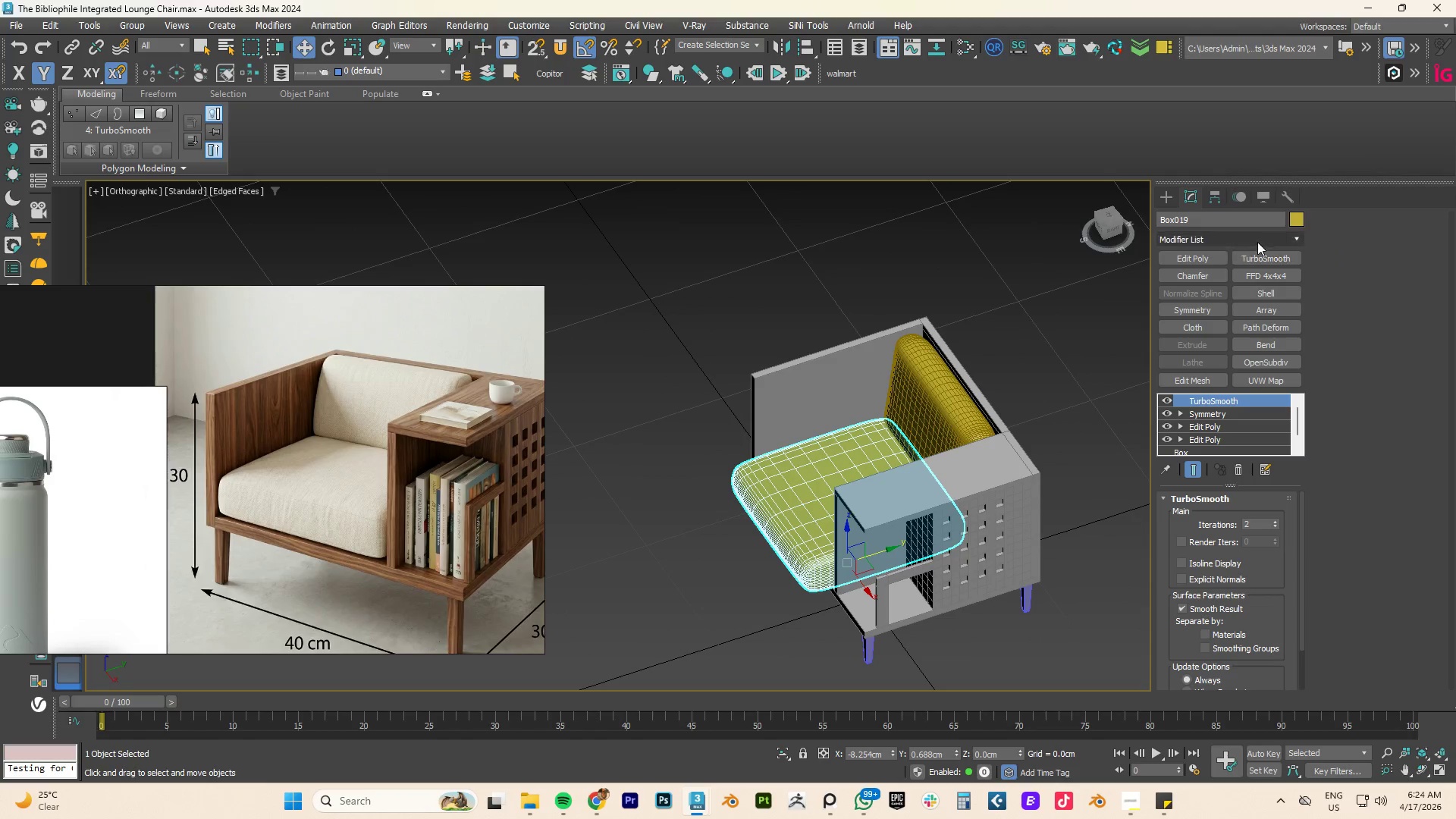 
left_click([1241, 238])
 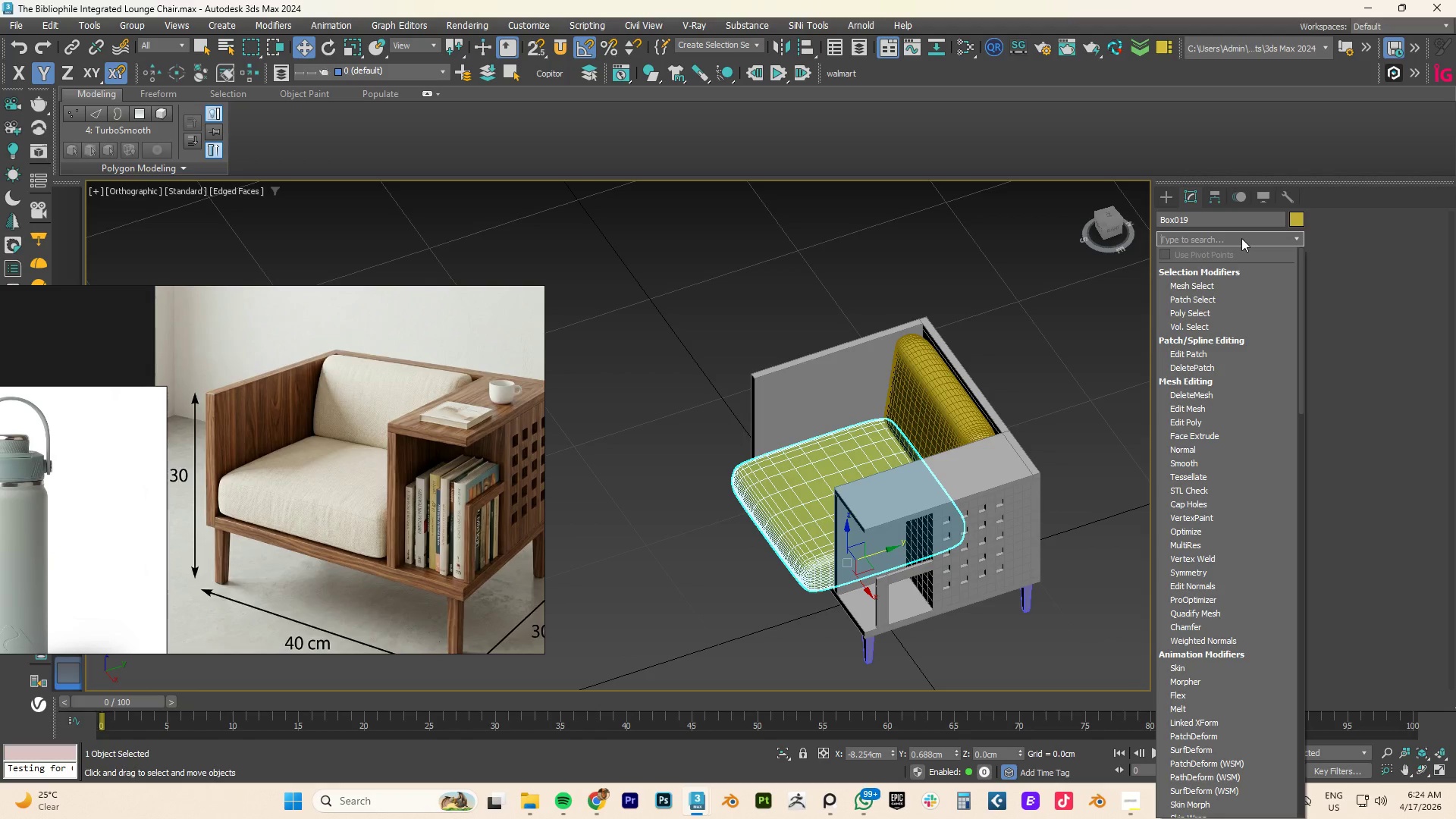 
type(ff)
 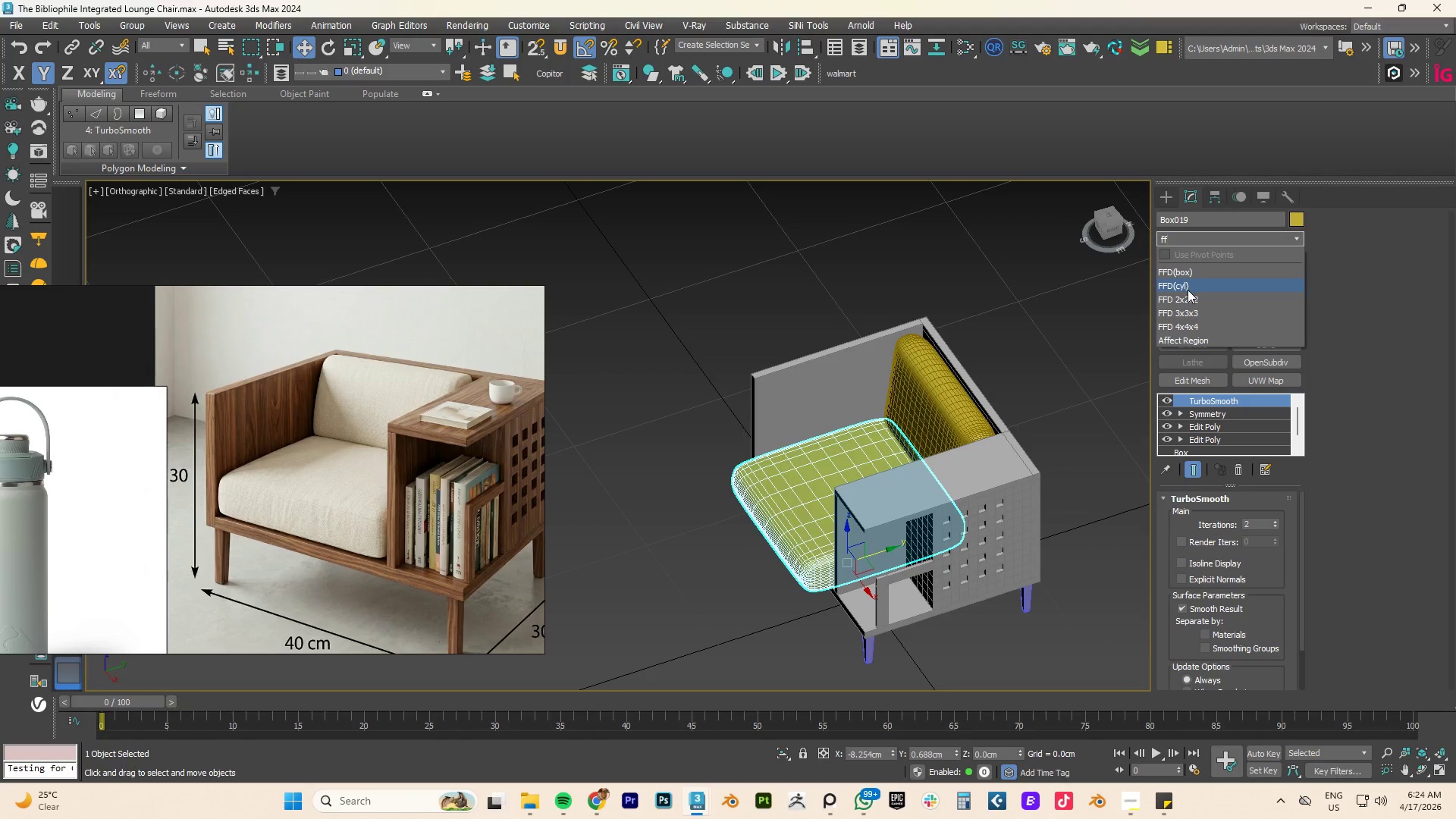 
left_click([1185, 298])
 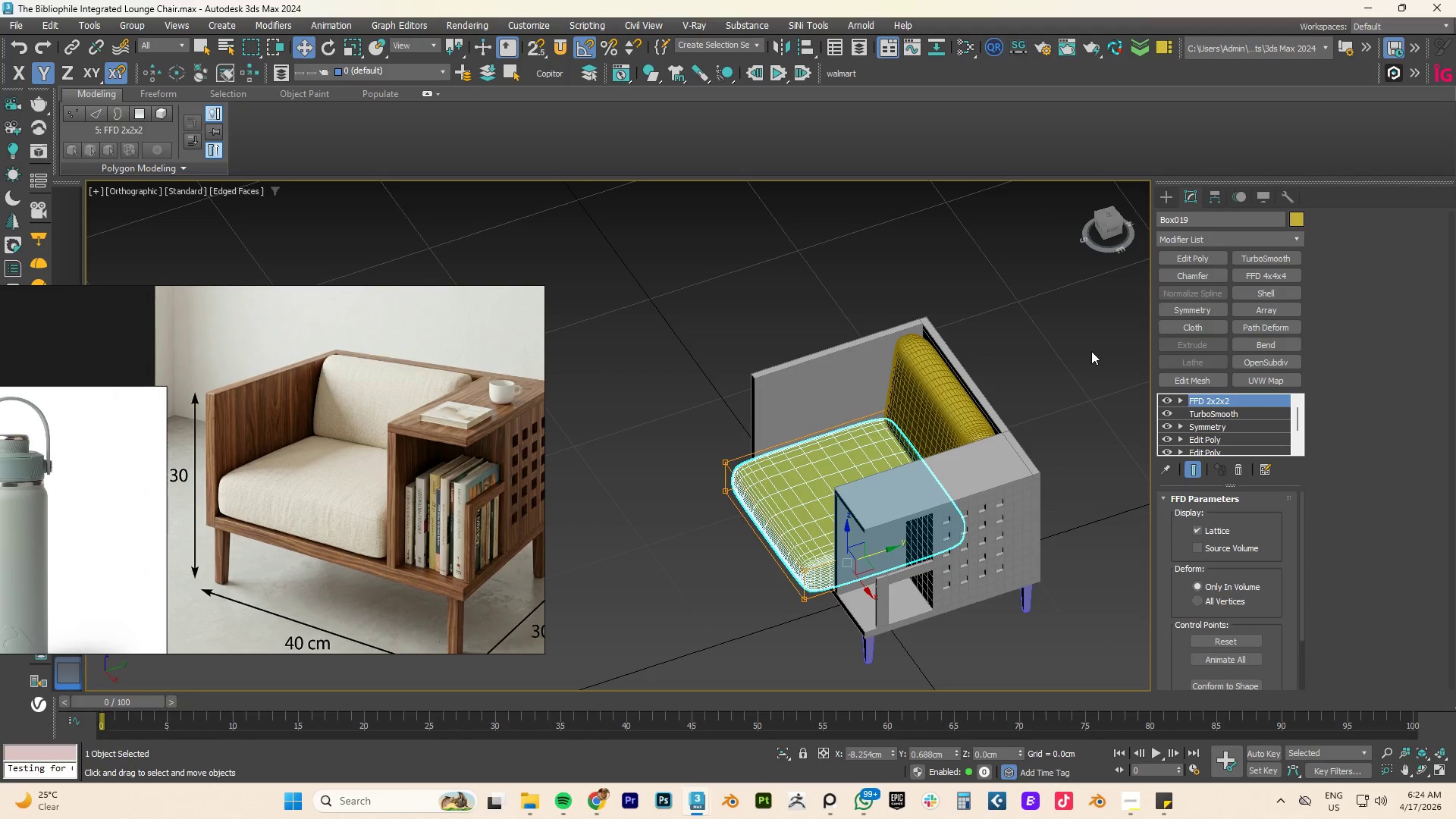 
type(tz)
 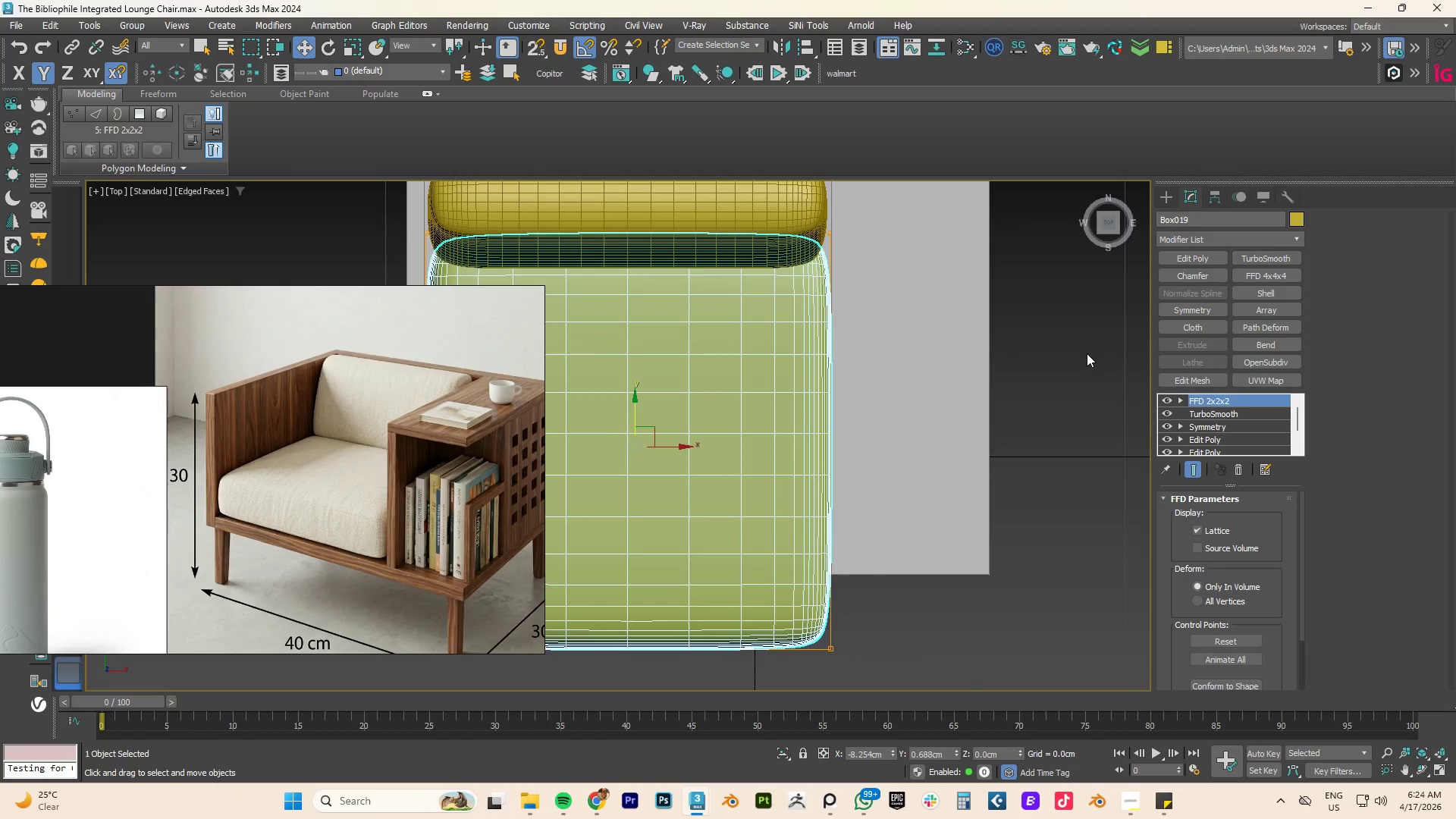 
scroll: coordinate [1087, 353], scroll_direction: down, amount: 3.0
 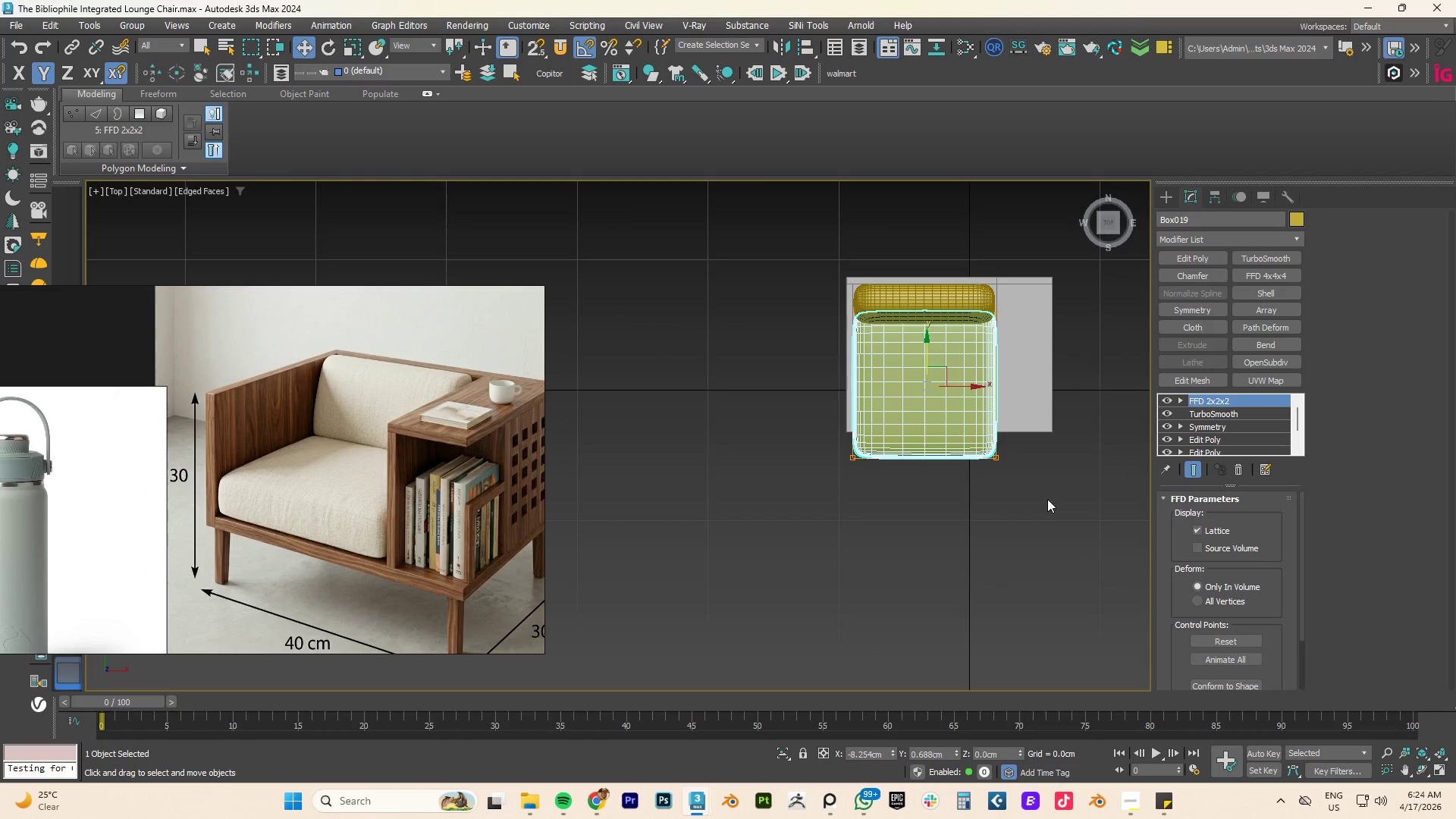 
left_click_drag(start_coordinate=[1053, 510], to_coordinate=[787, 419])
 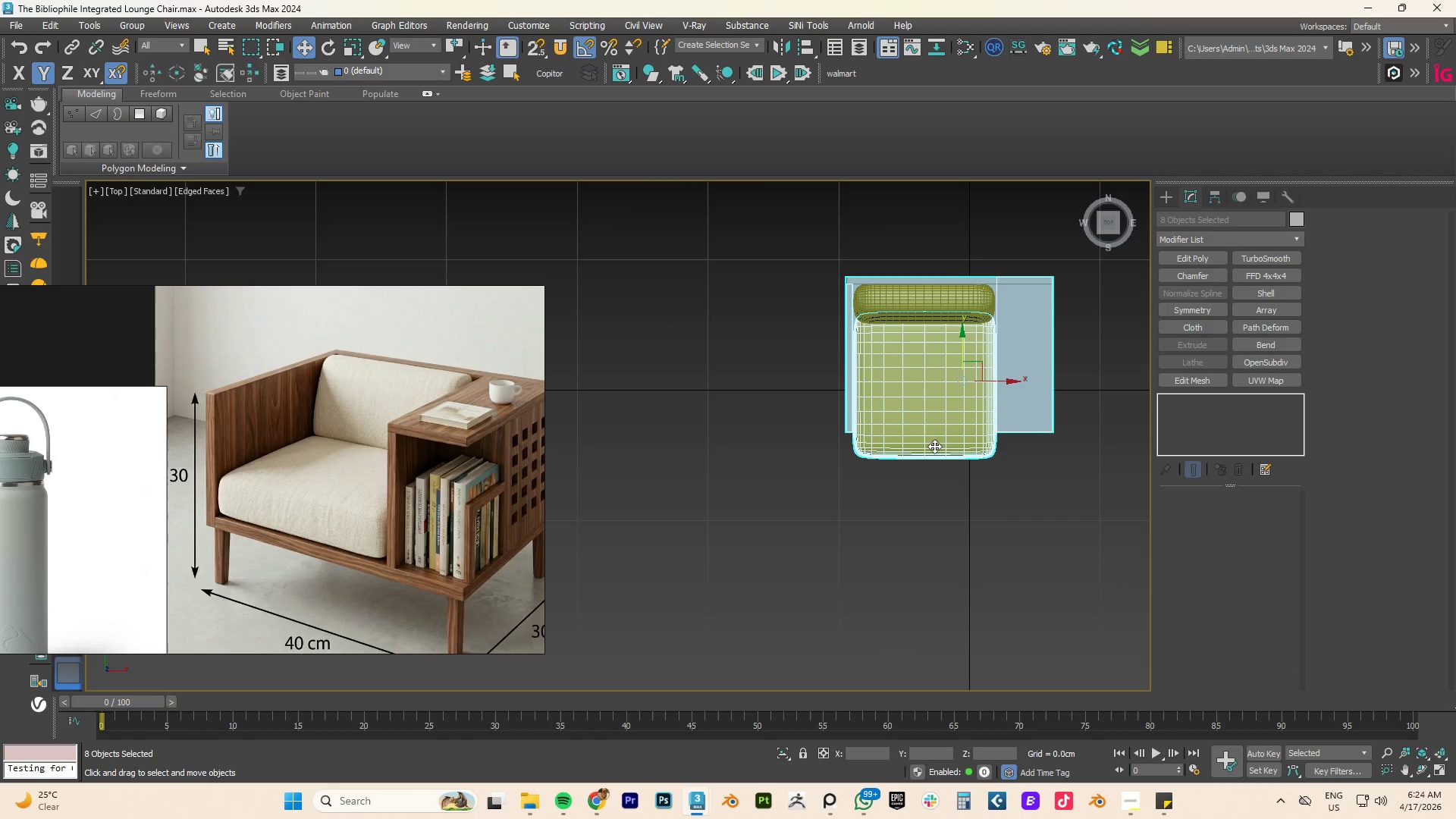 
left_click([935, 445])
 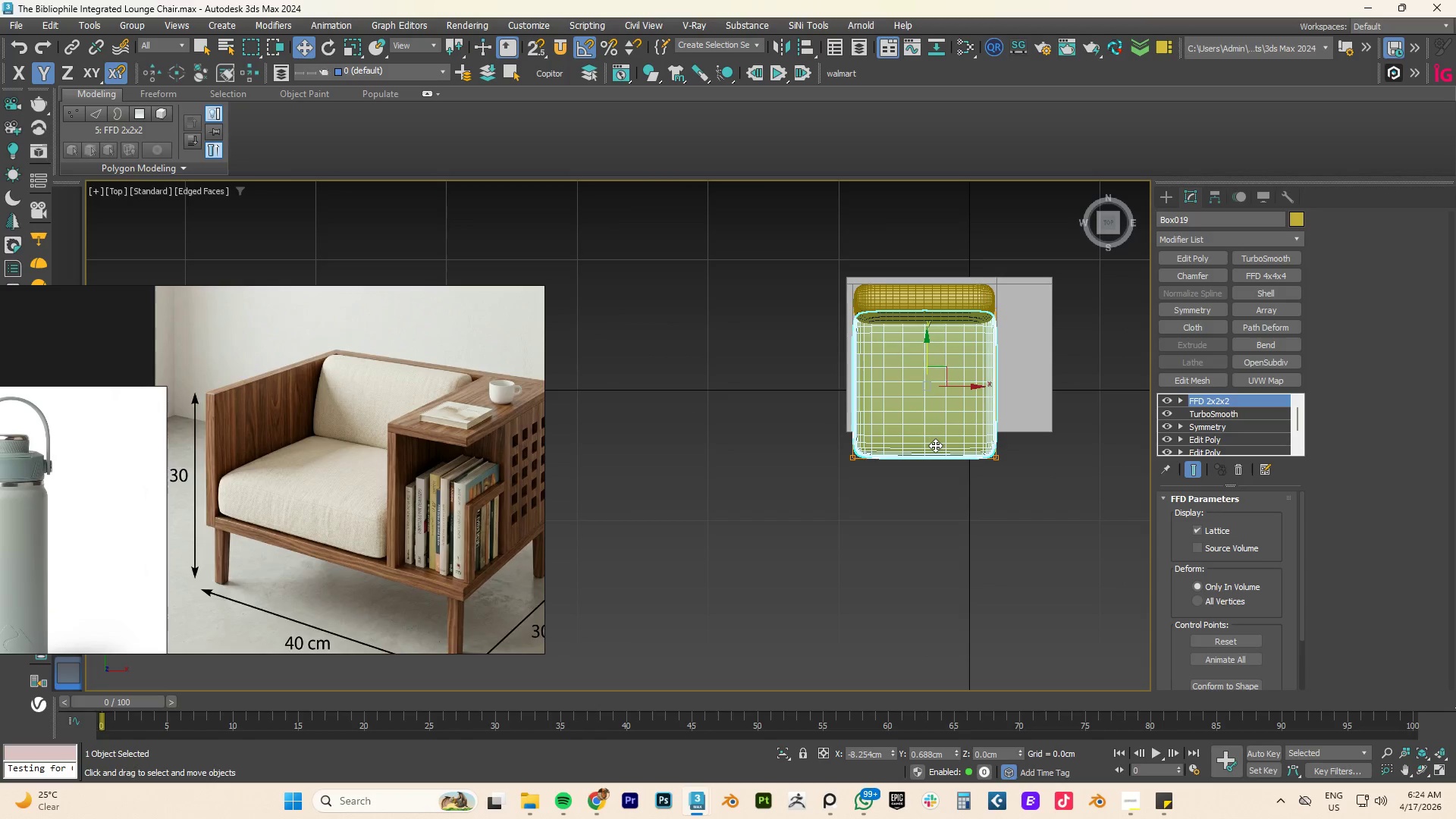 
key(1)
 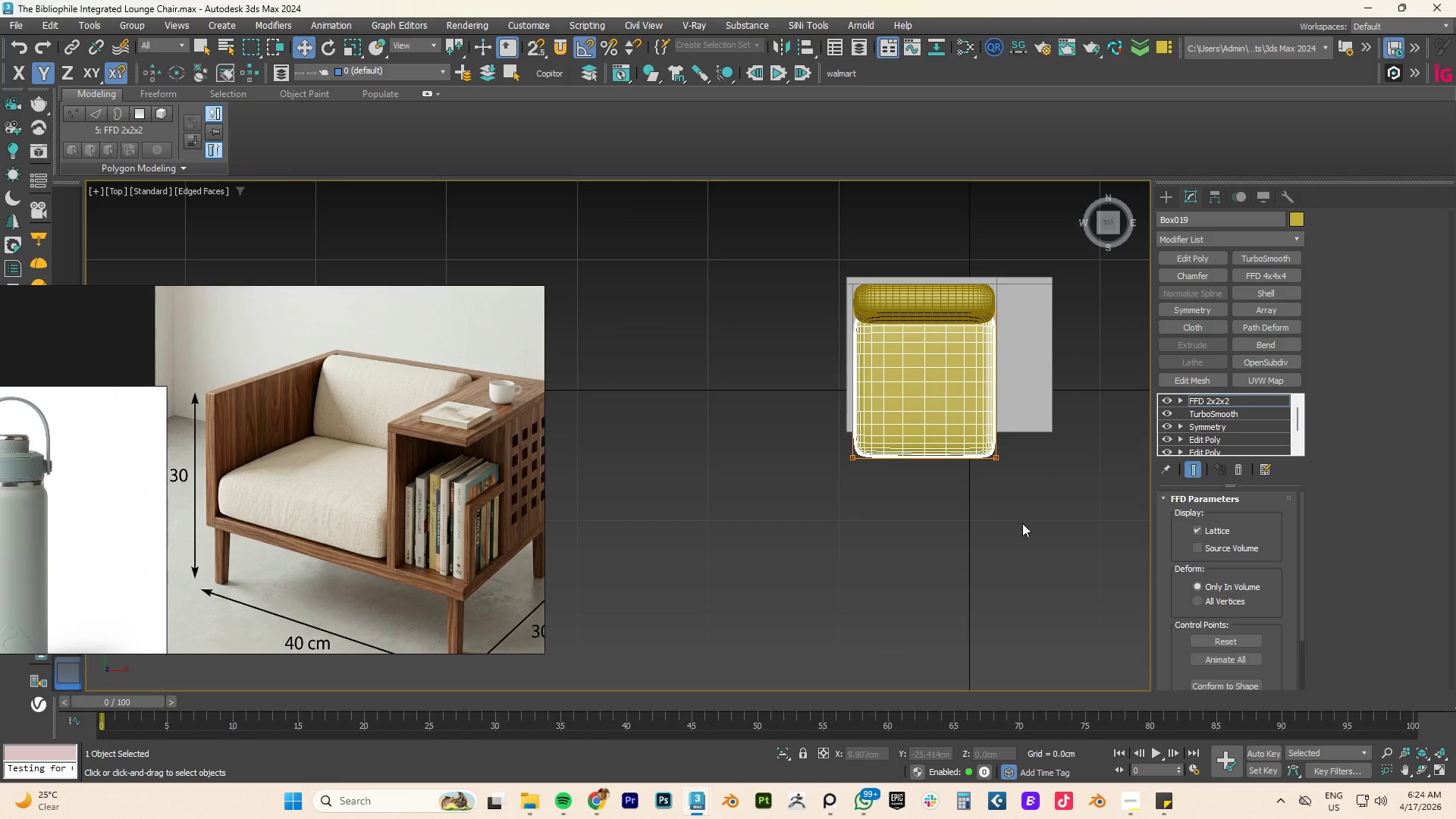 
left_click_drag(start_coordinate=[1029, 533], to_coordinate=[828, 427])
 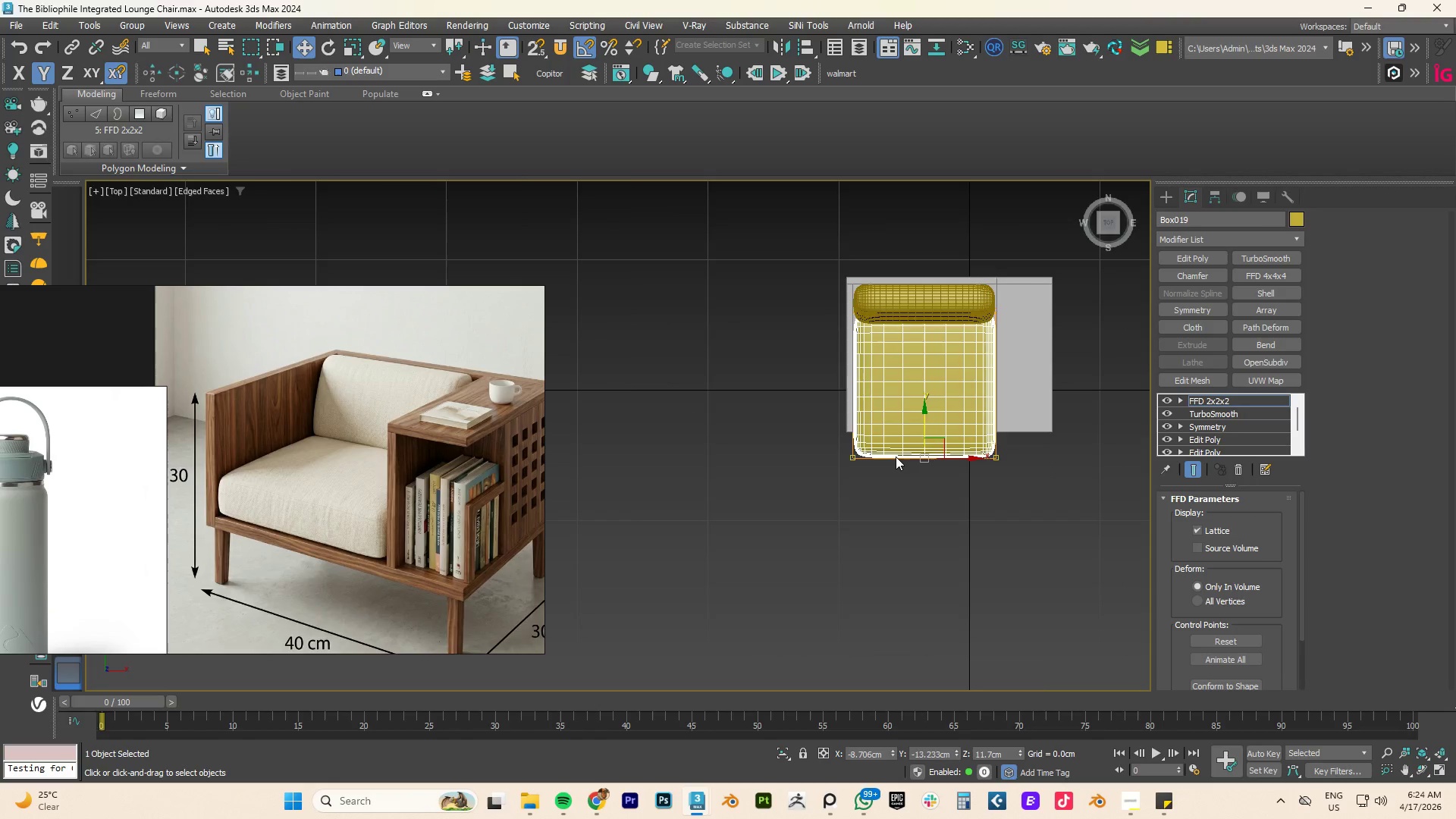 
scroll: coordinate [896, 457], scroll_direction: up, amount: 2.0
 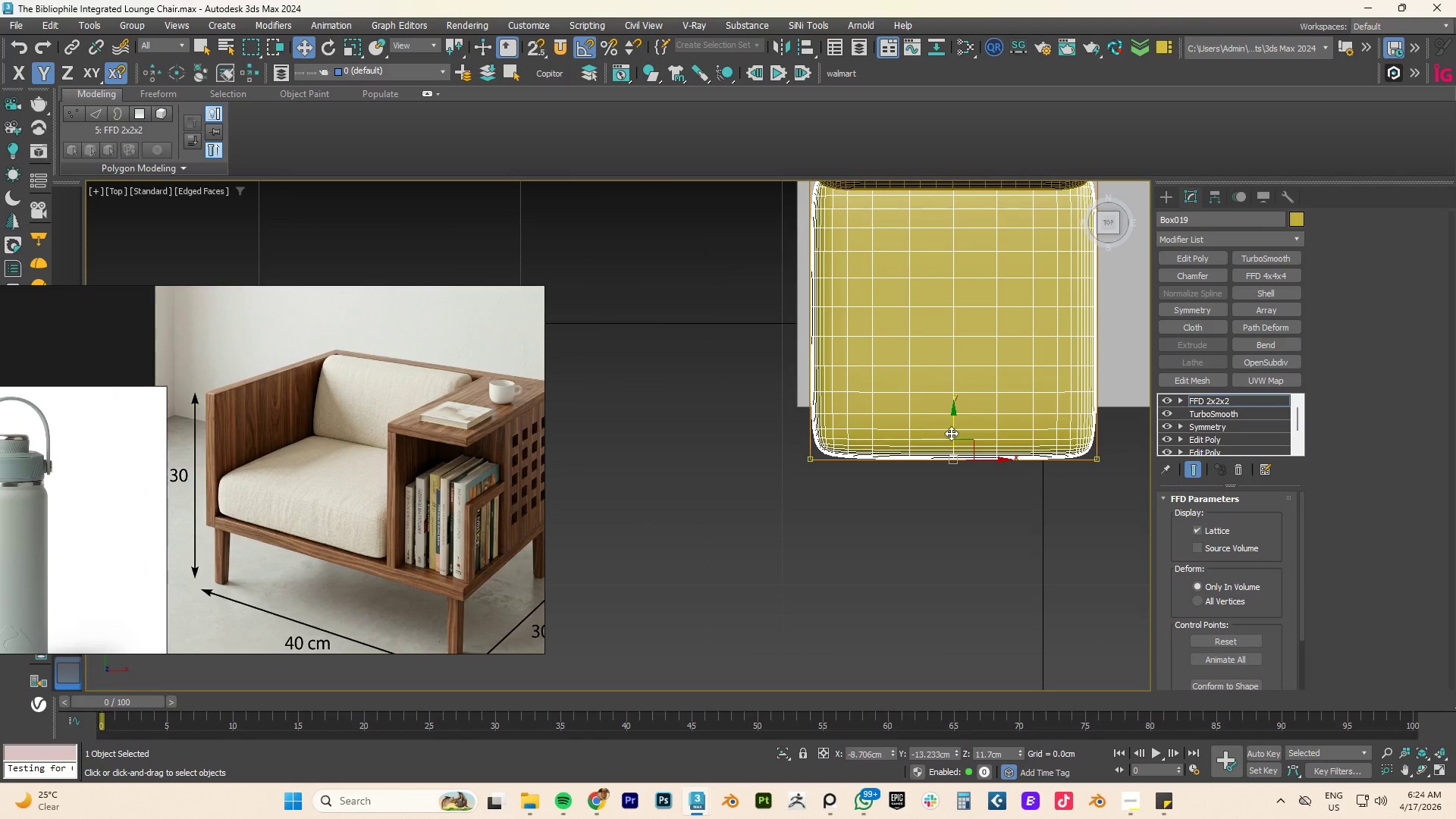 
left_click_drag(start_coordinate=[951, 433], to_coordinate=[956, 378])
 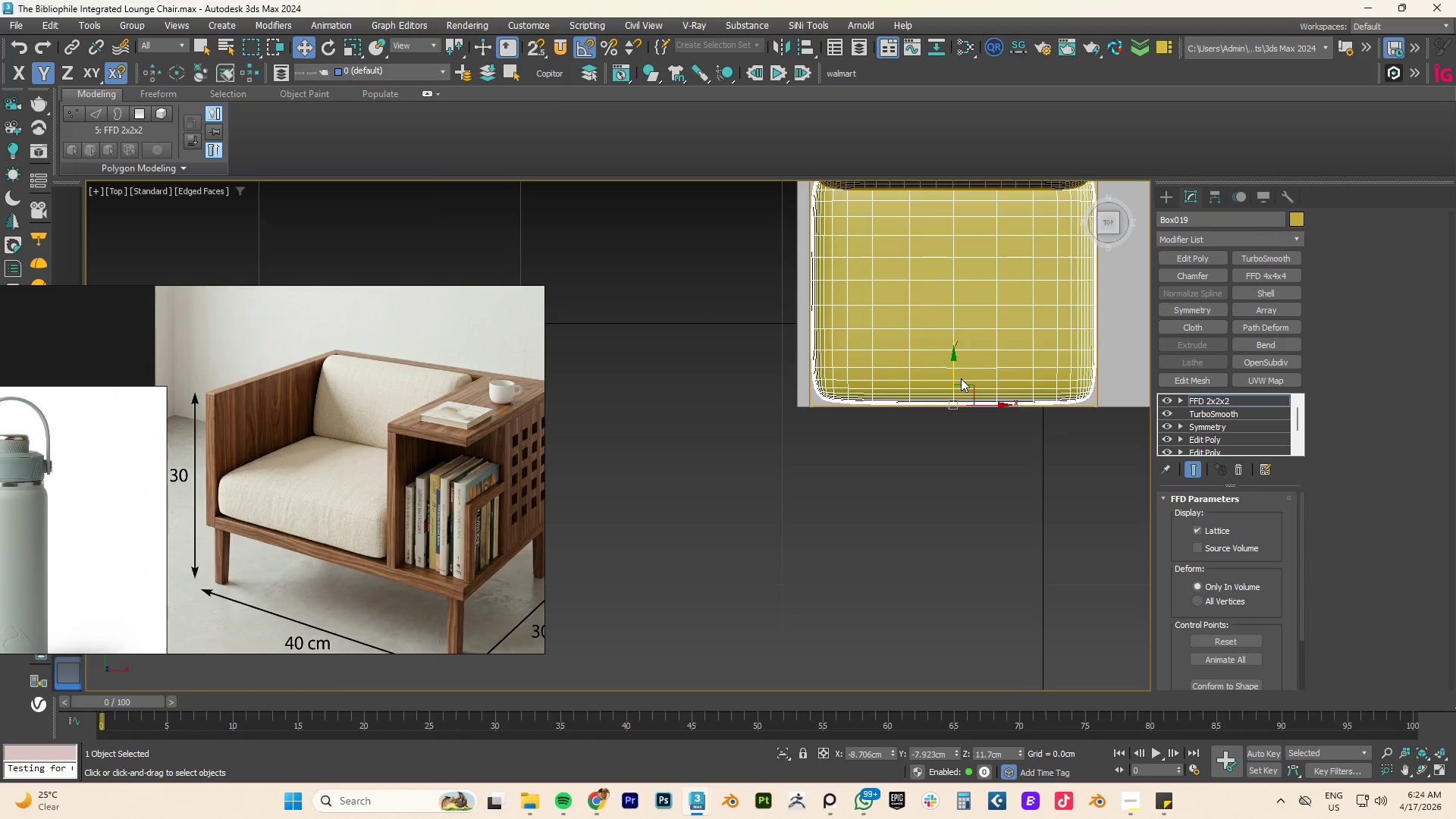 
scroll: coordinate [961, 380], scroll_direction: down, amount: 3.0
 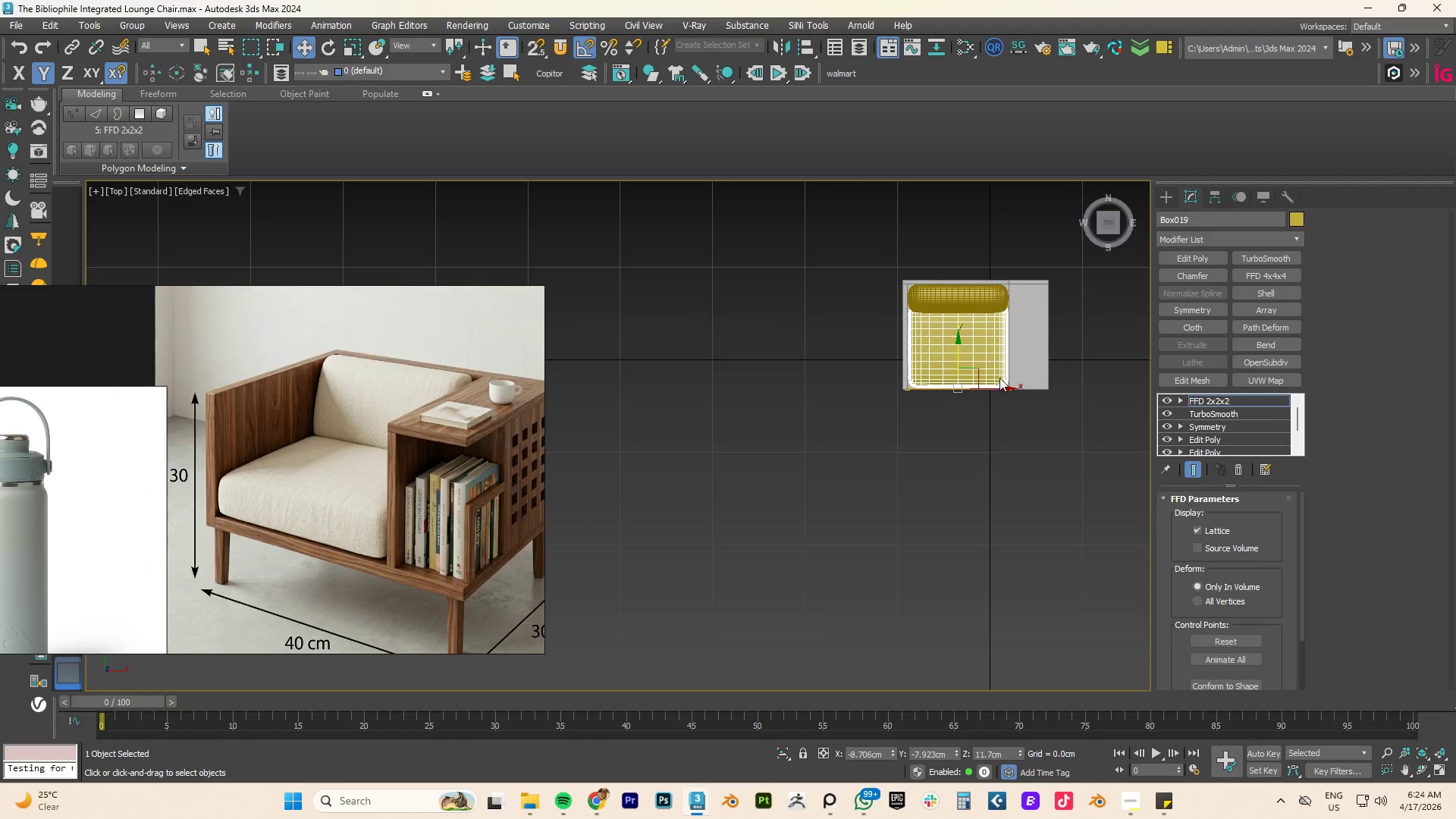 
type(fz)
 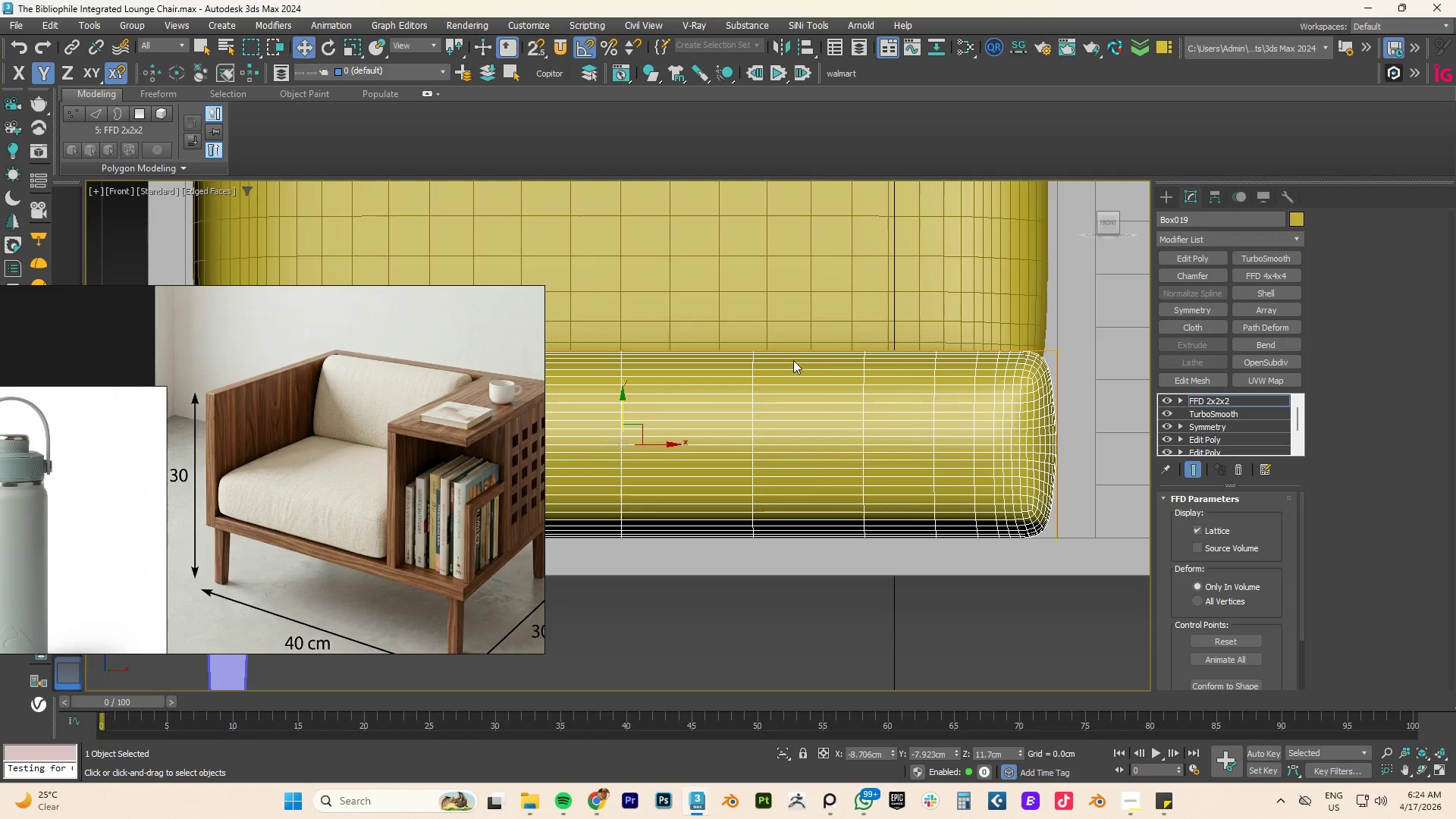 
hold_key(key=AltLeft, duration=0.62)
 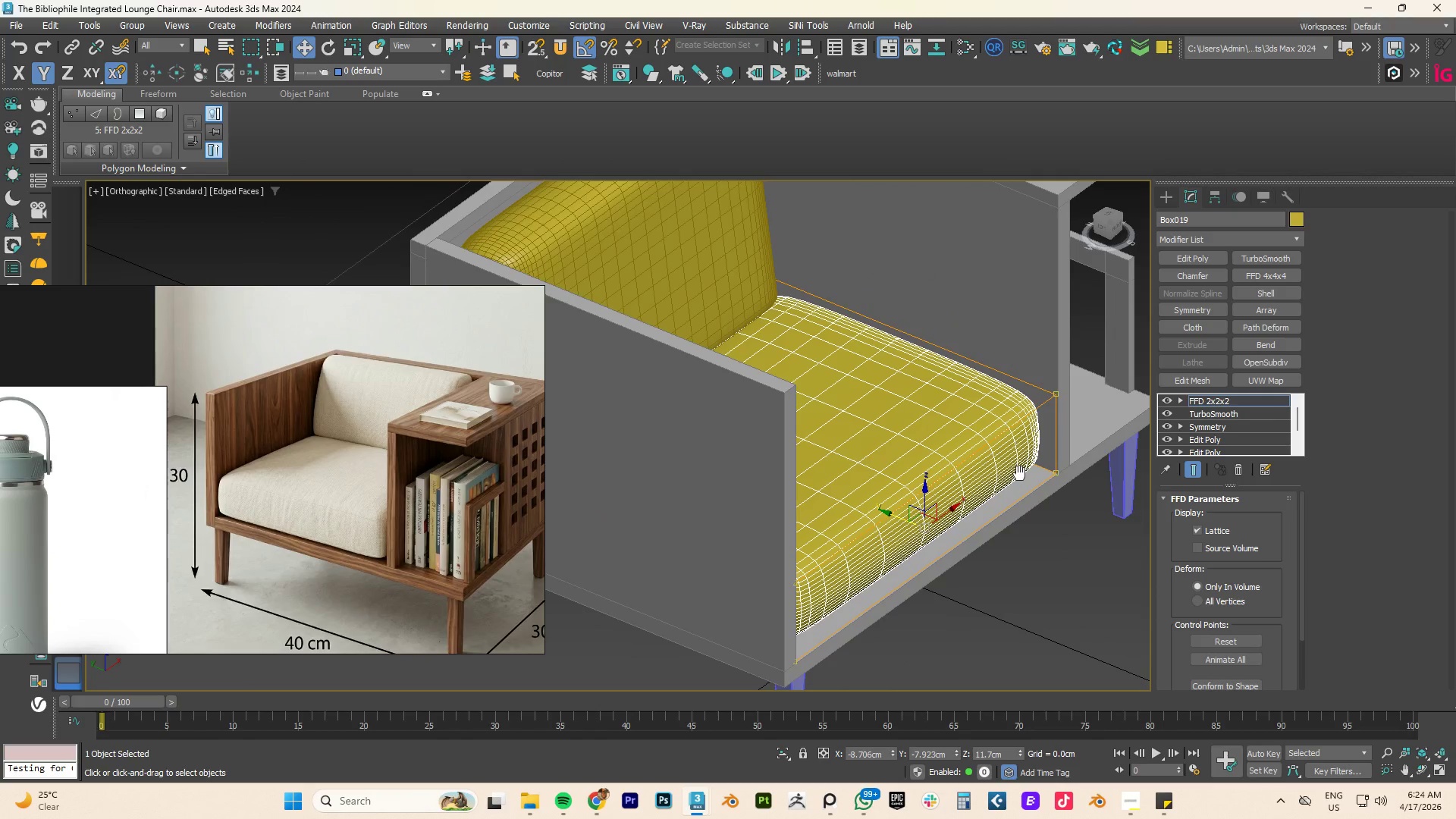 
scroll: coordinate [796, 362], scroll_direction: down, amount: 2.0
 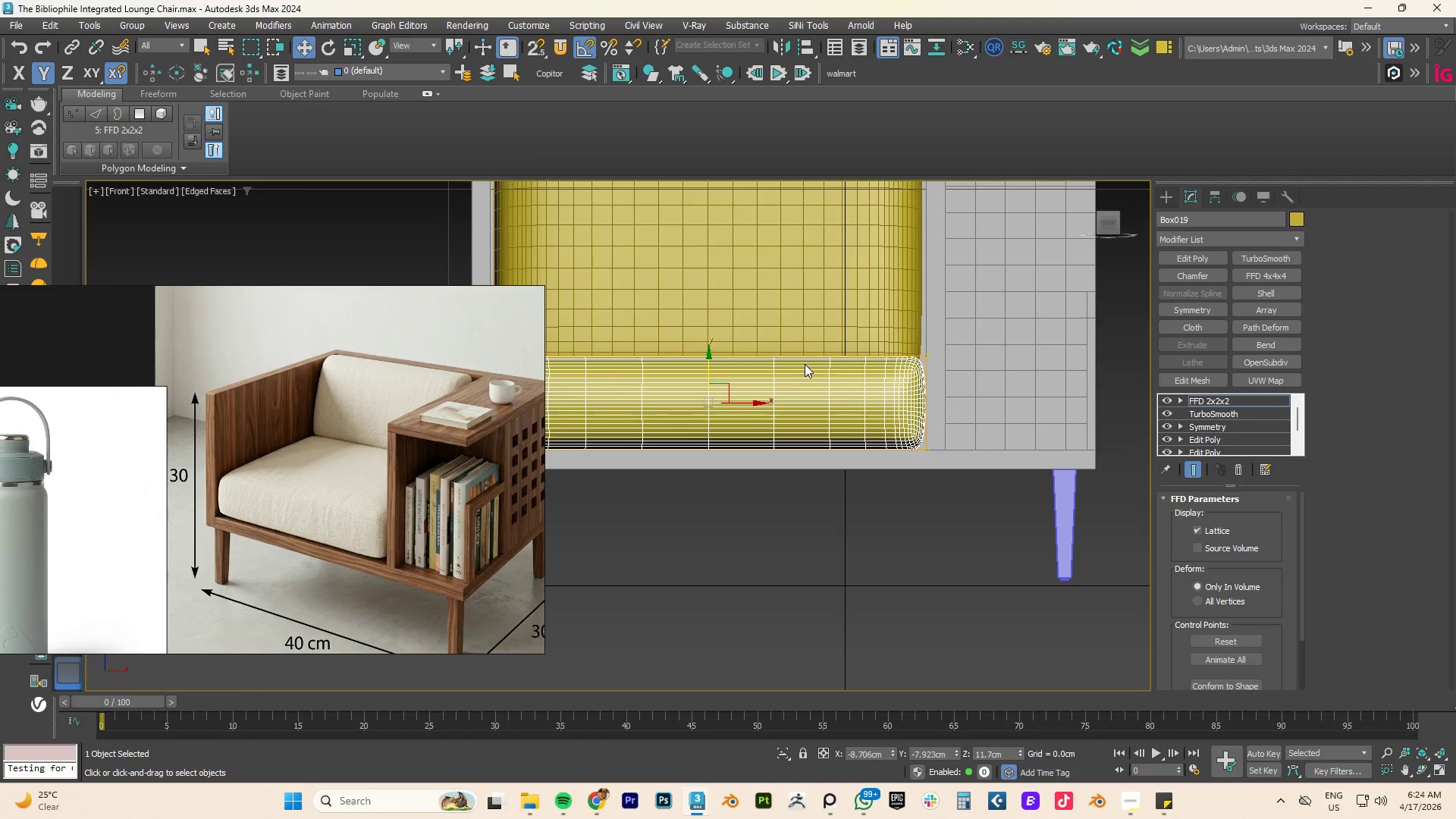 
hold_key(key=AltLeft, duration=0.88)
 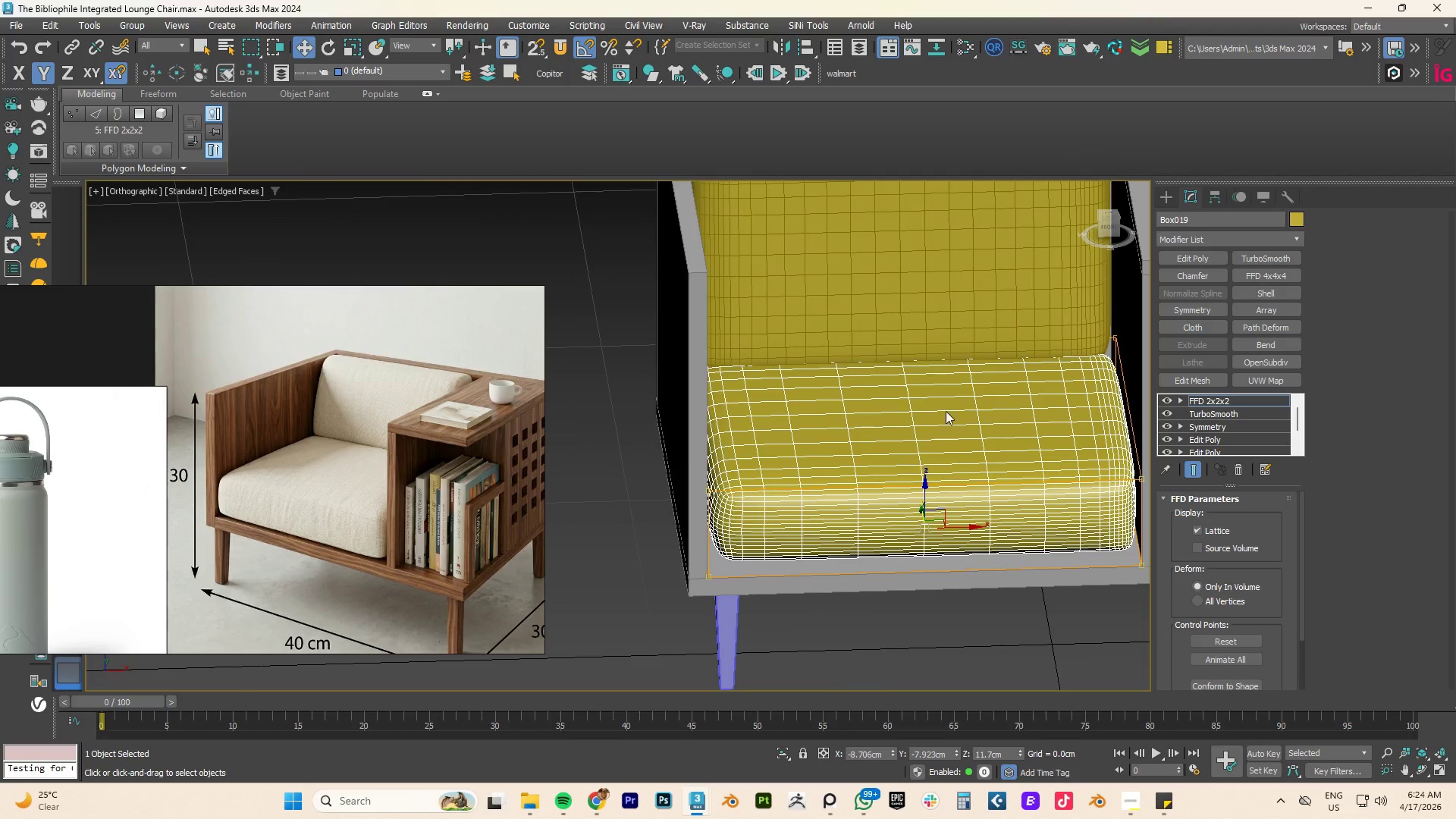 
scroll: coordinate [946, 411], scroll_direction: down, amount: 2.0
 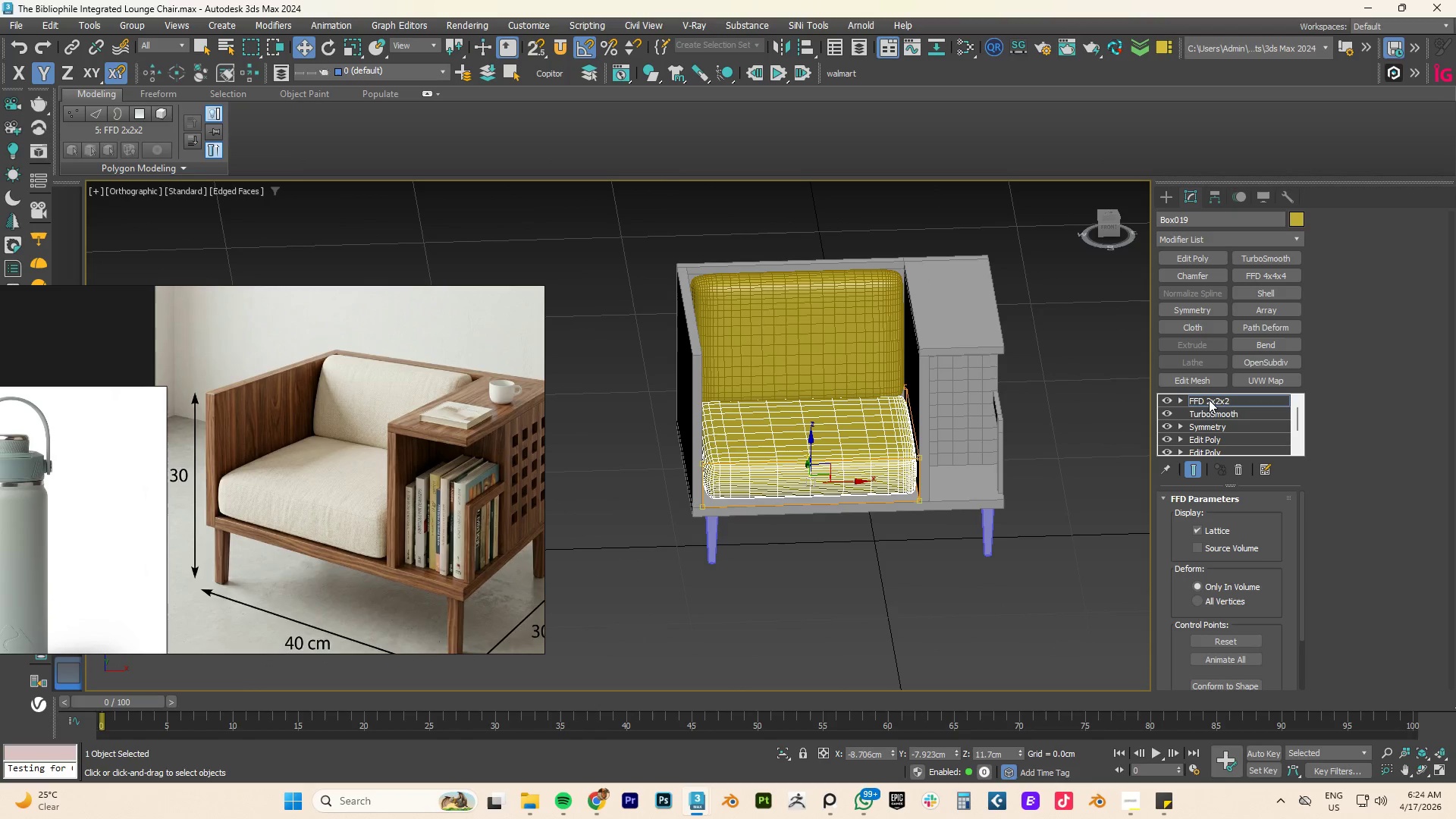 
double_click([1068, 388])
 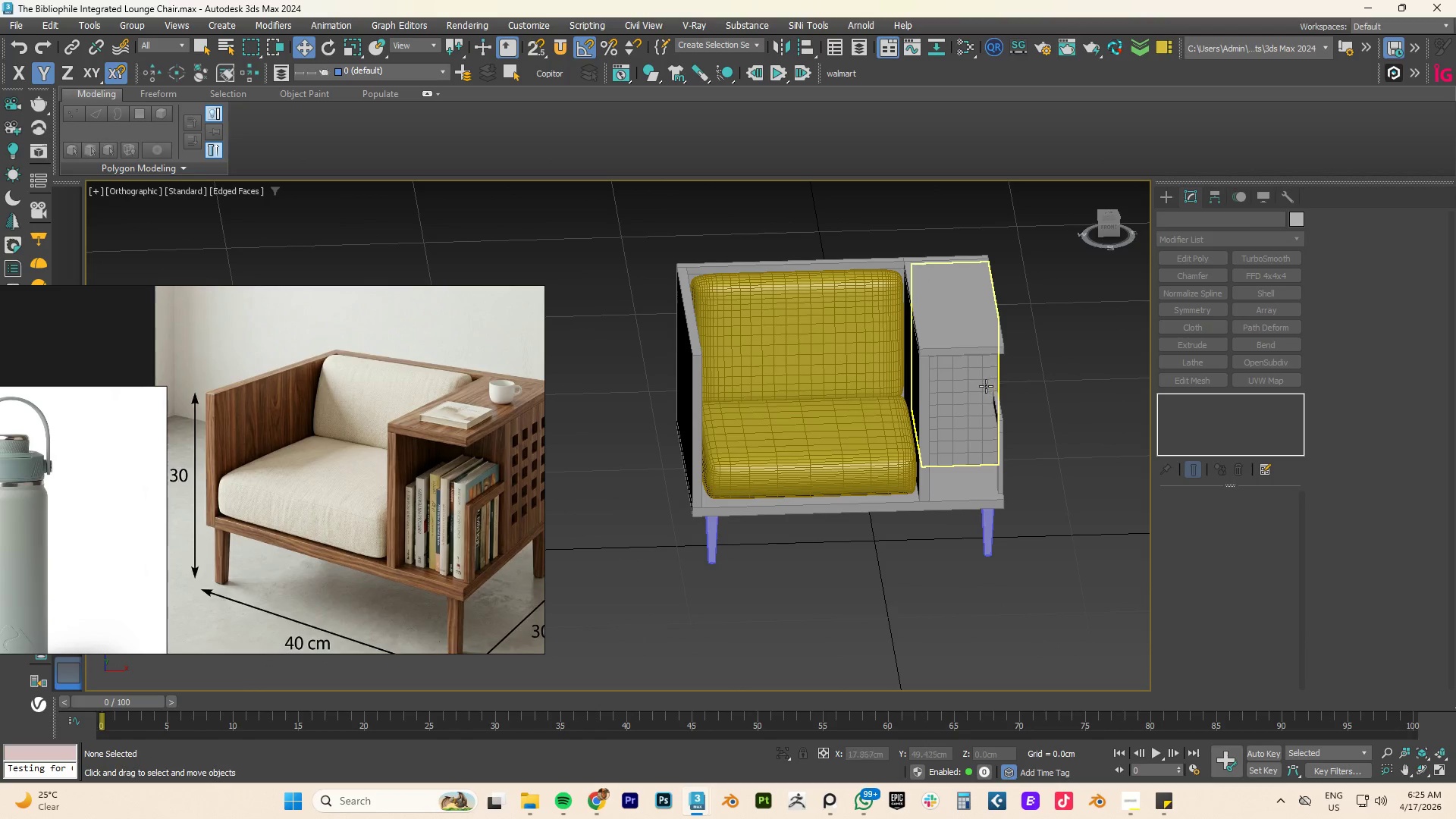 
key(F3)
 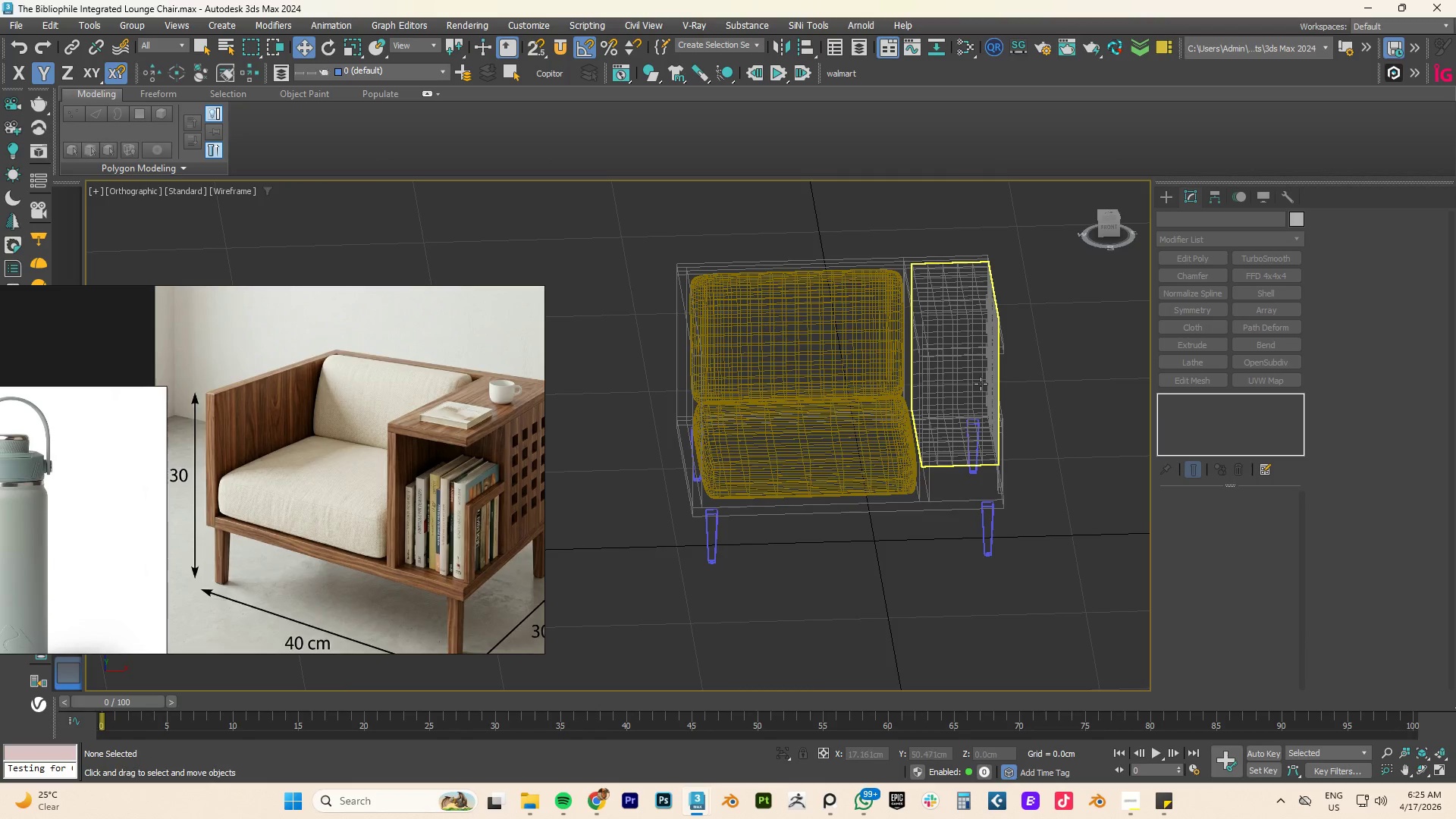 
key(F3)
 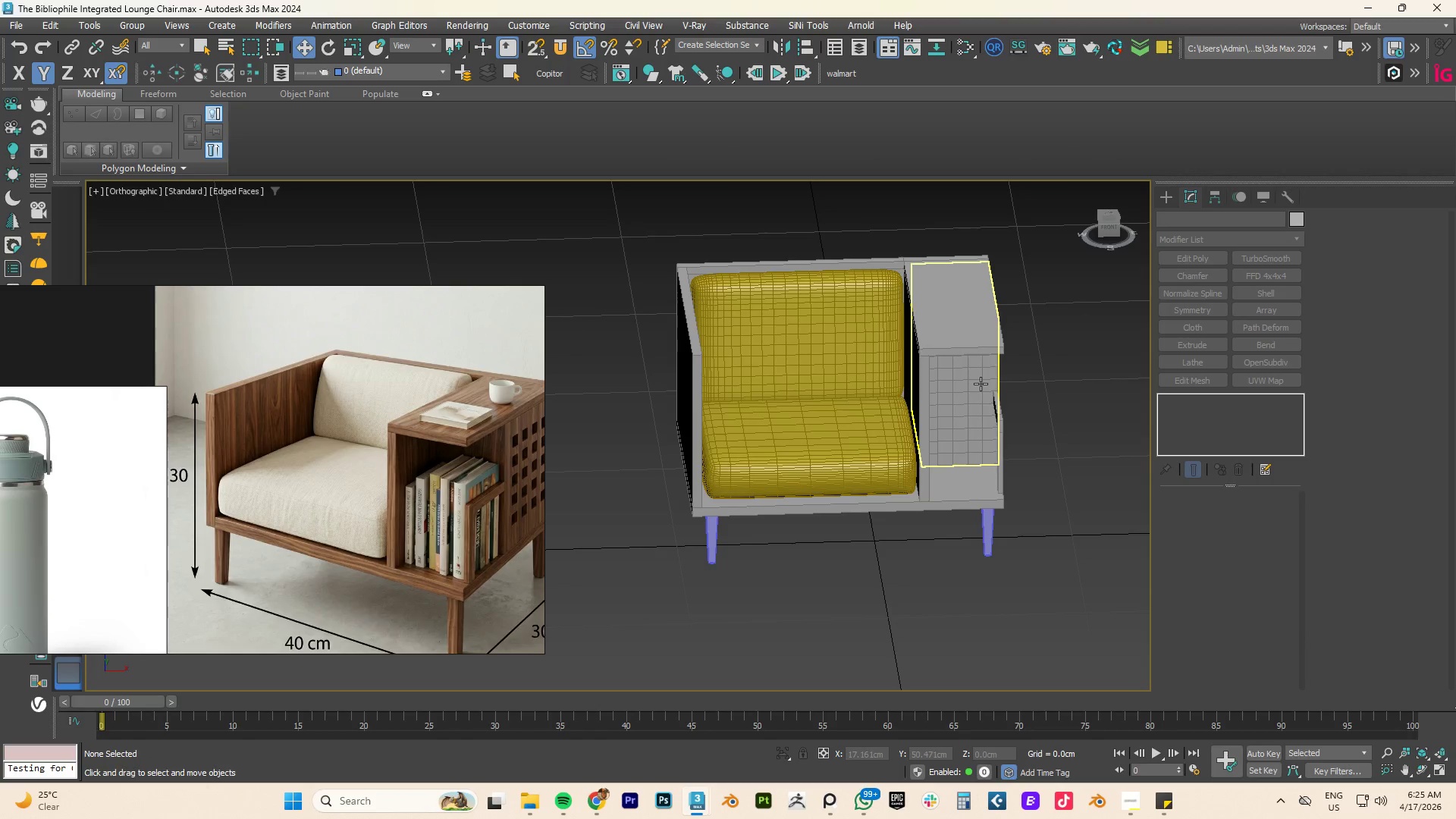 
key(F4)
 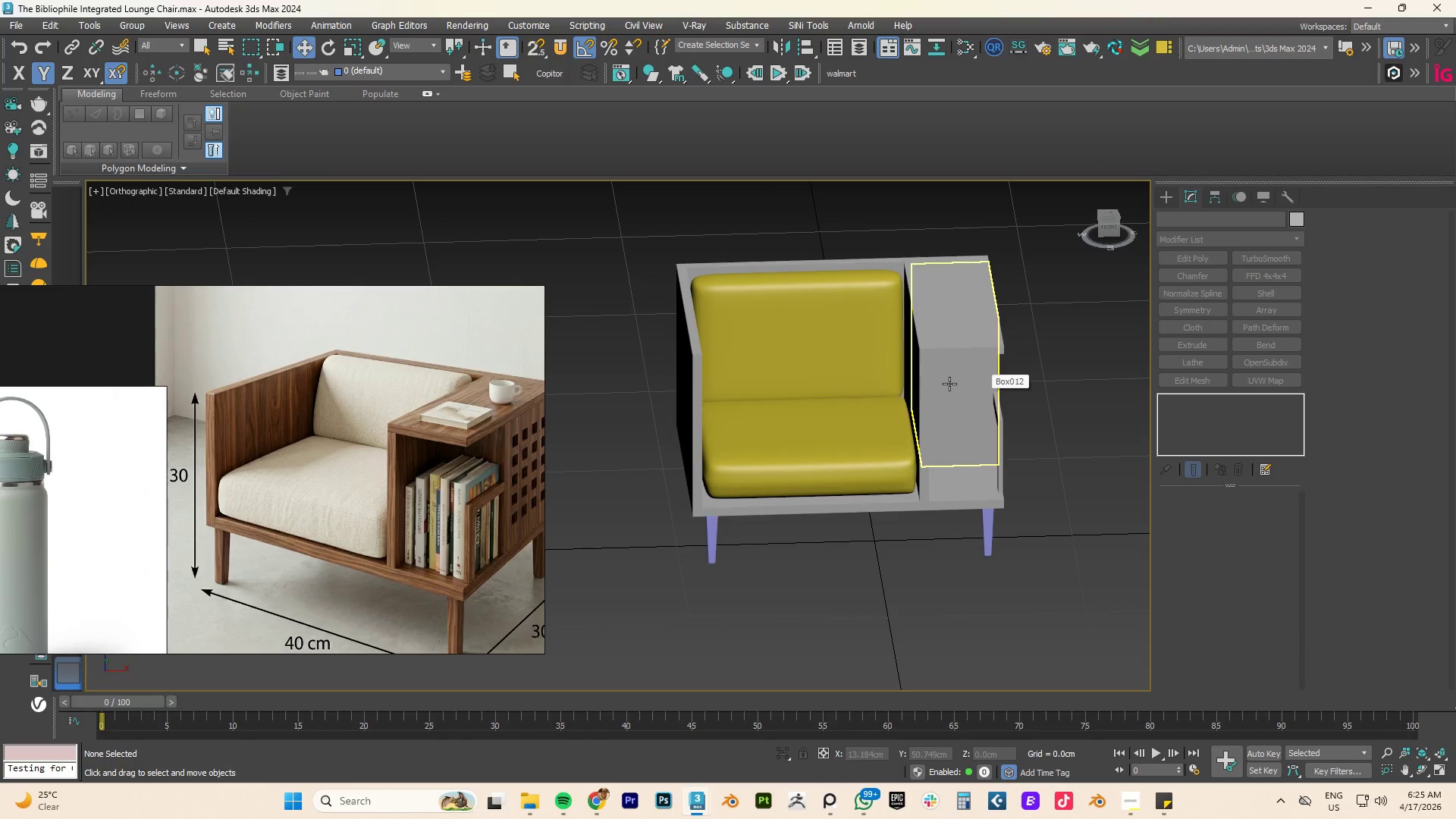 
hold_key(key=AltLeft, duration=0.89)
 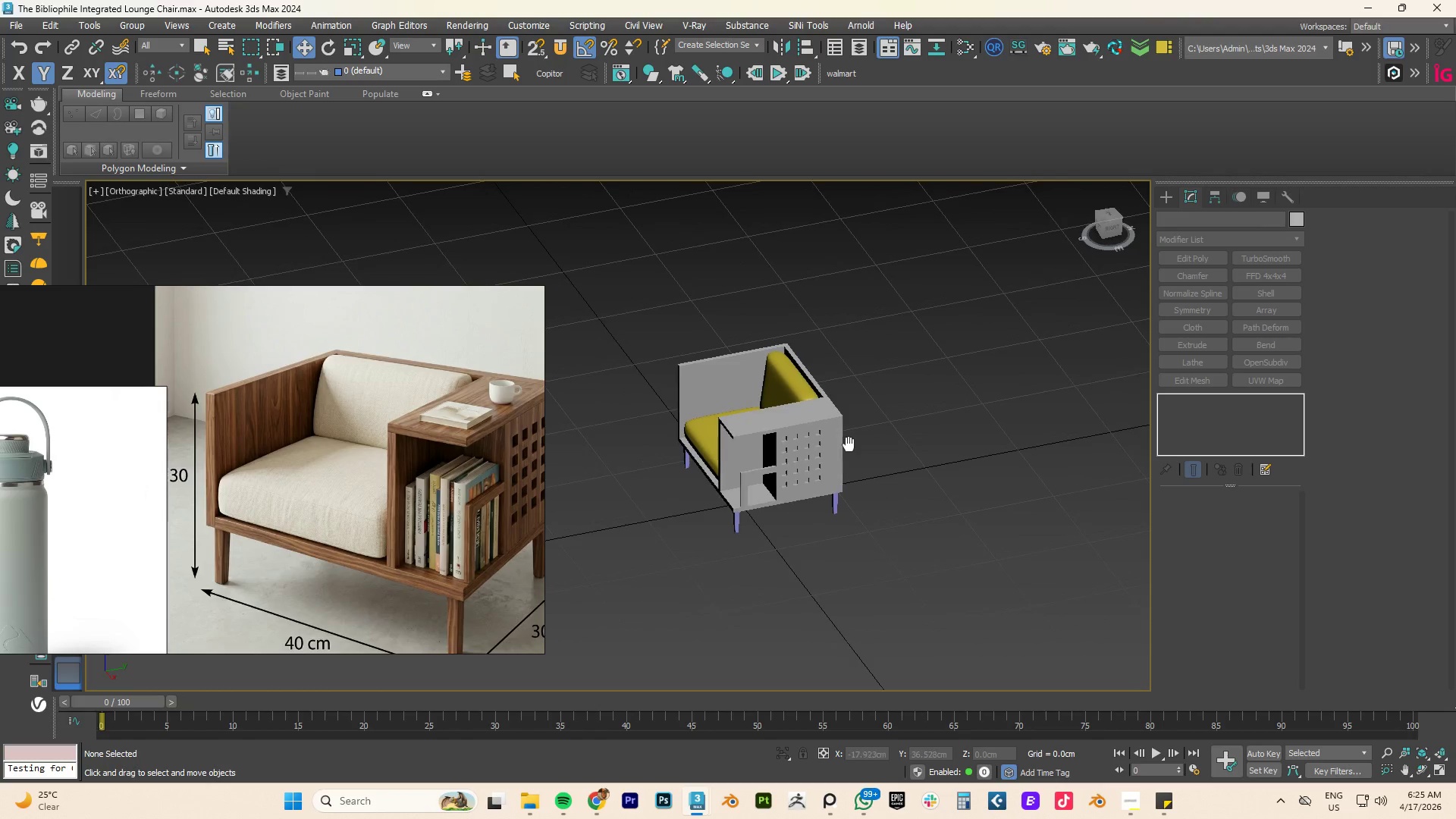 
scroll: coordinate [949, 384], scroll_direction: down, amount: 2.0
 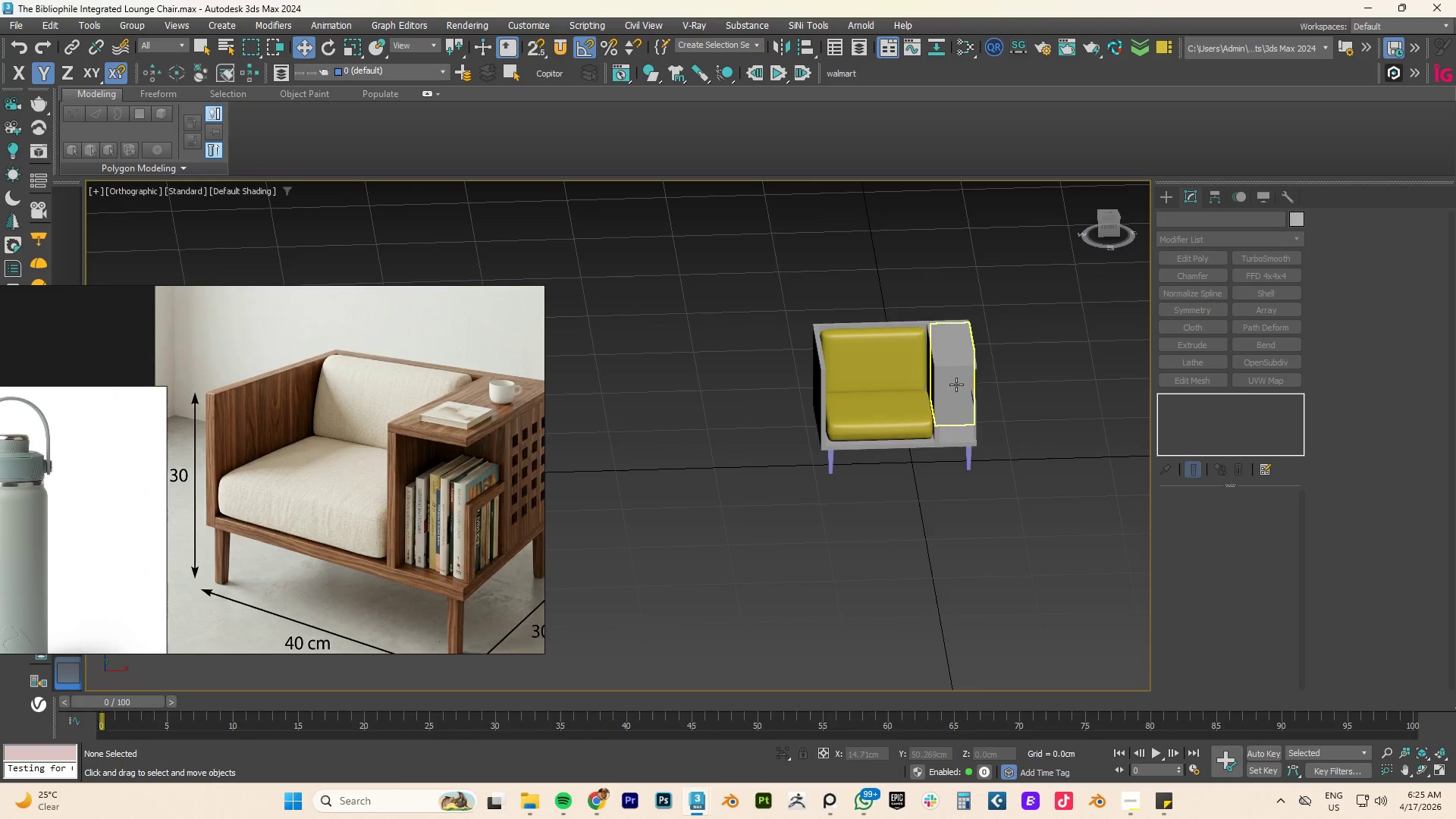 
hold_key(key=AltLeft, duration=1.23)
 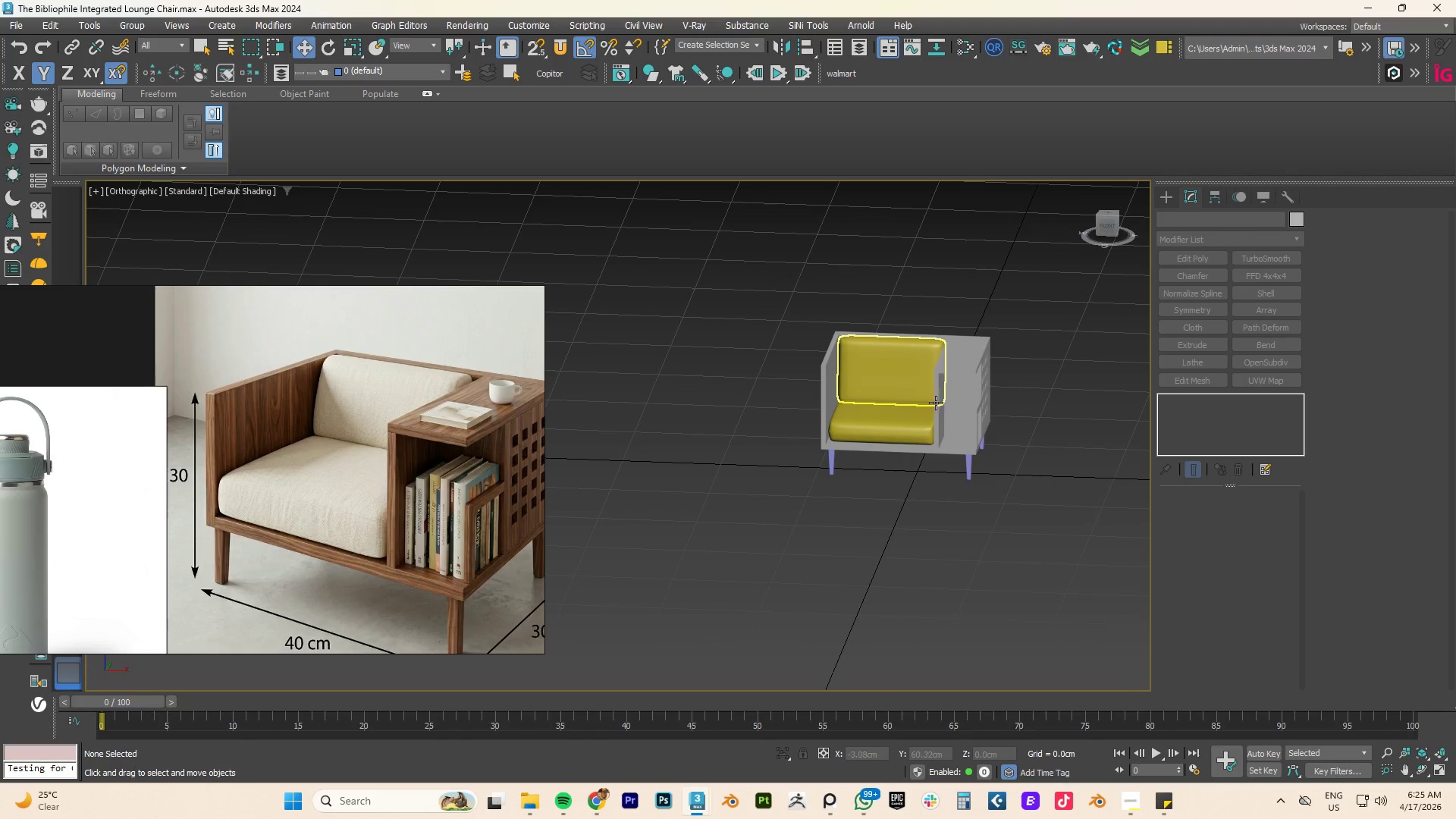 
hold_key(key=AltLeft, duration=0.67)
 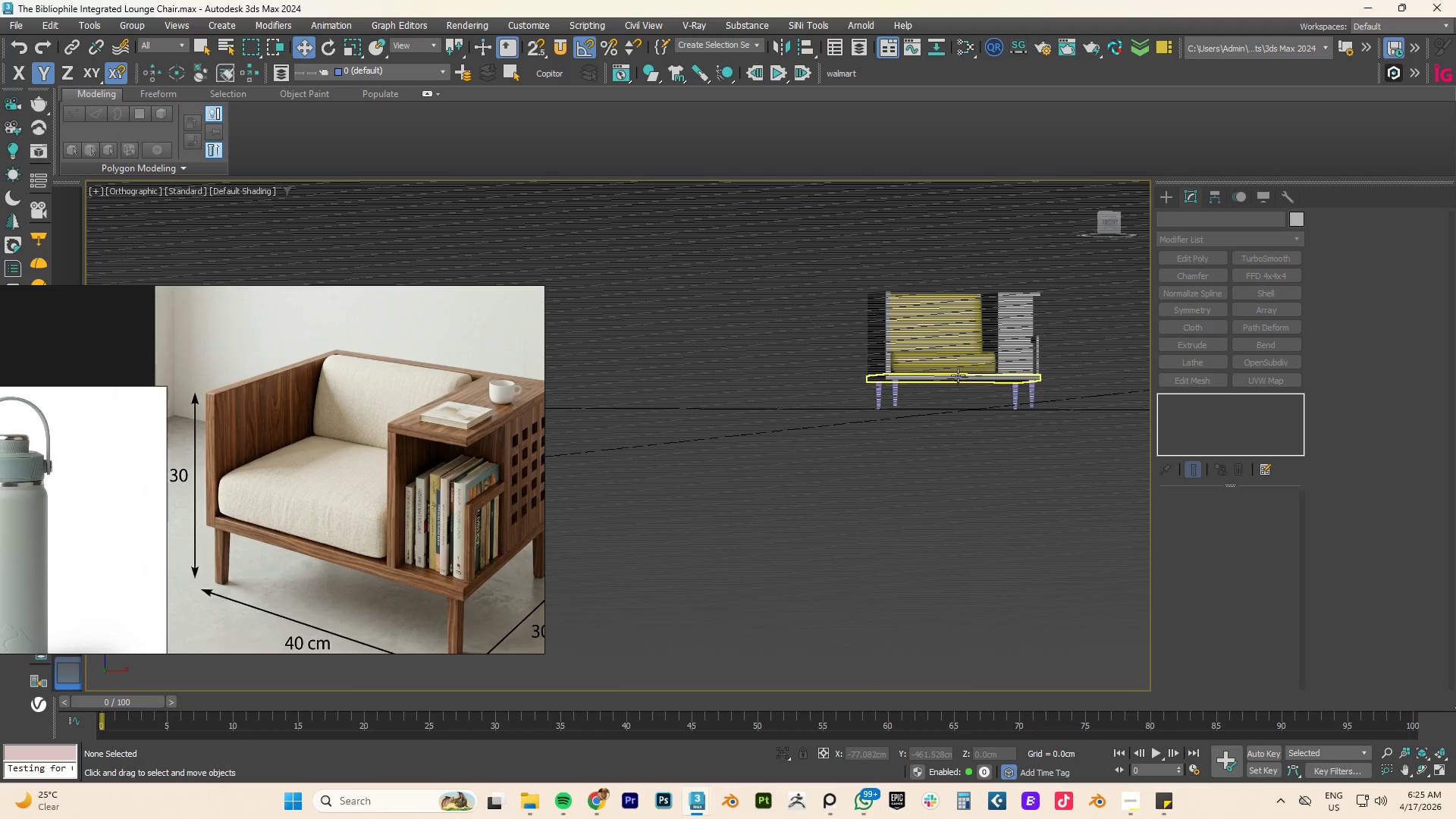 
type(fz)
 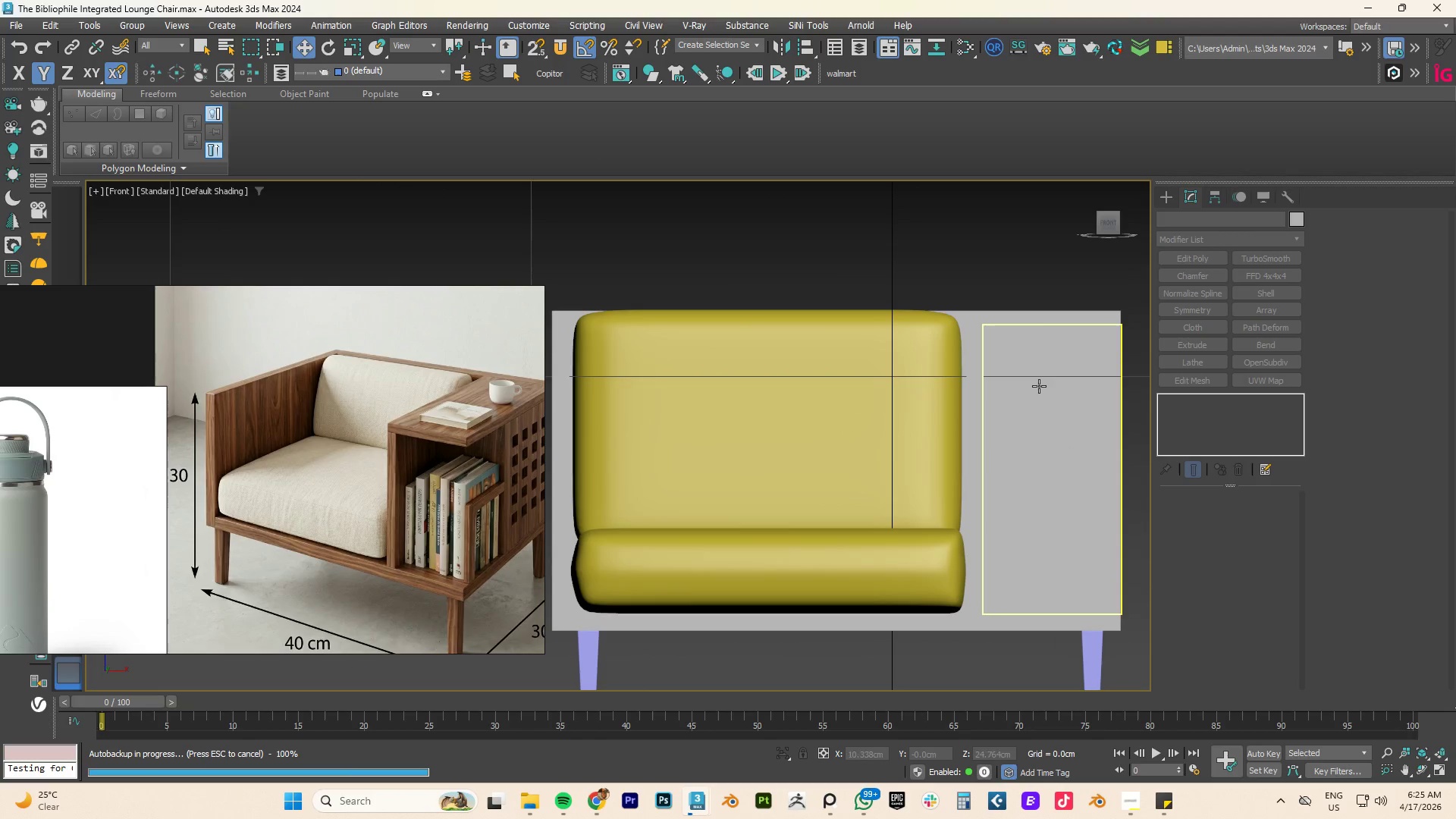 
left_click([877, 447])
 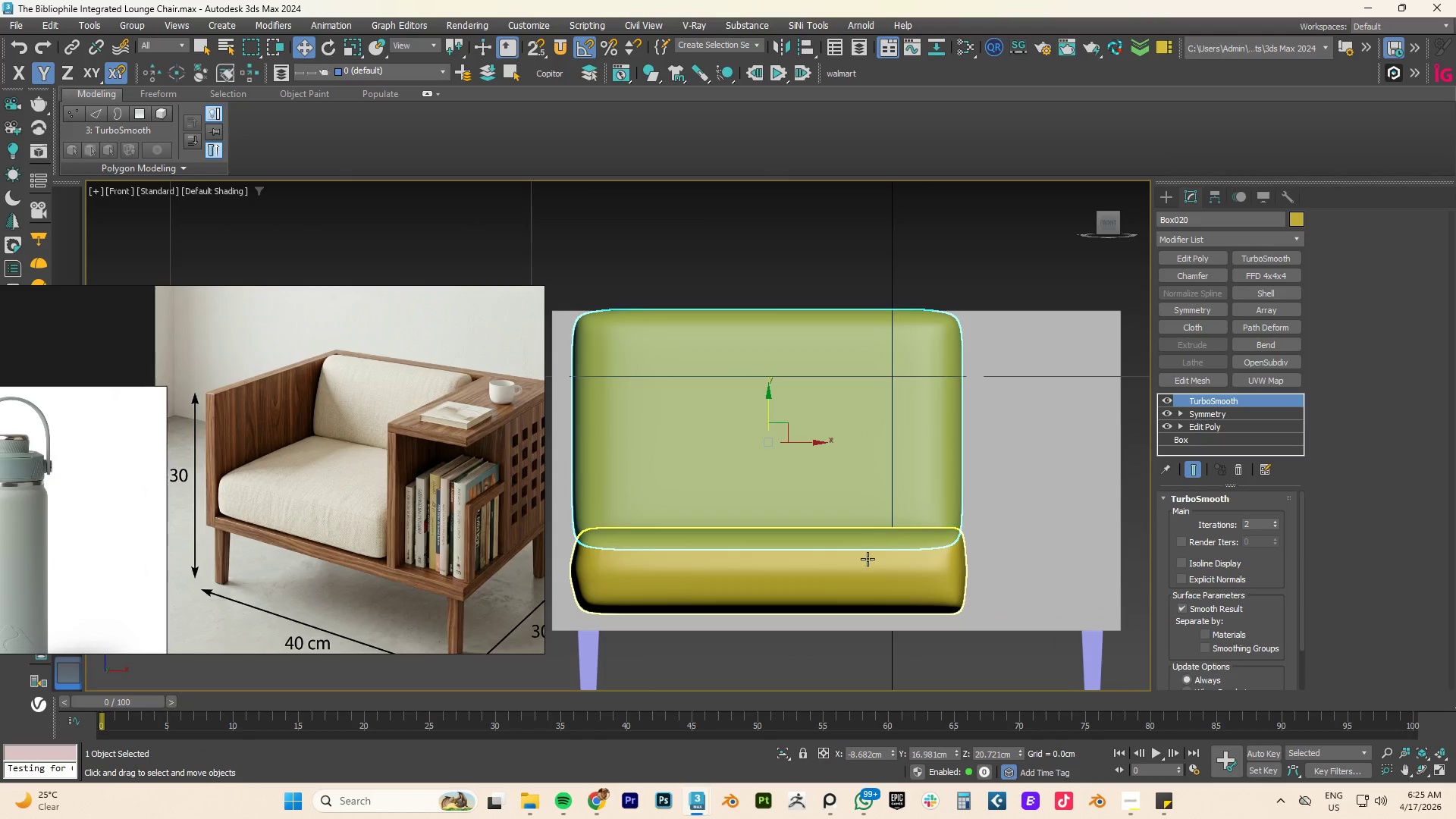 
left_click([861, 573])
 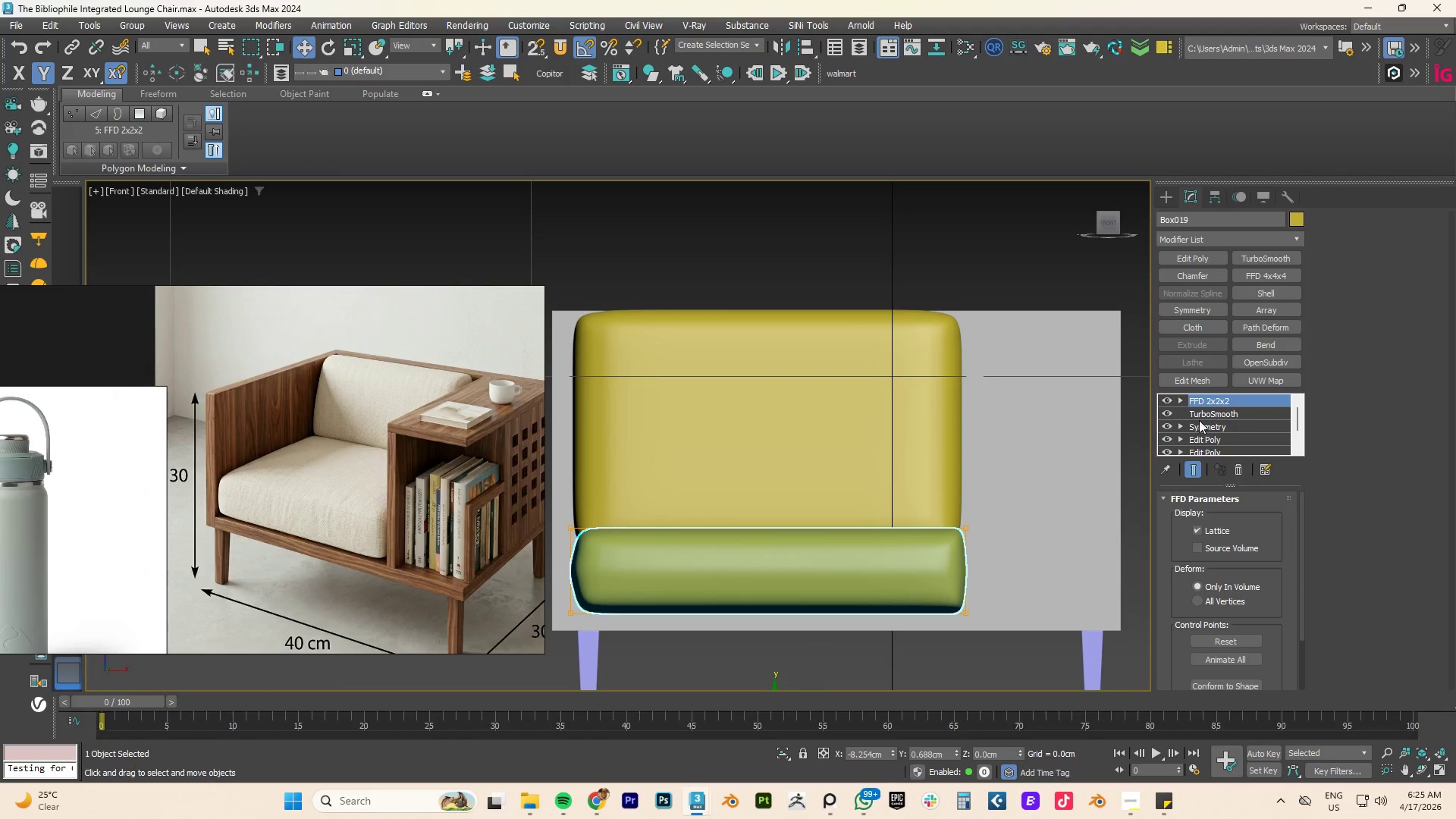 
key(1)
 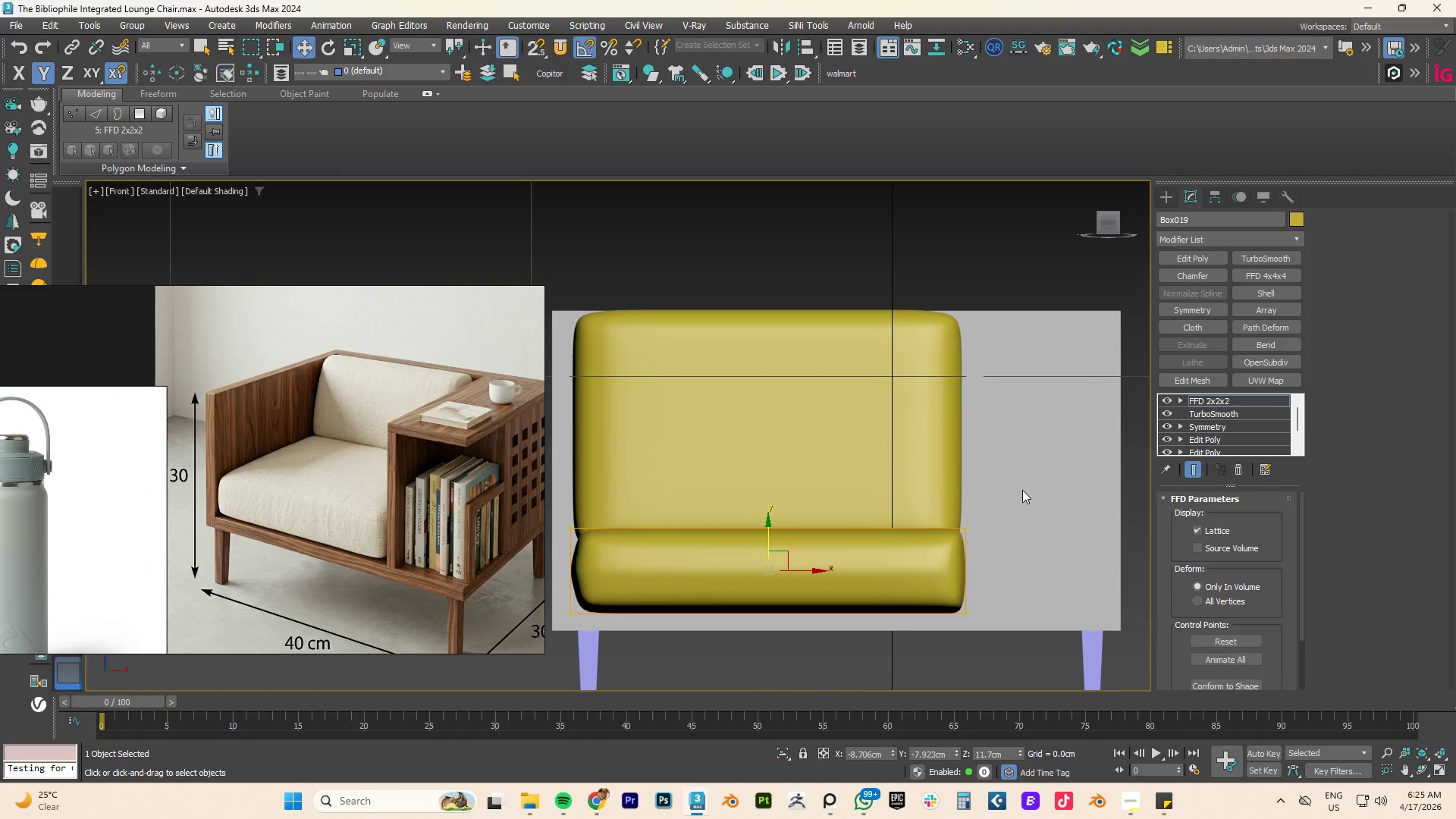 
left_click_drag(start_coordinate=[1059, 480], to_coordinate=[532, 536])
 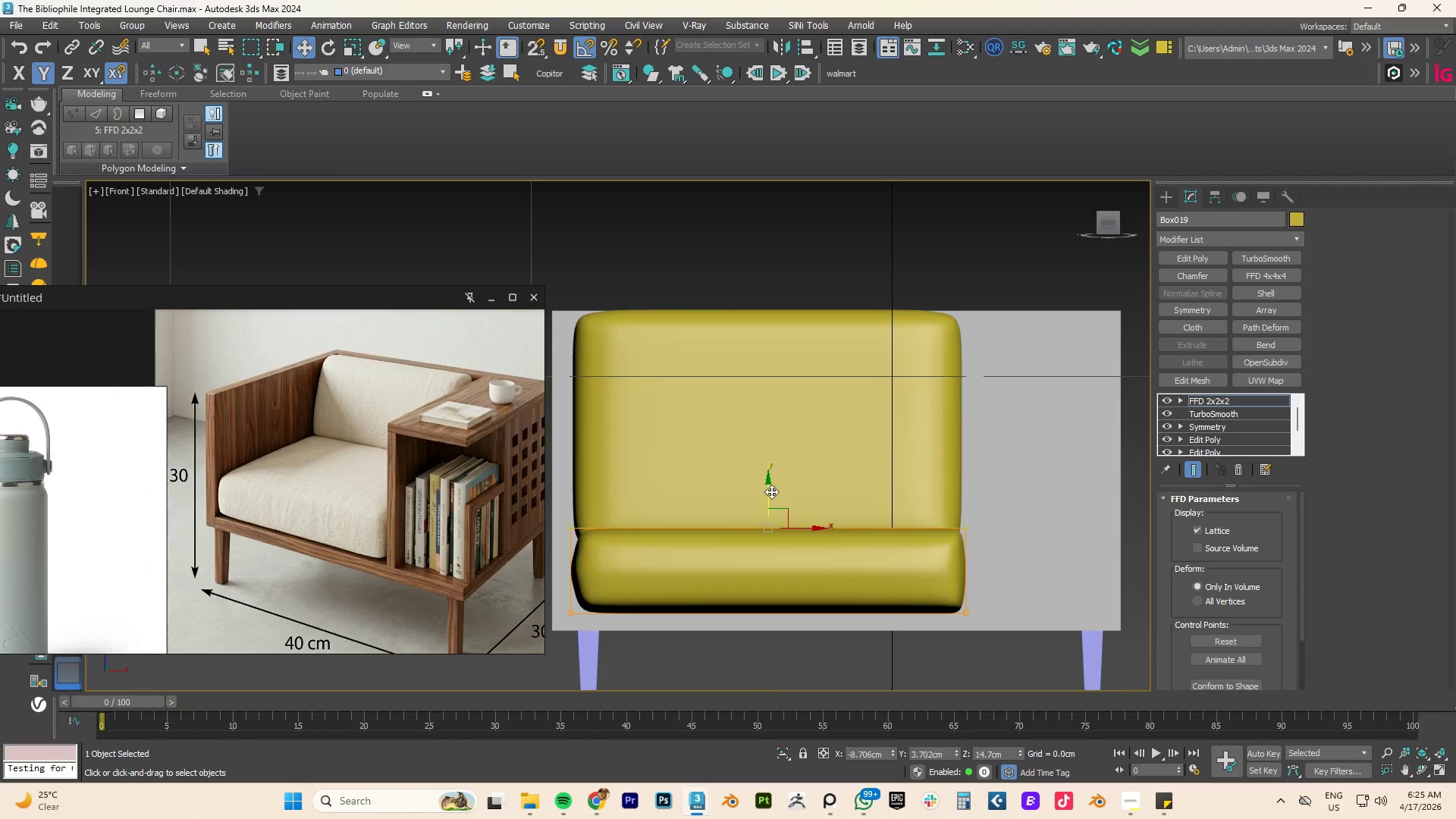 
left_click_drag(start_coordinate=[770, 490], to_coordinate=[774, 471])
 